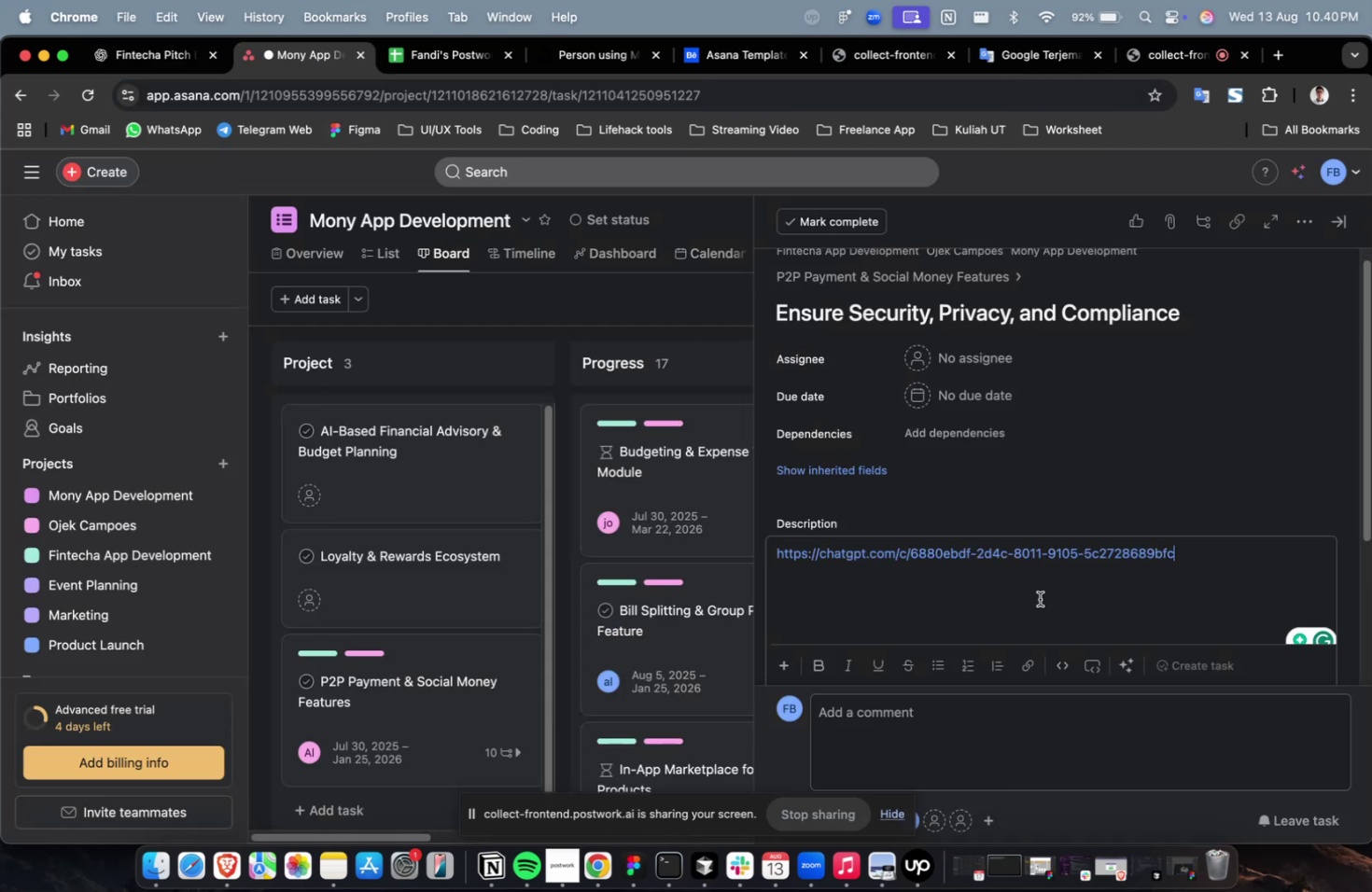 
scroll: coordinate [1039, 598], scroll_direction: up, amount: 9.0
 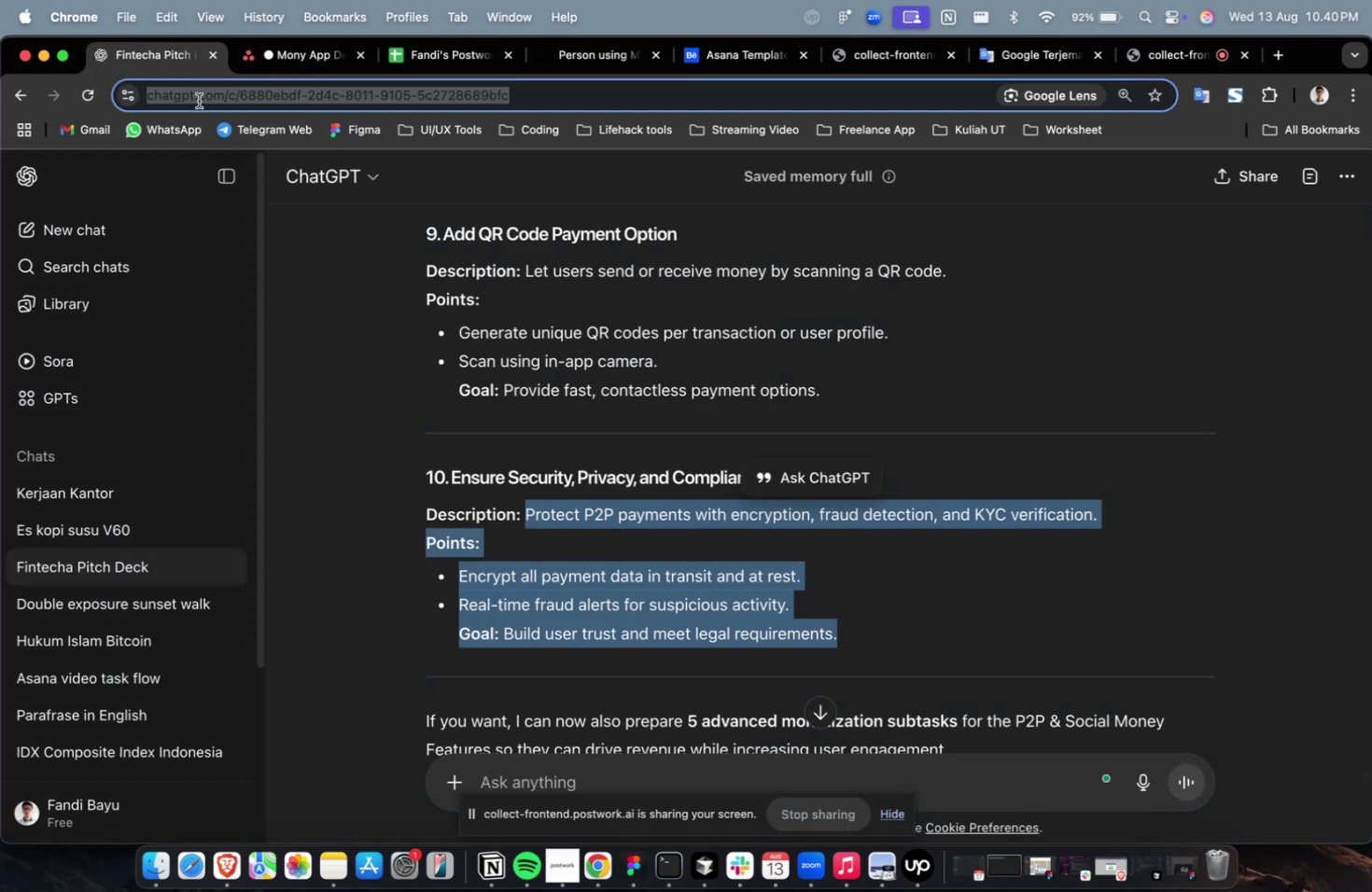 
key(Meta+C)
 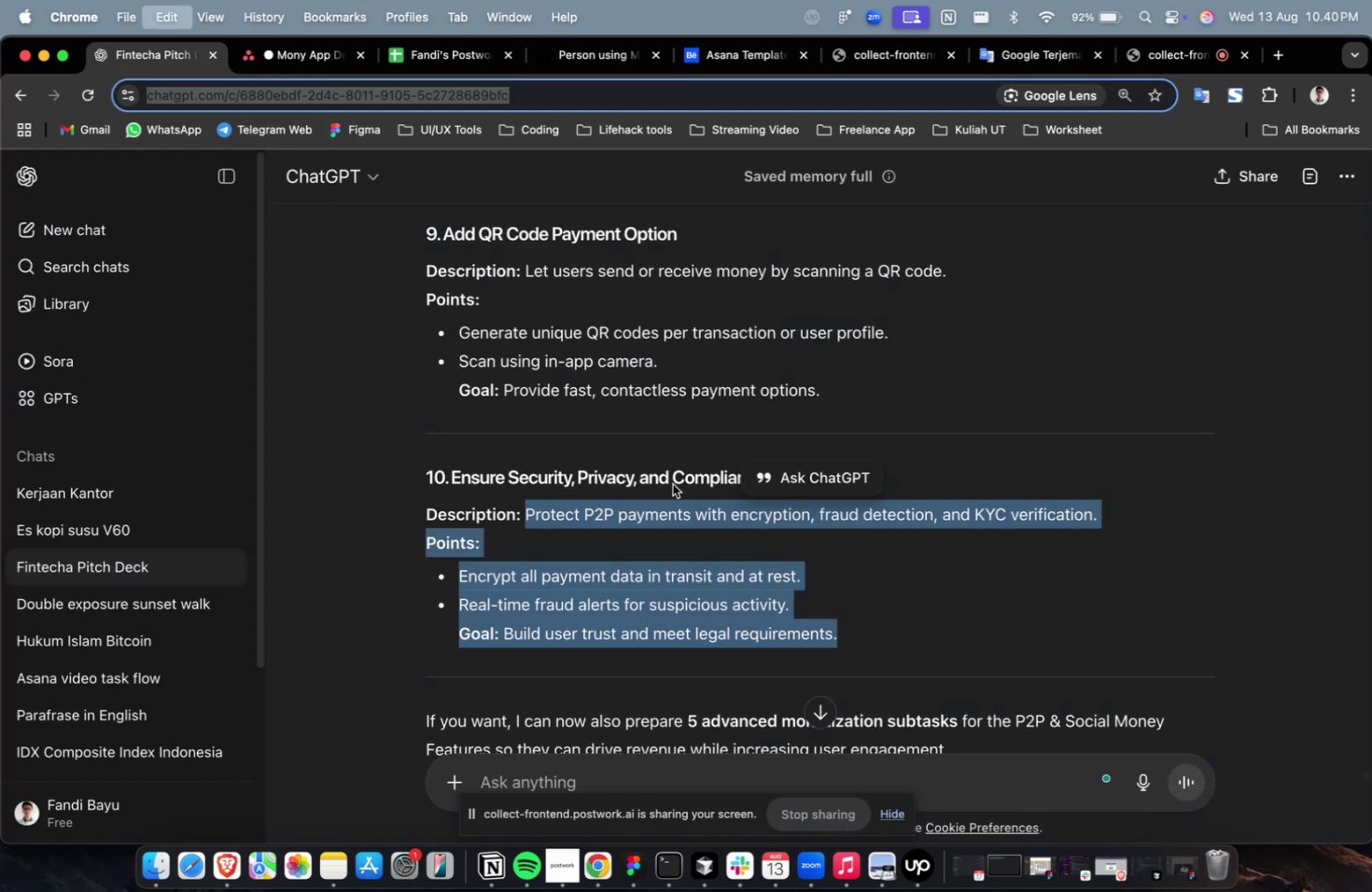 
key(Meta+C)
 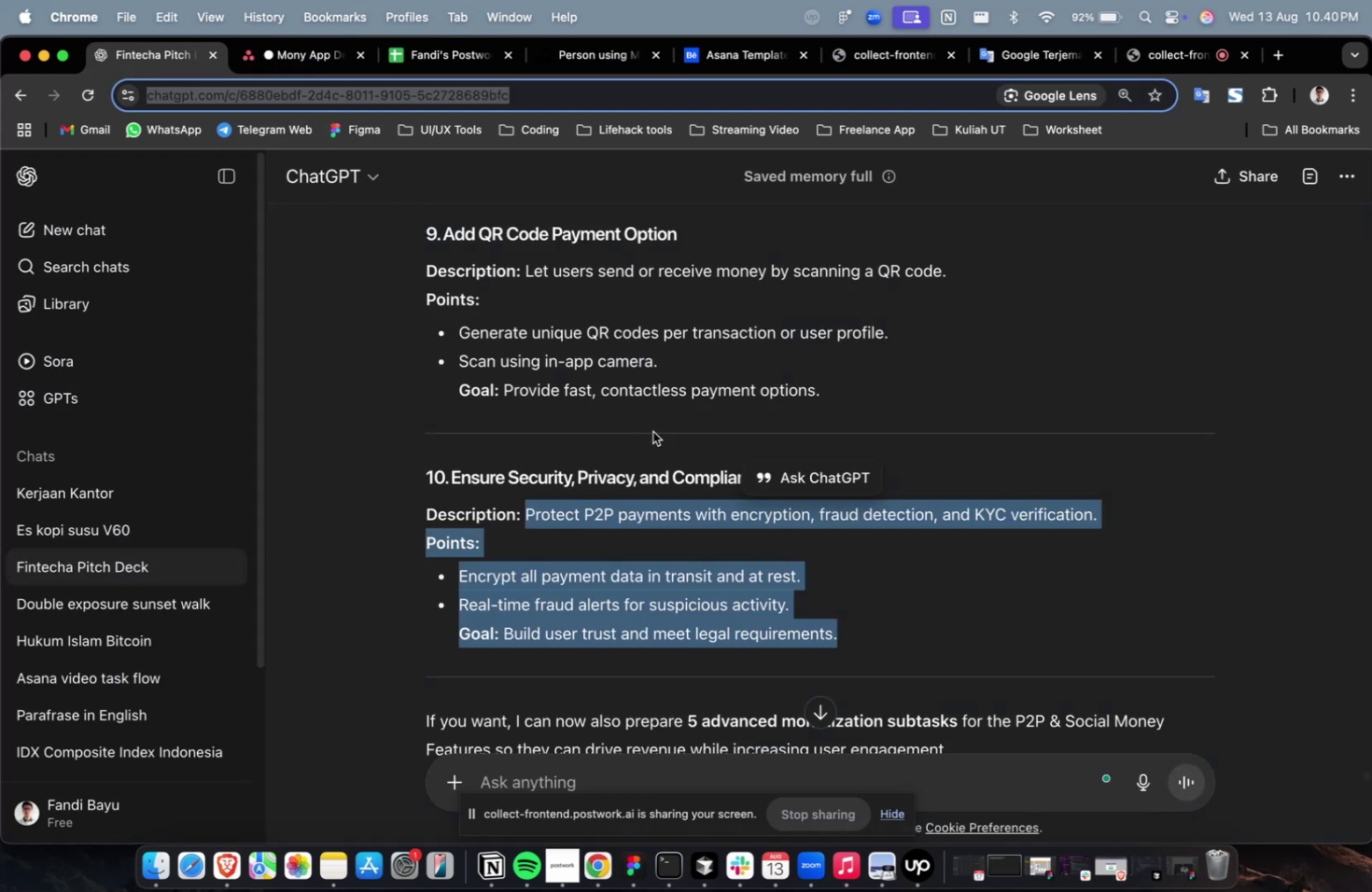 
left_click([844, 603])
 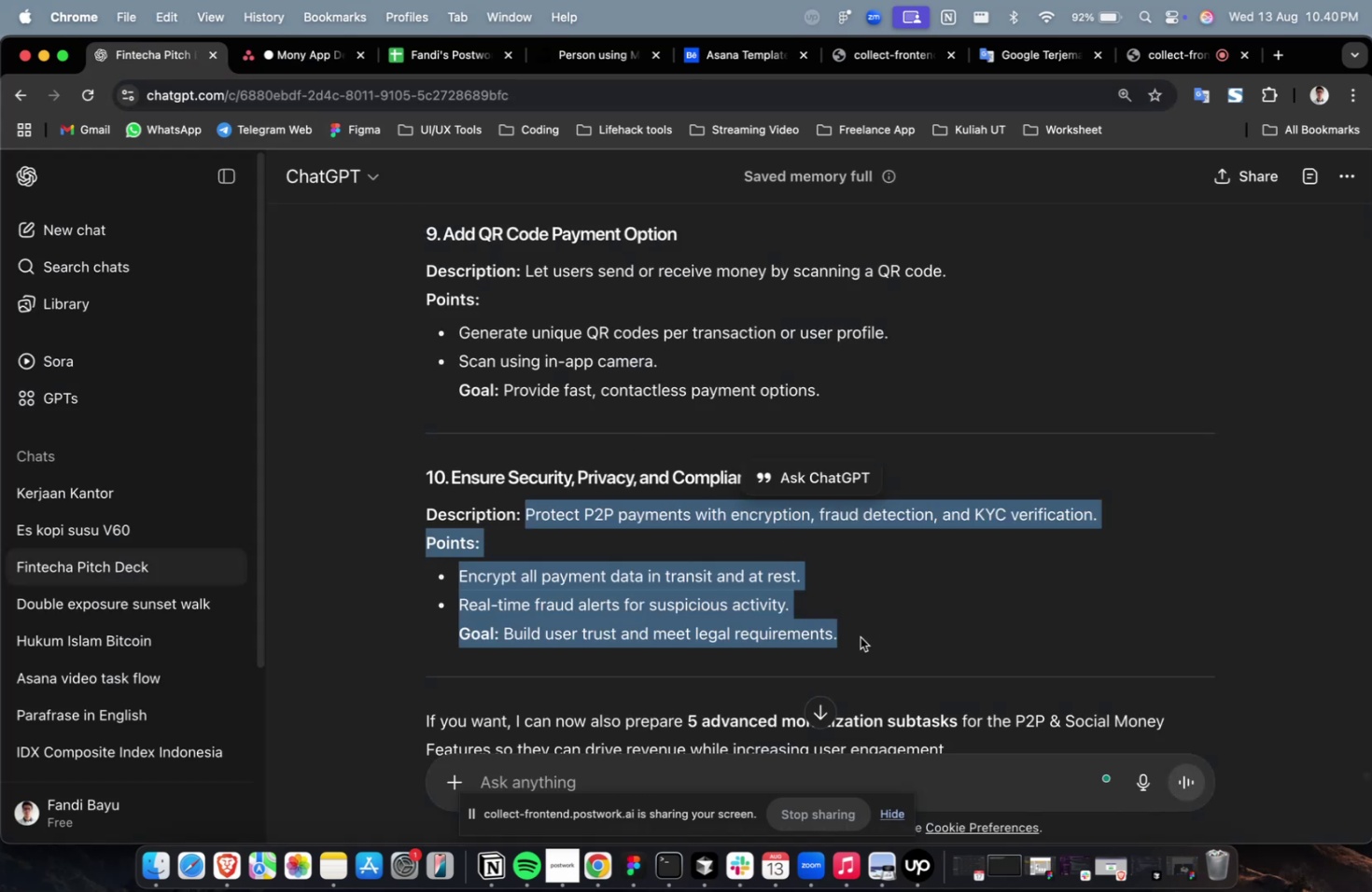 
left_click_drag(start_coordinate=[856, 639], to_coordinate=[645, 520])
 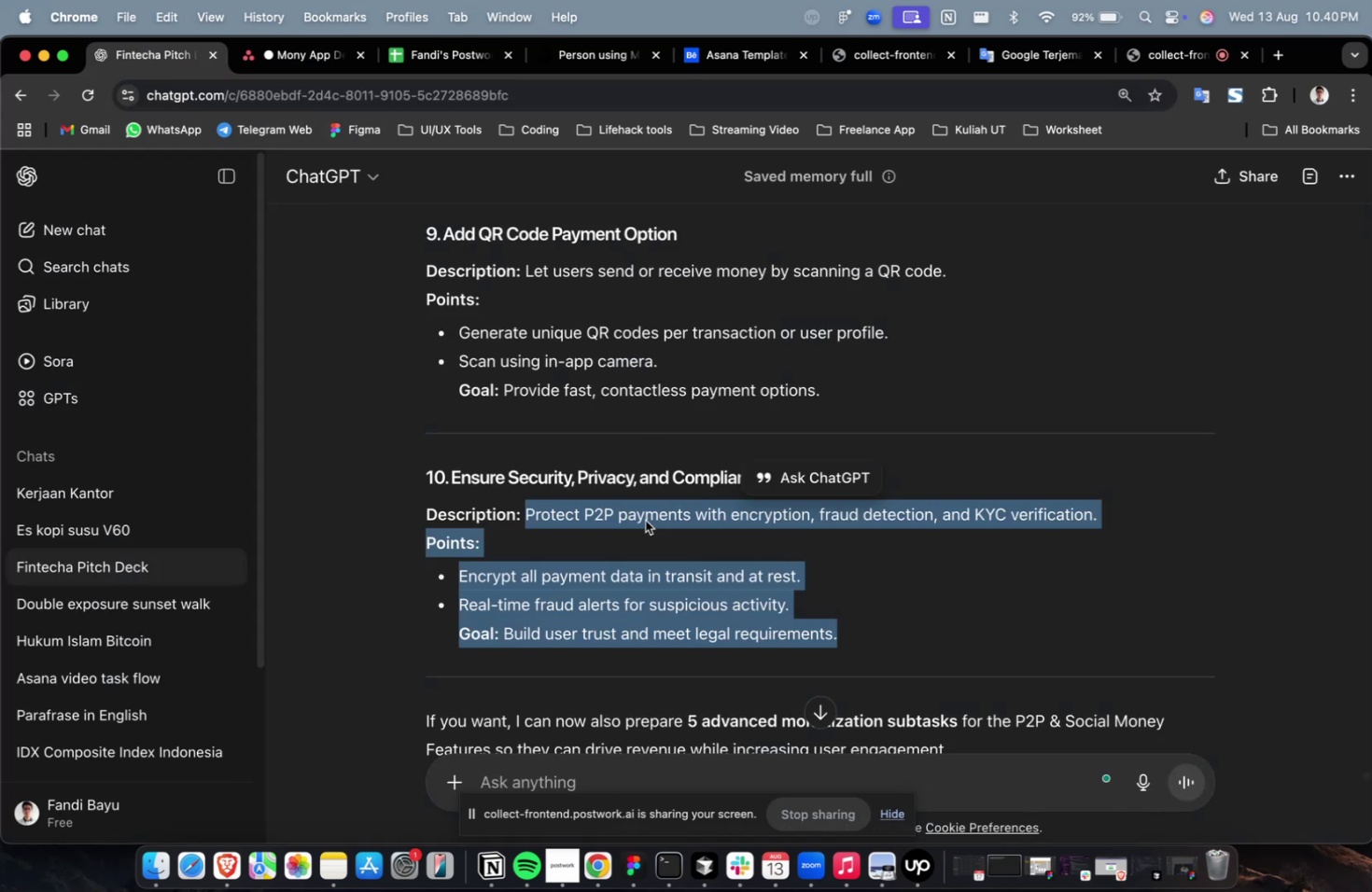 
key(Meta+C)
 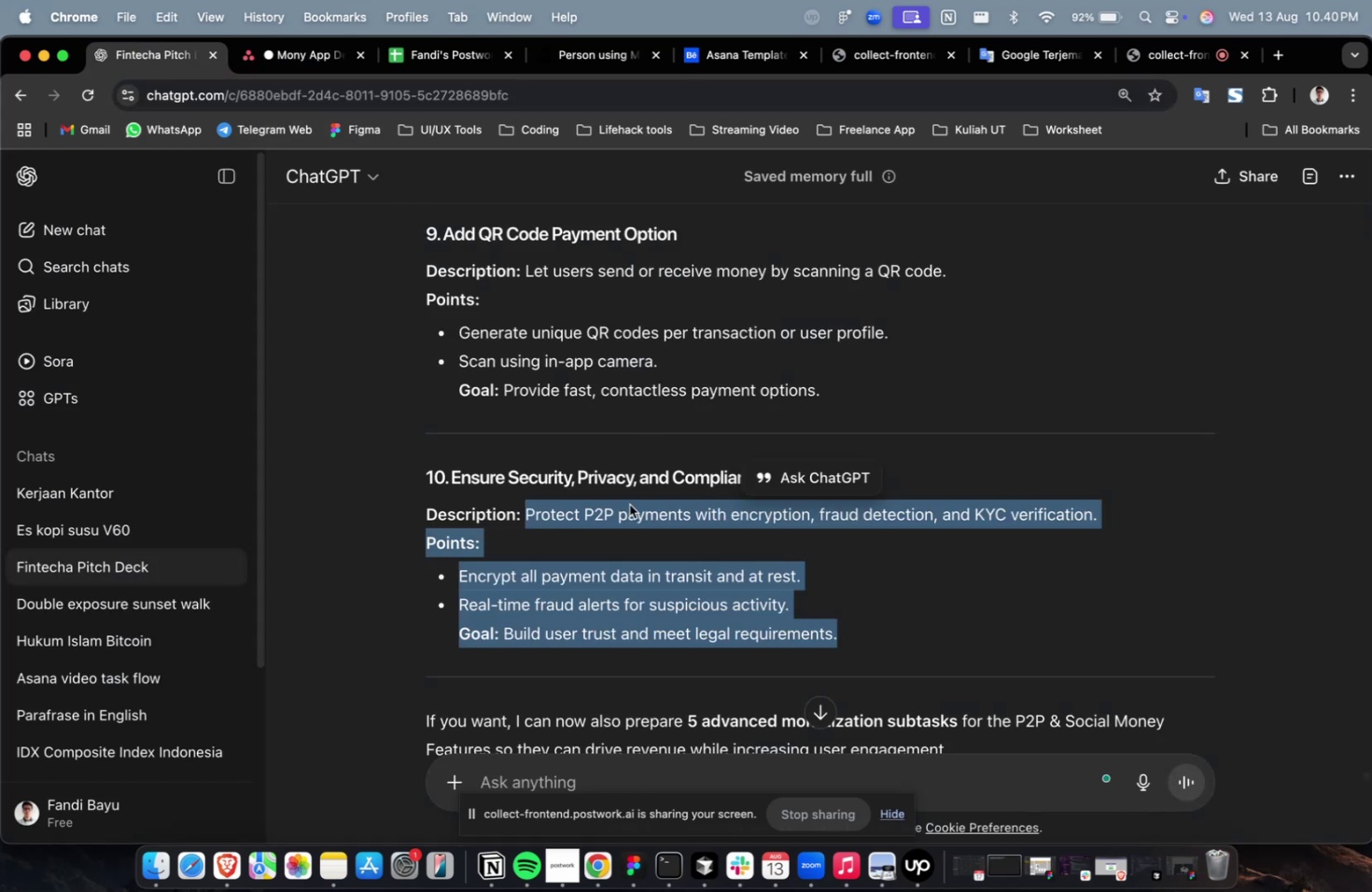 
key(Meta+C)
 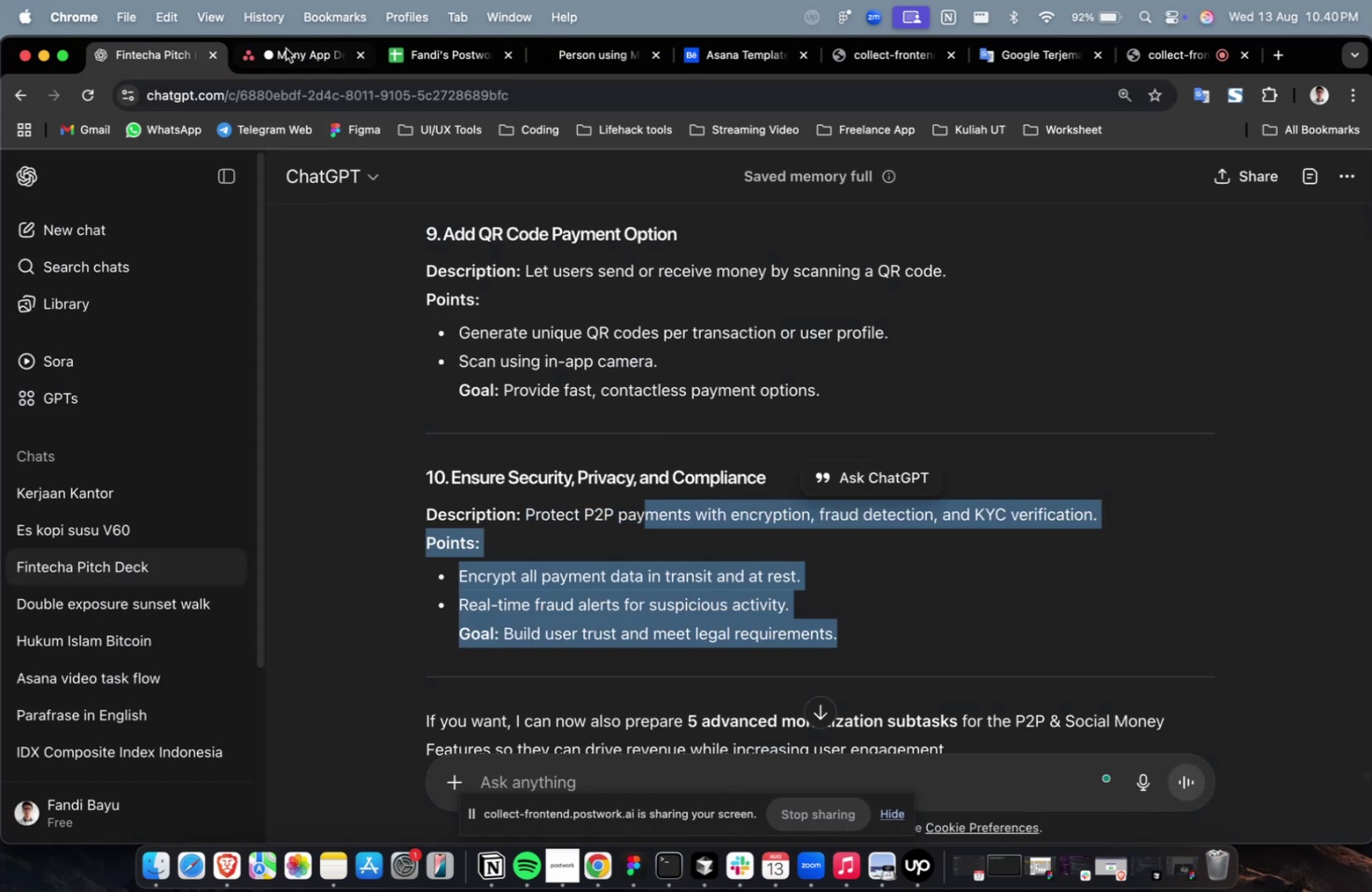 
left_click([286, 48])
 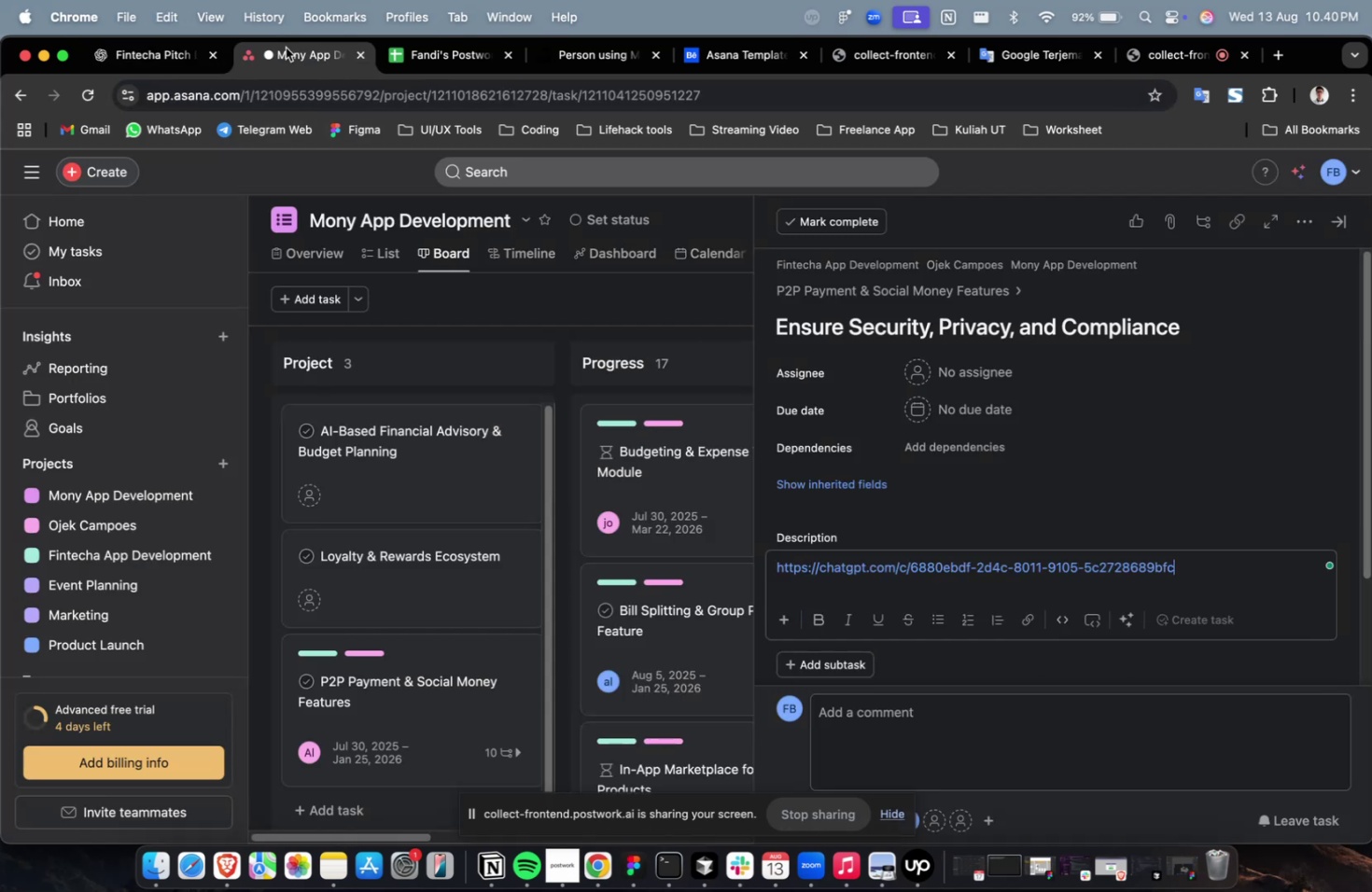 
hold_key(key=CommandLeft, duration=0.56)
 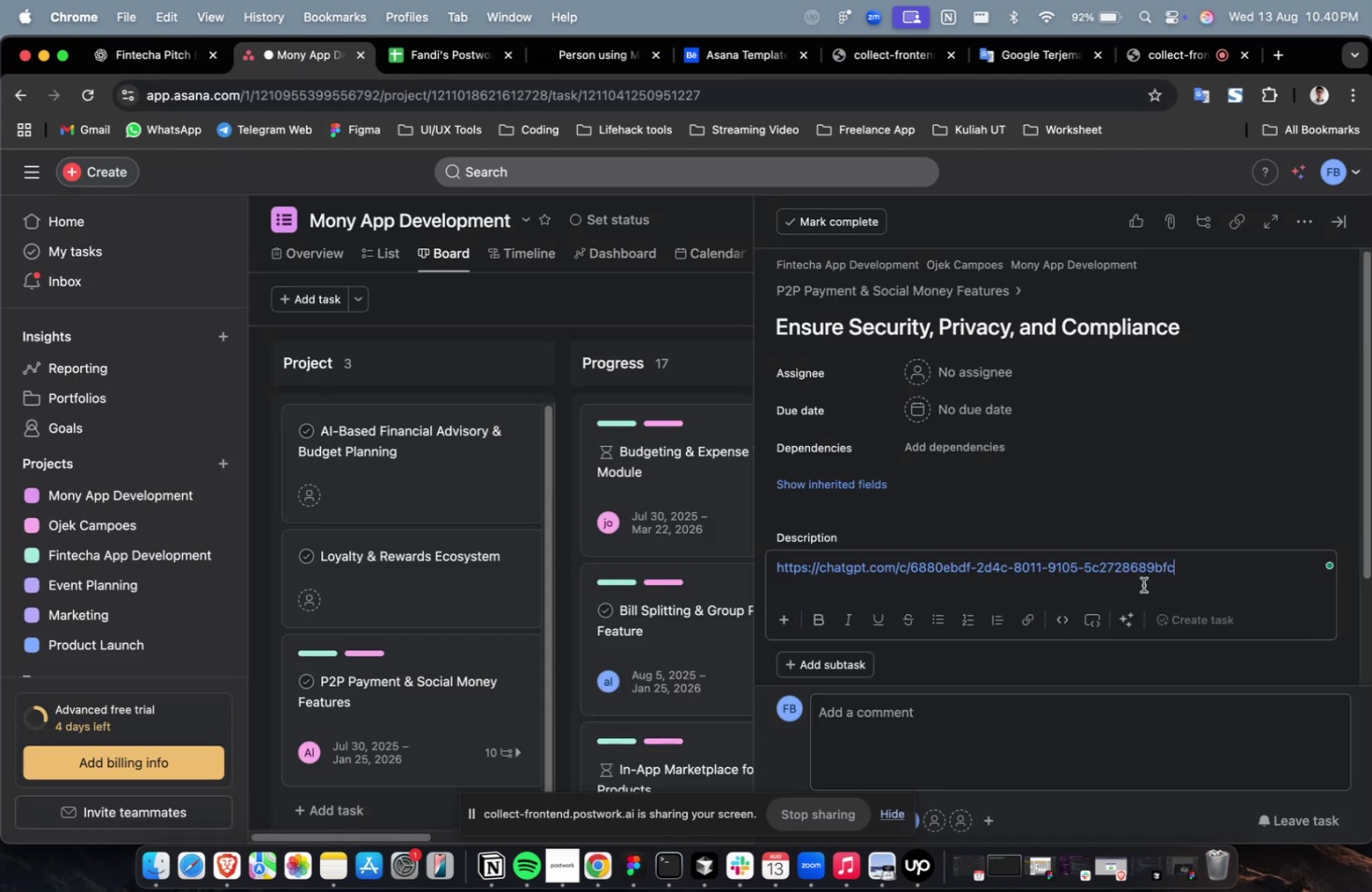 
left_click([1222, 578])
 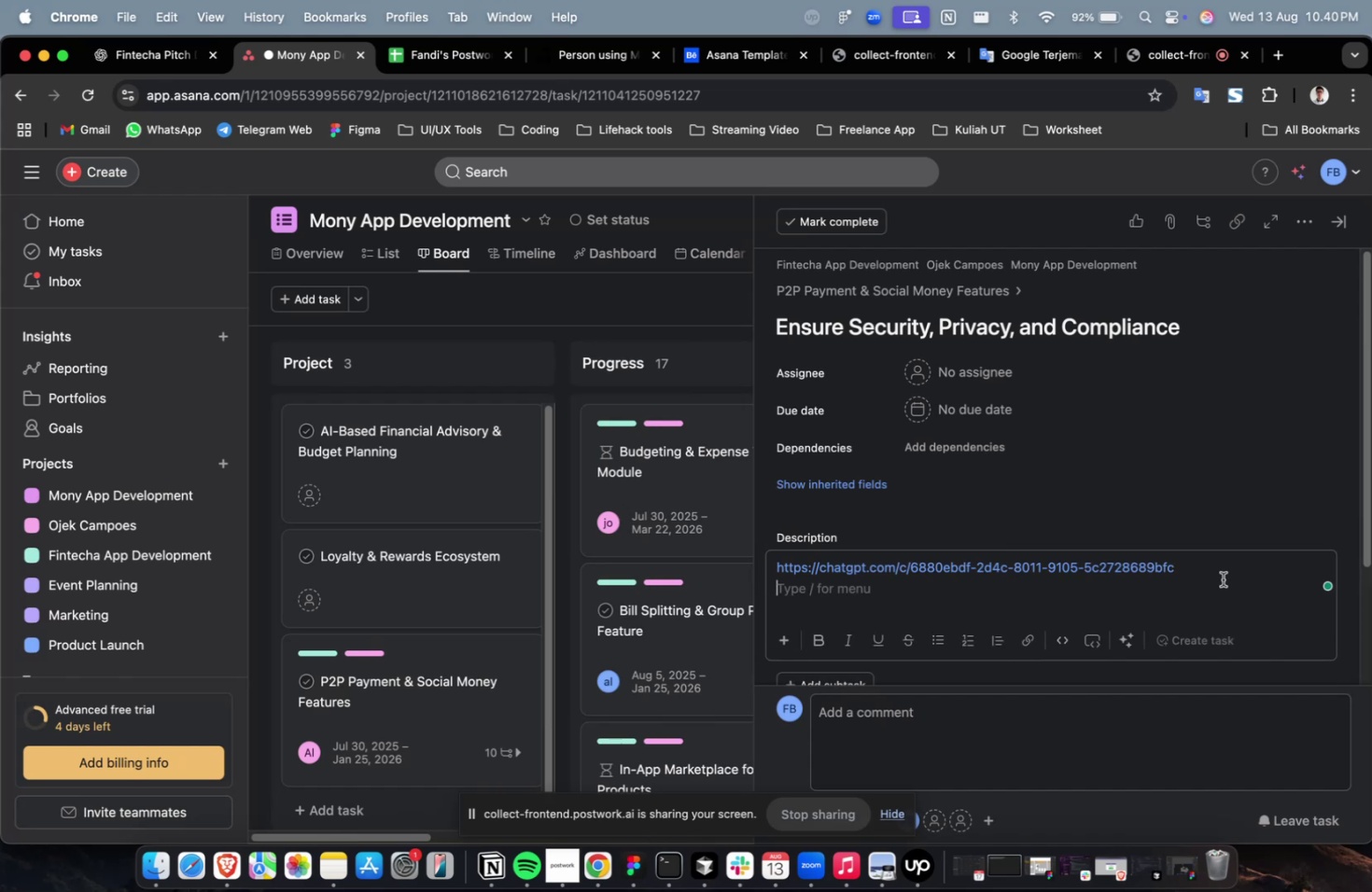 
key(Meta+A)
 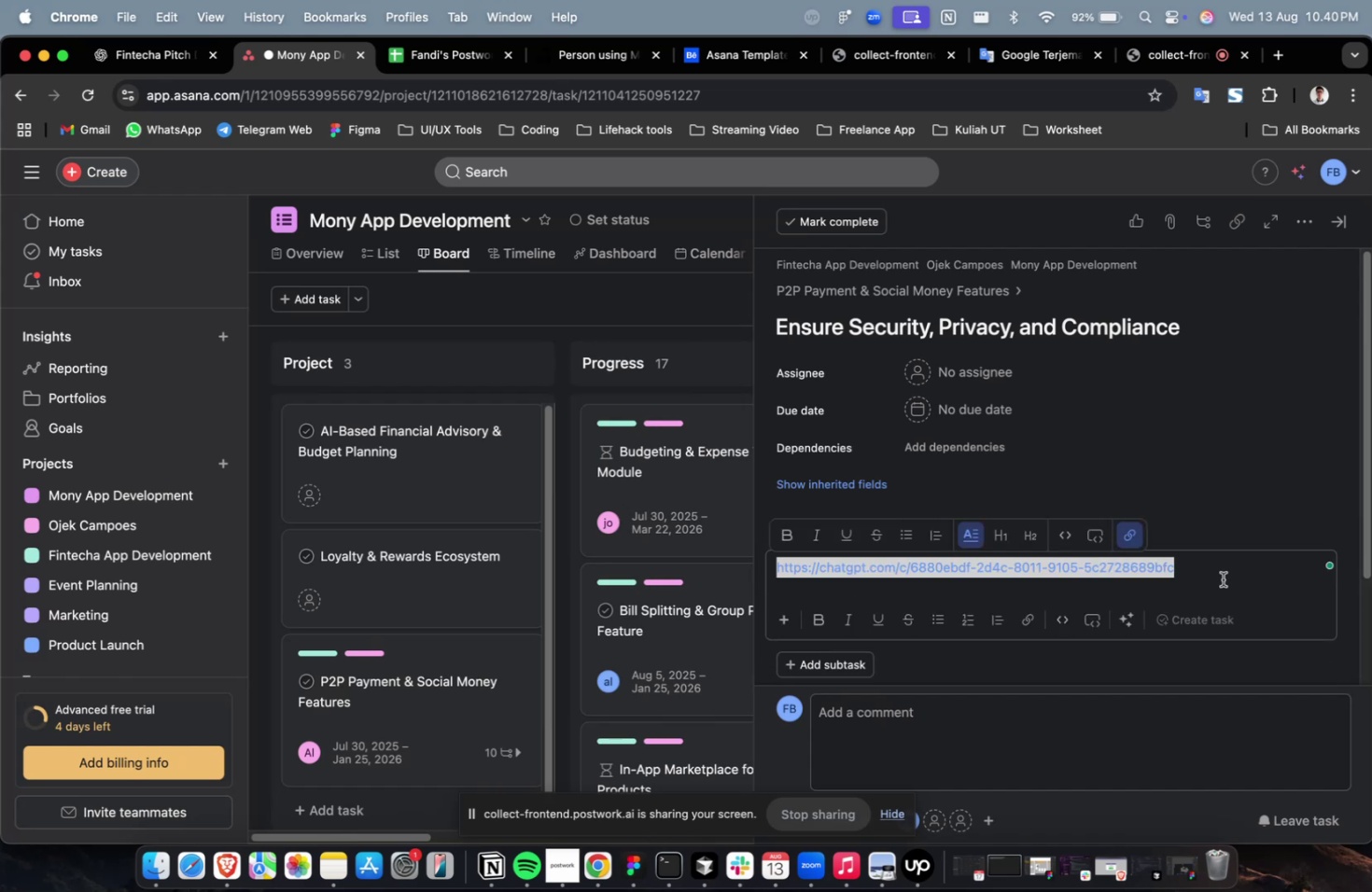 
key(Meta+V)
 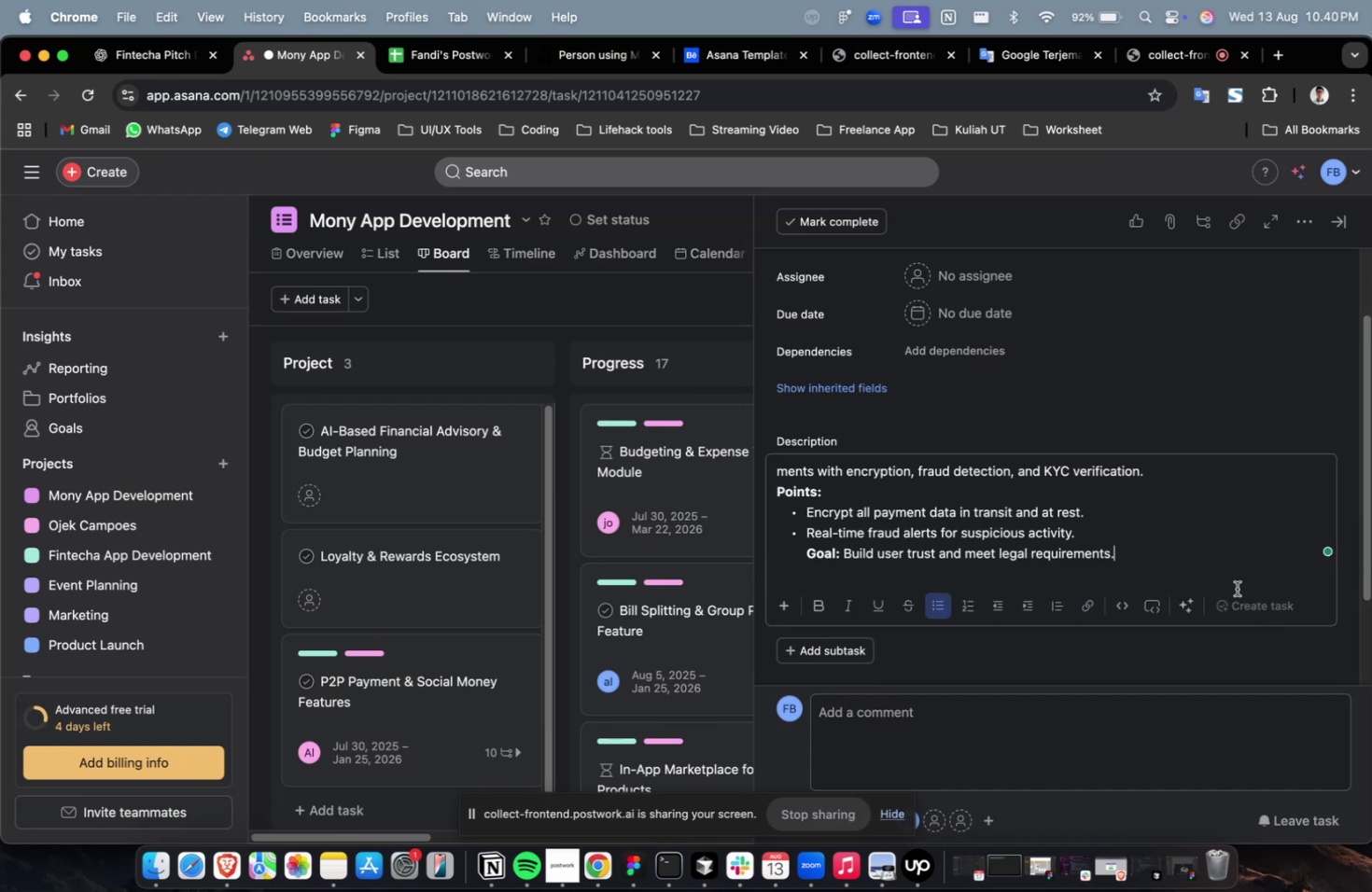 
scroll: coordinate [1004, 484], scroll_direction: up, amount: 3.0
 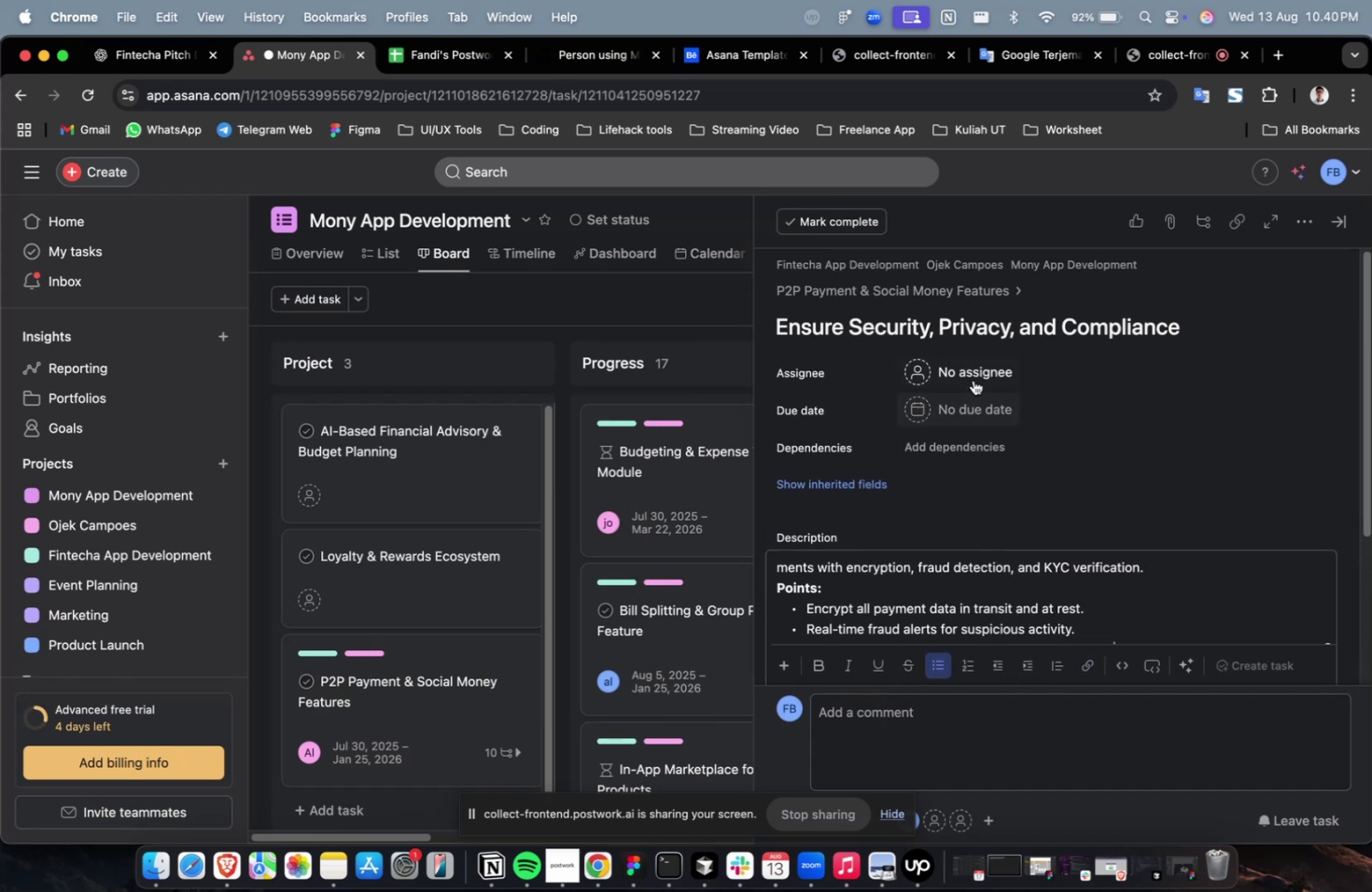 
left_click([973, 373])
 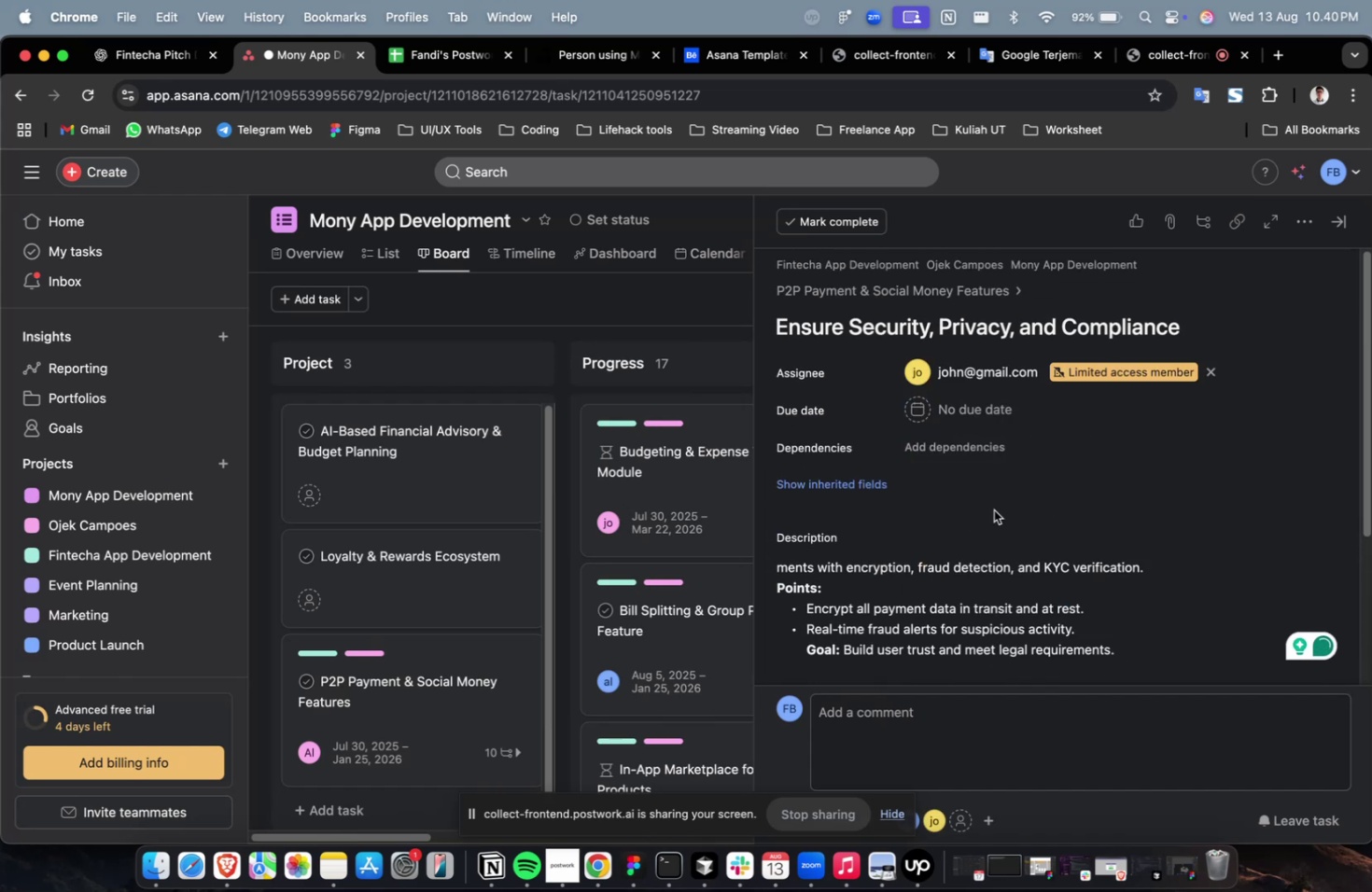 
left_click([1001, 393])
 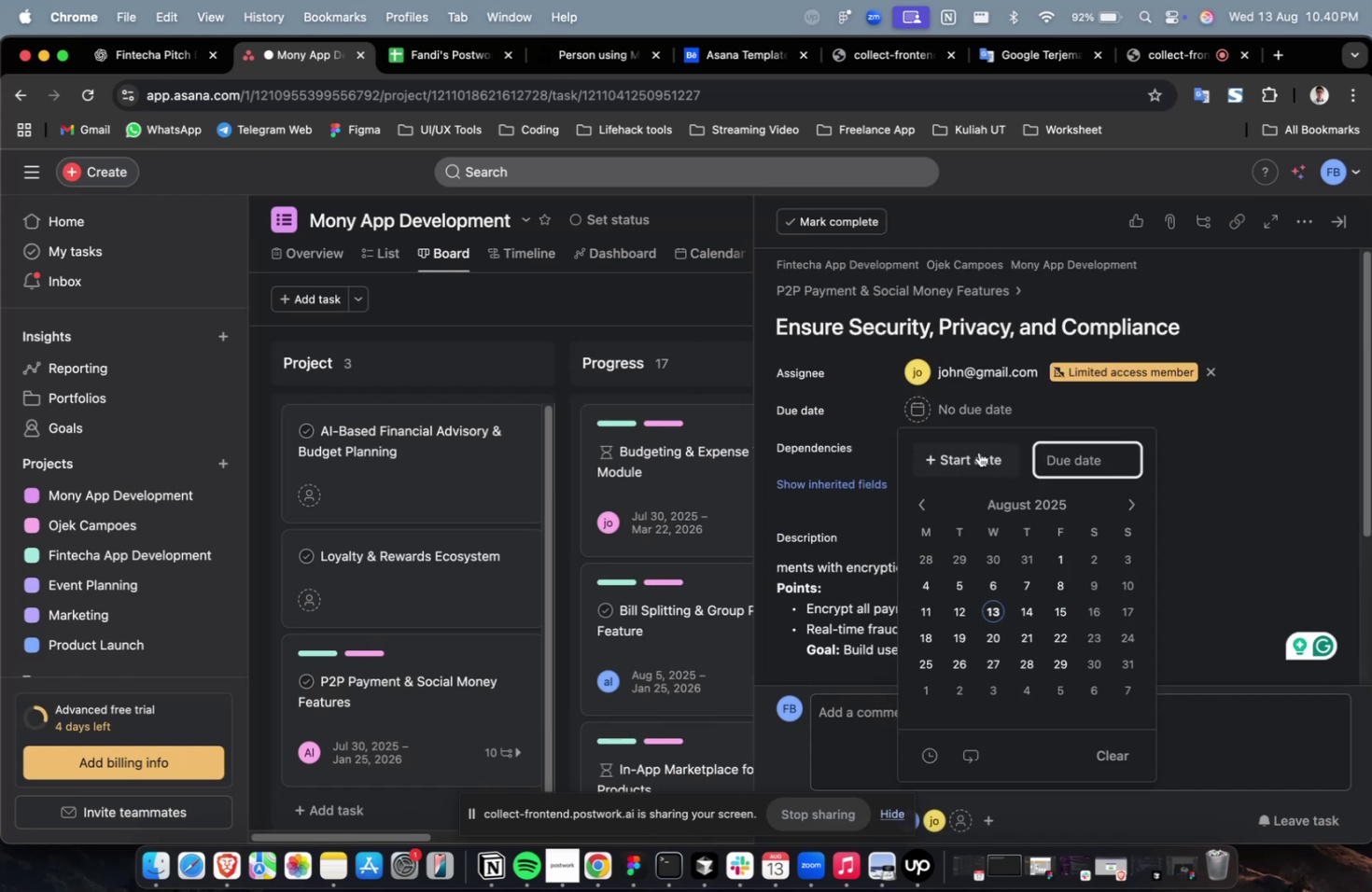 
left_click([975, 464])
 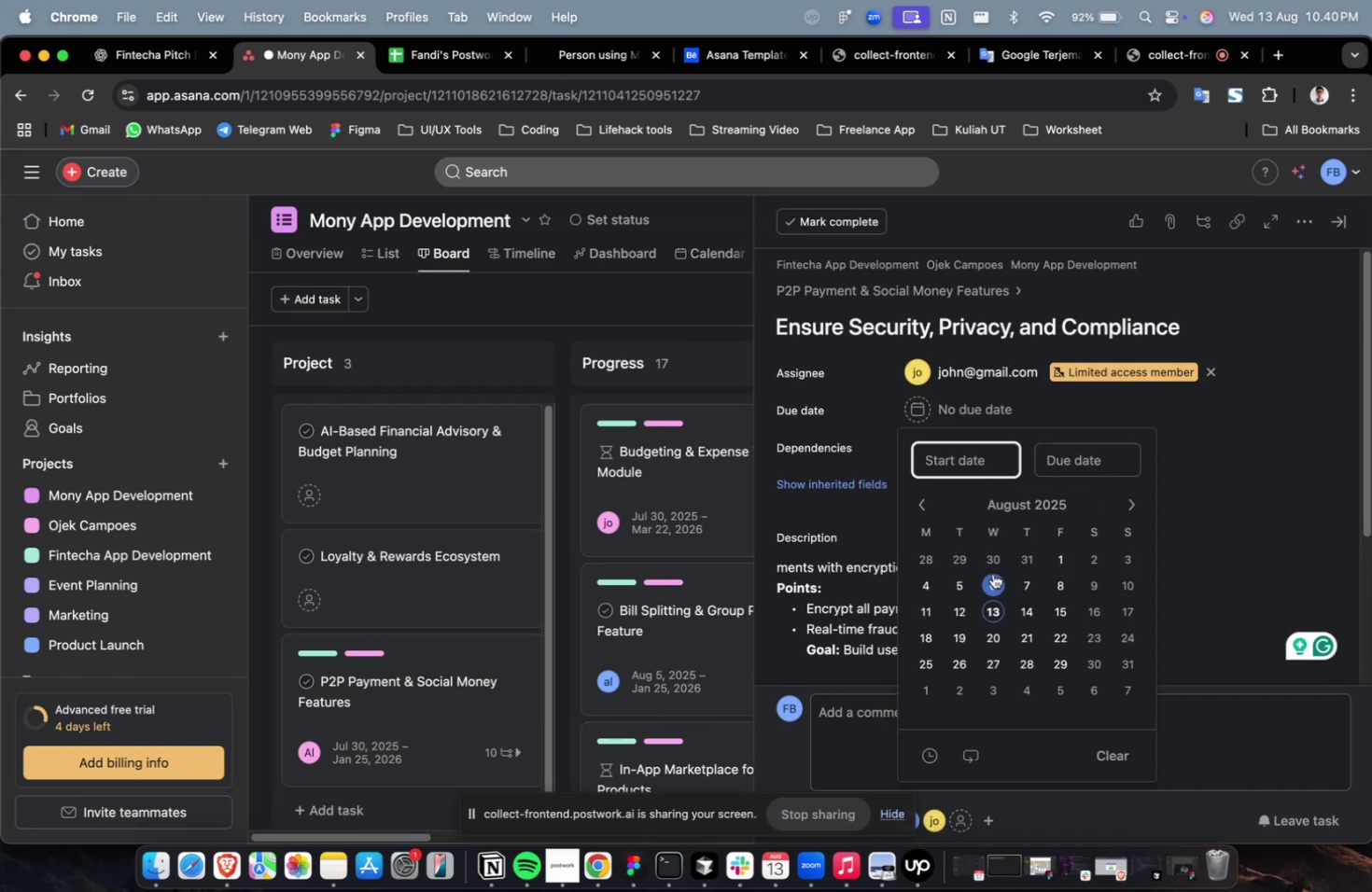 
left_click([992, 573])
 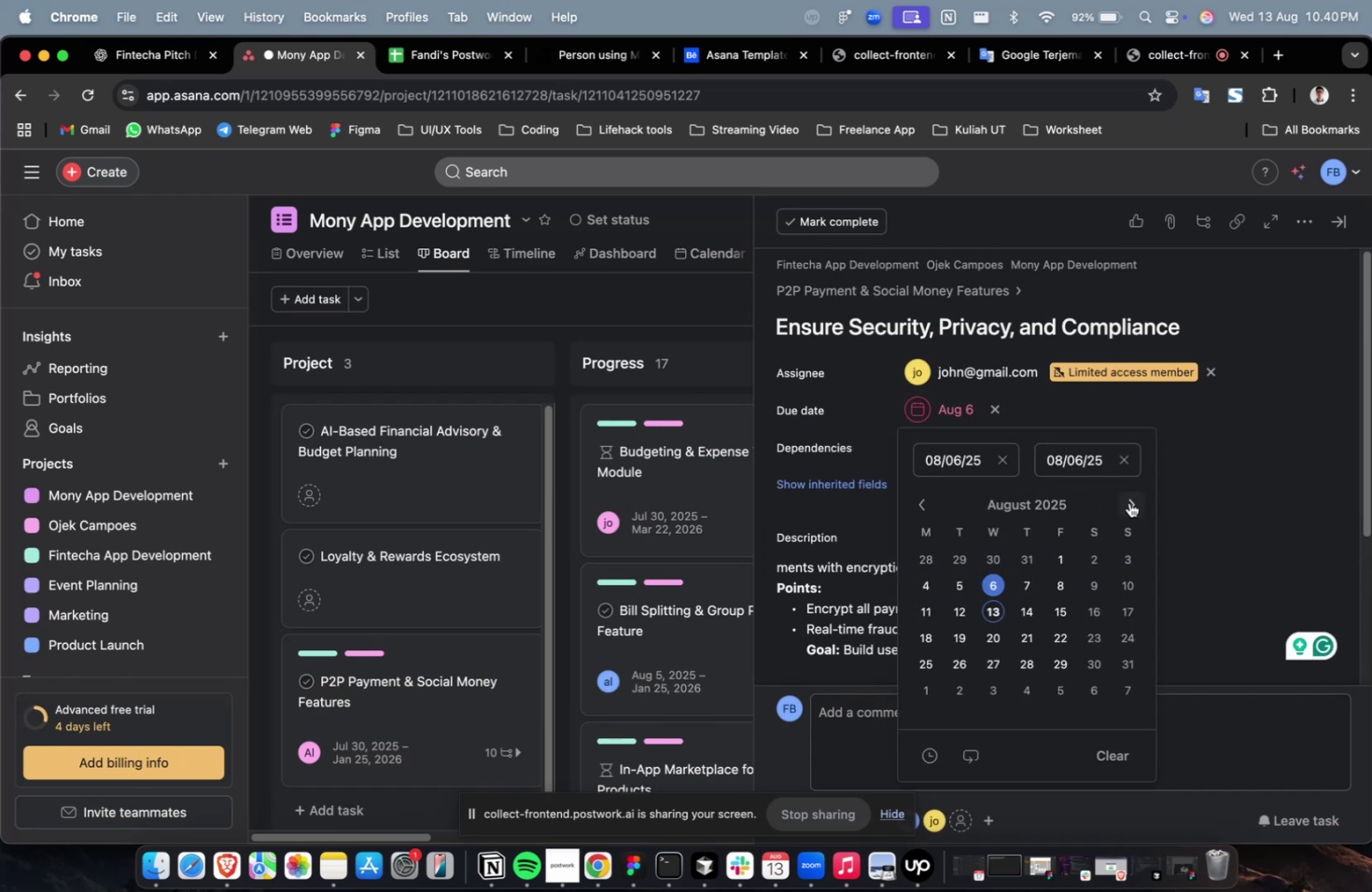 
double_click([1128, 502])
 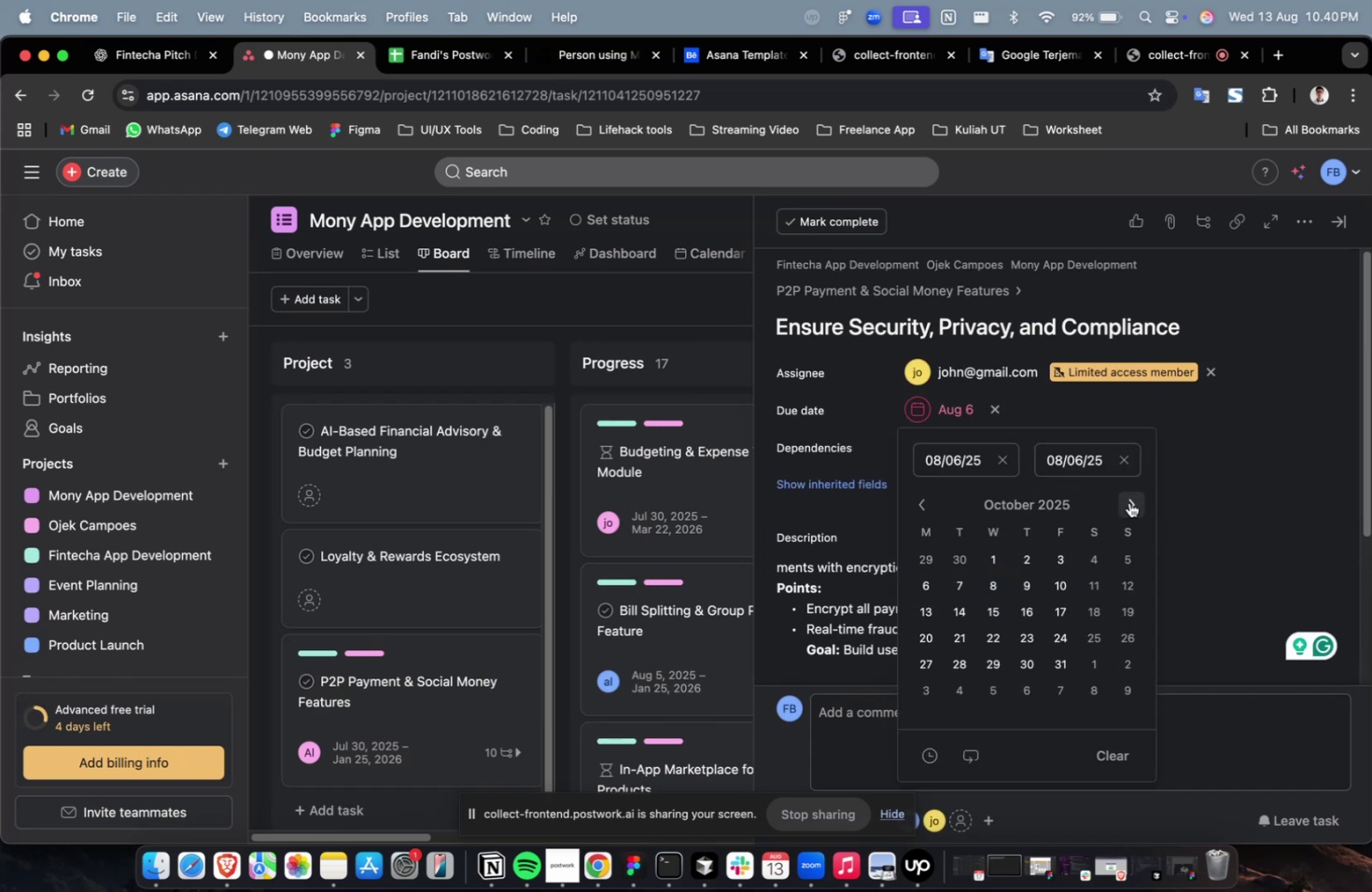 
triple_click([1128, 502])
 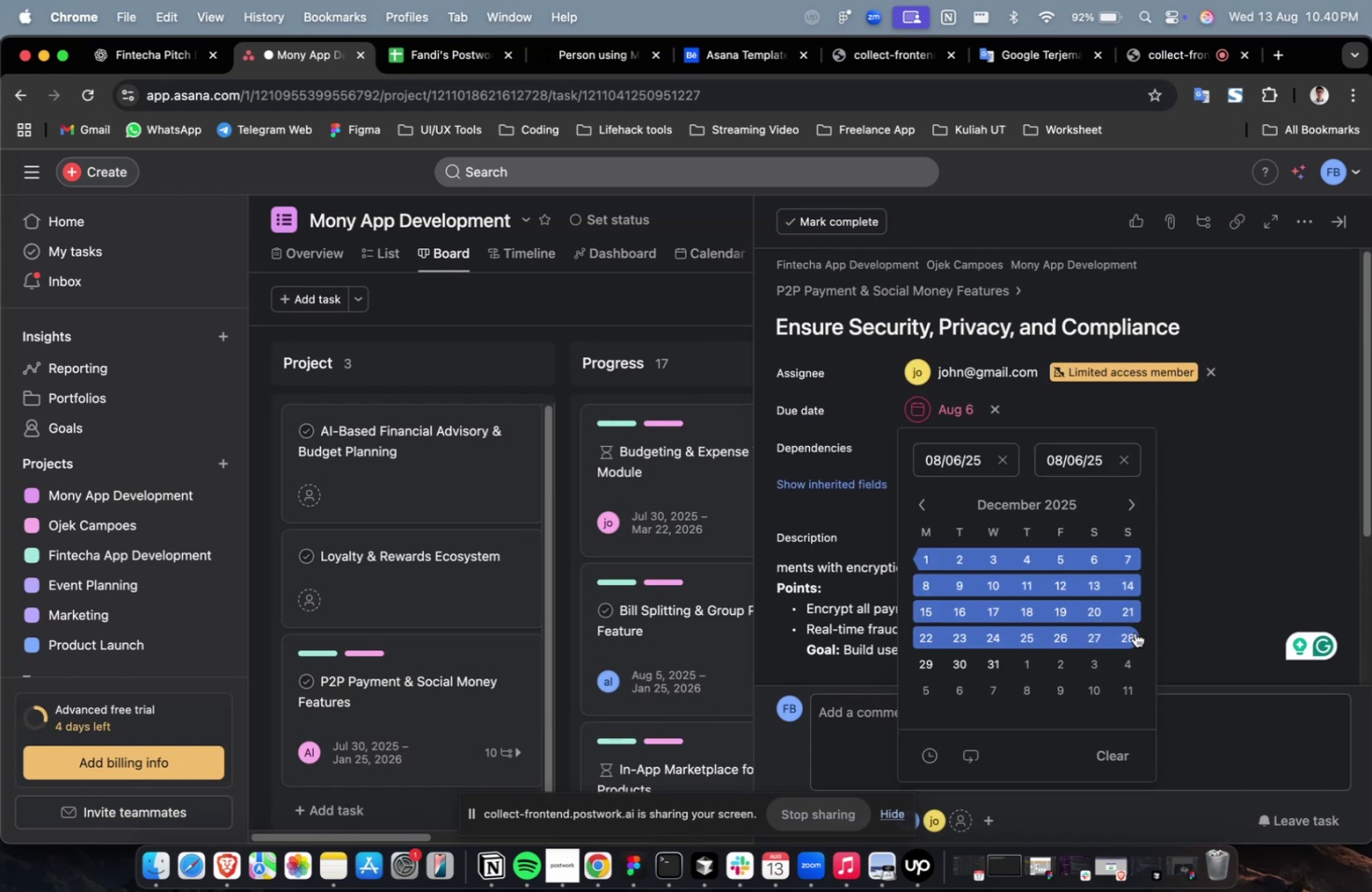 
triple_click([1131, 626])
 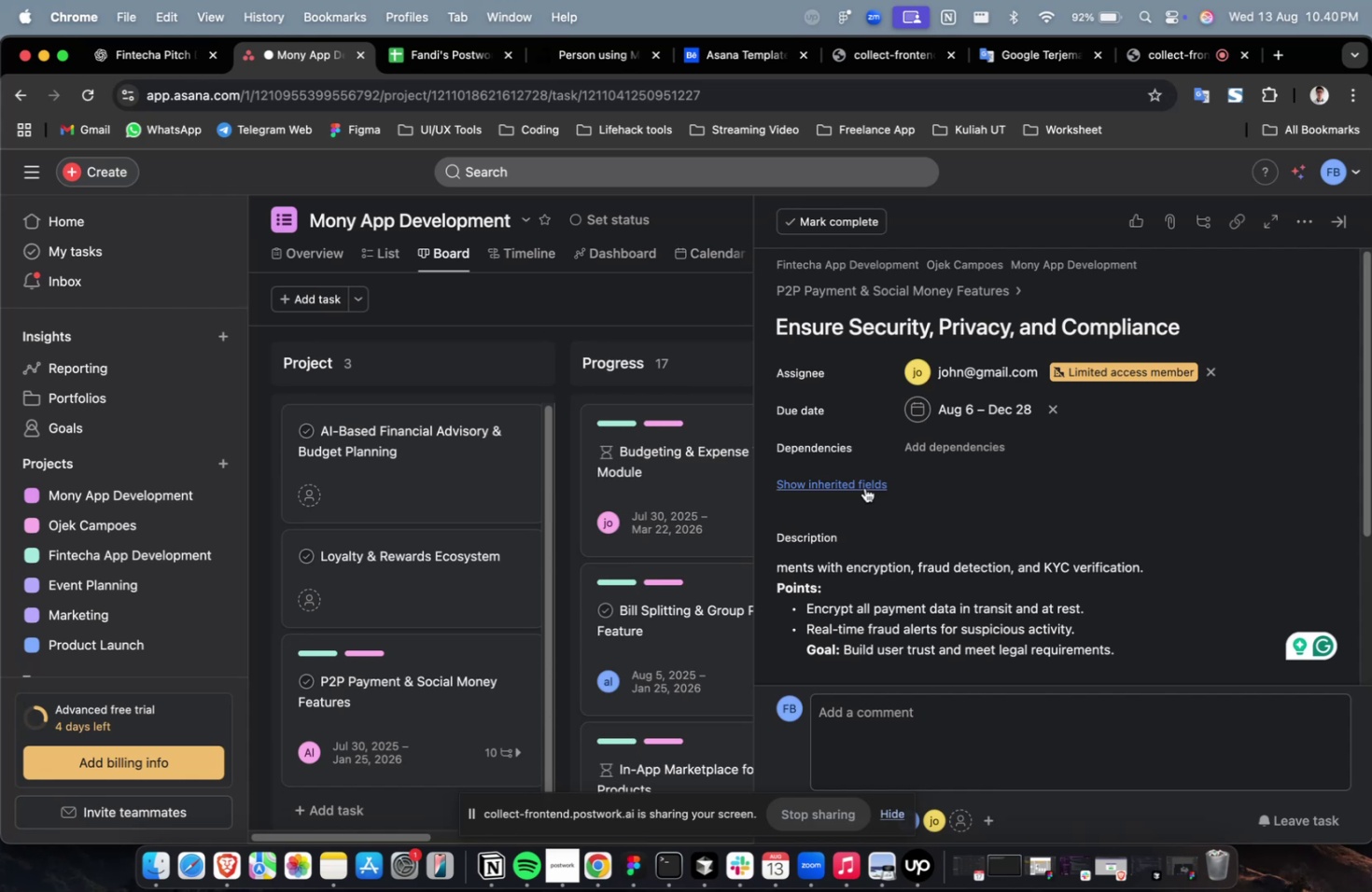 
triple_click([966, 455])
 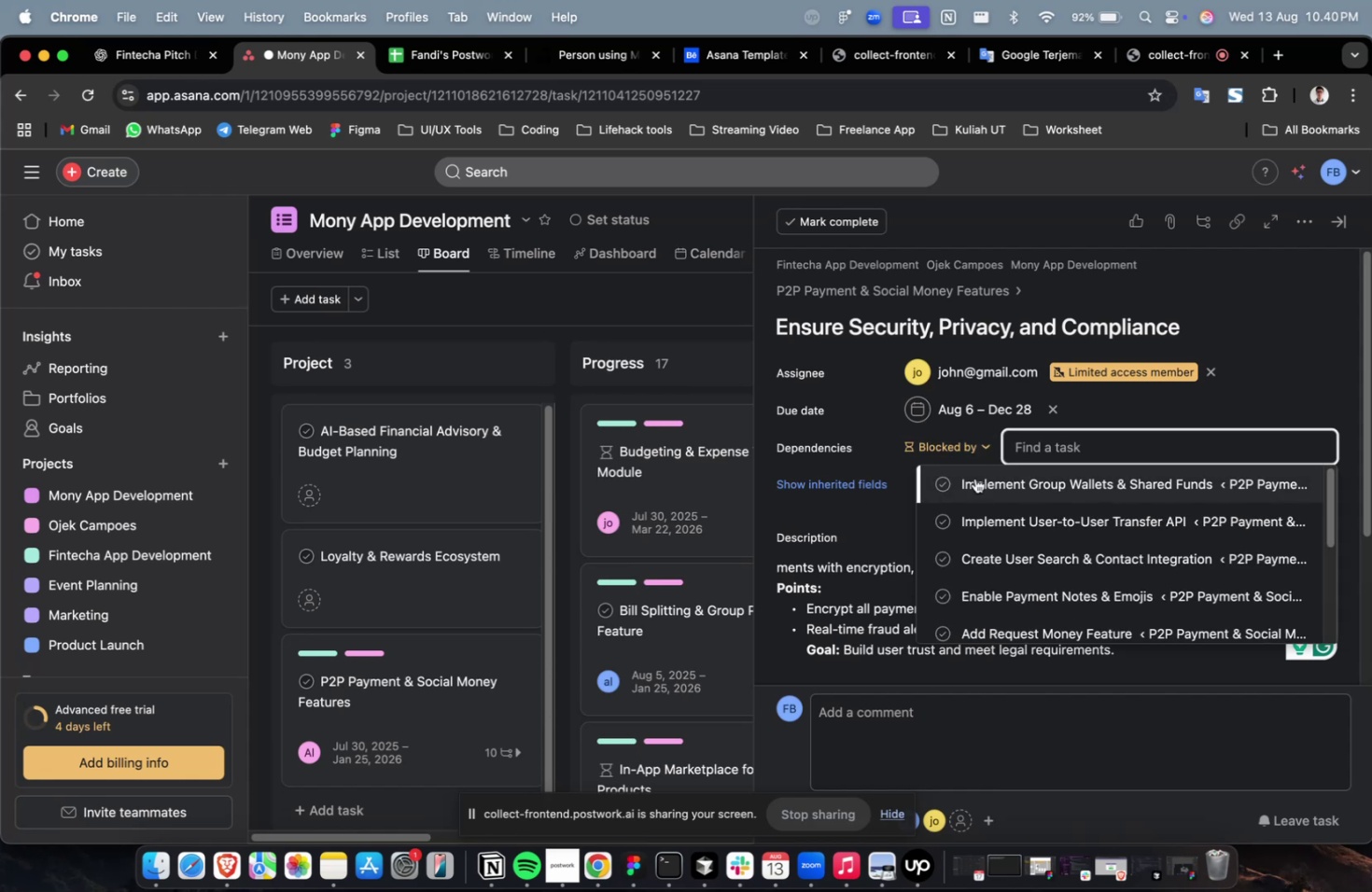 
left_click([974, 478])
 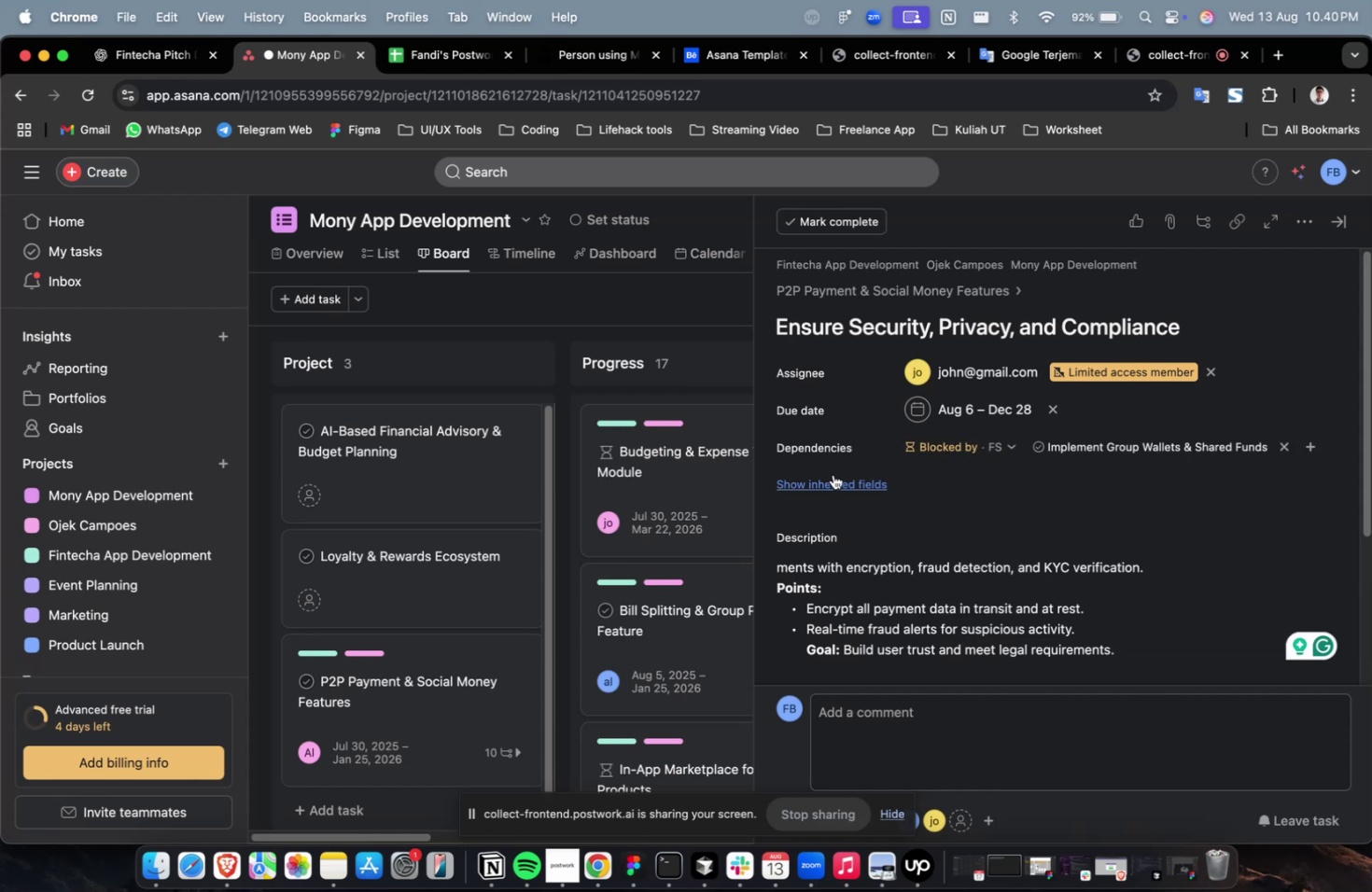 
double_click([831, 474])
 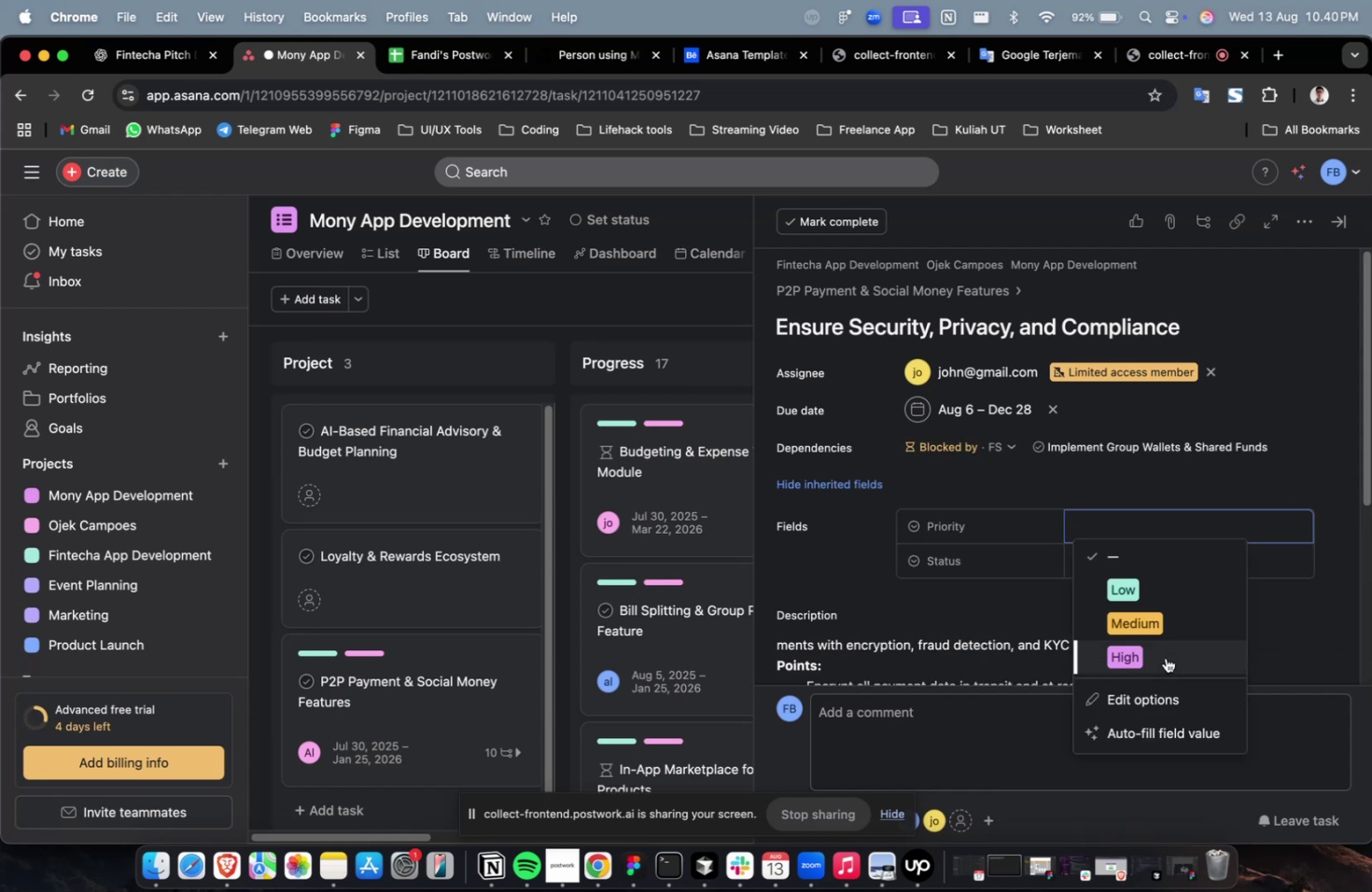 
triple_click([1159, 568])
 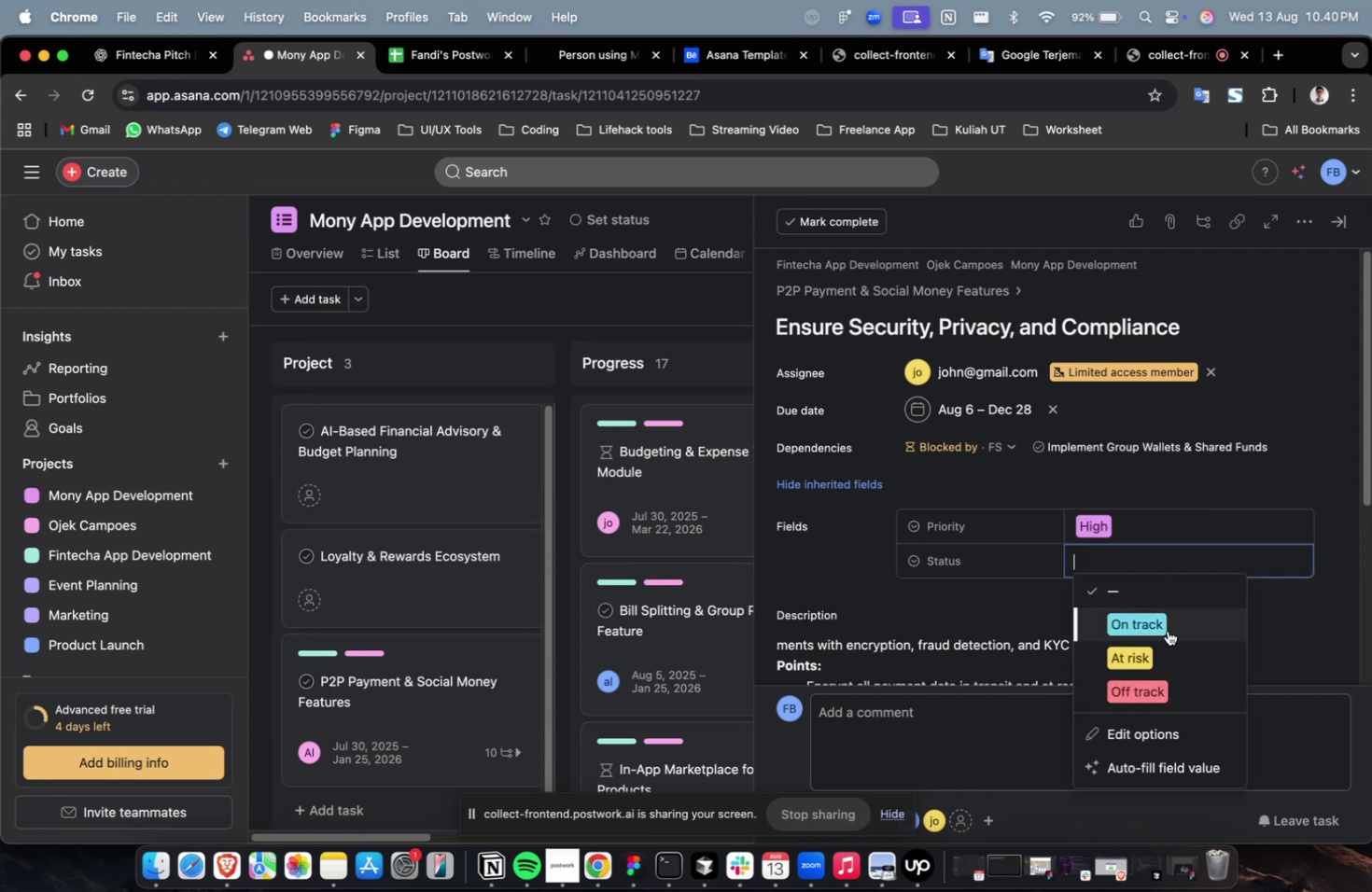 
triple_click([1167, 630])
 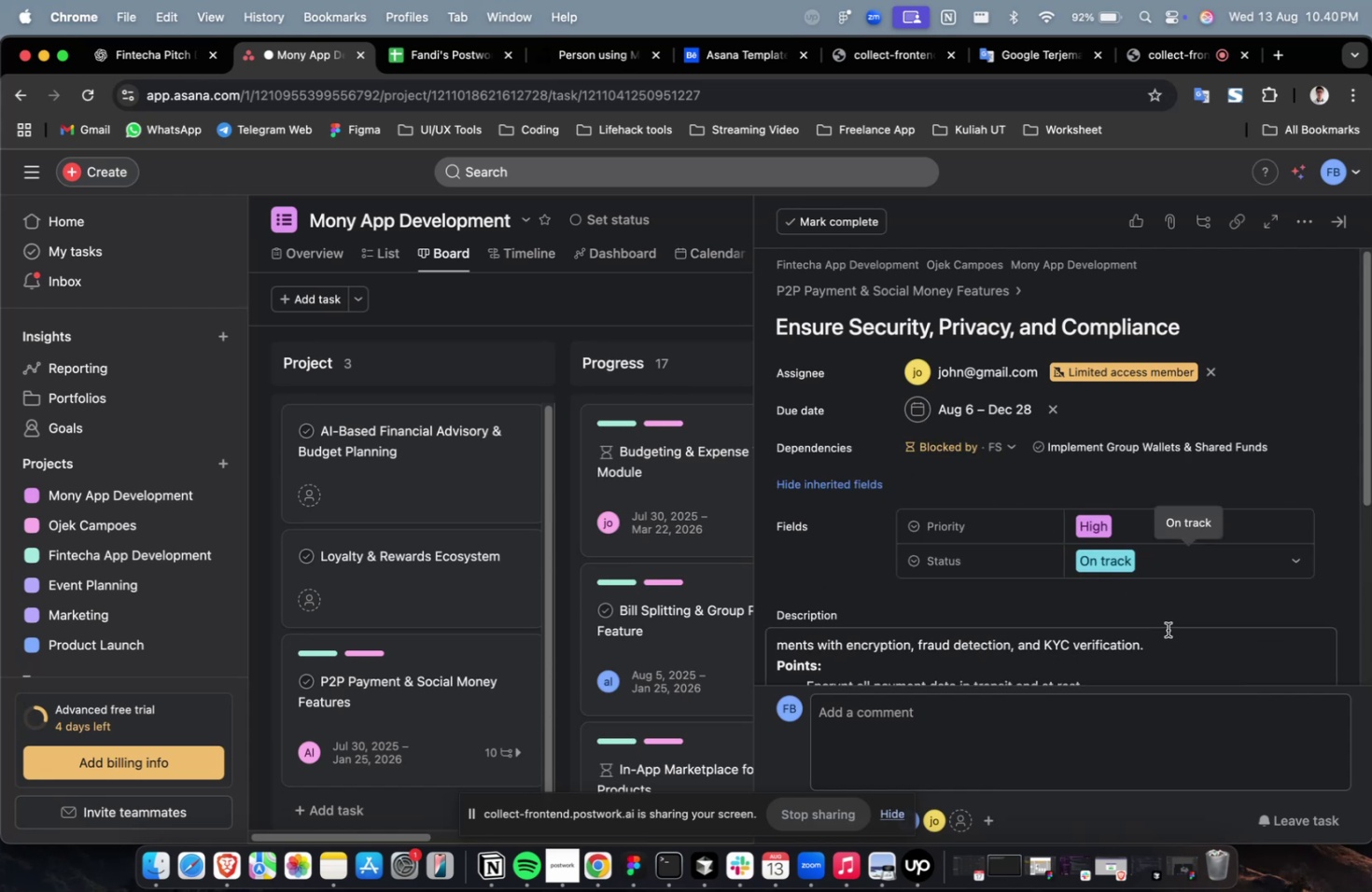 
wait(6.31)
 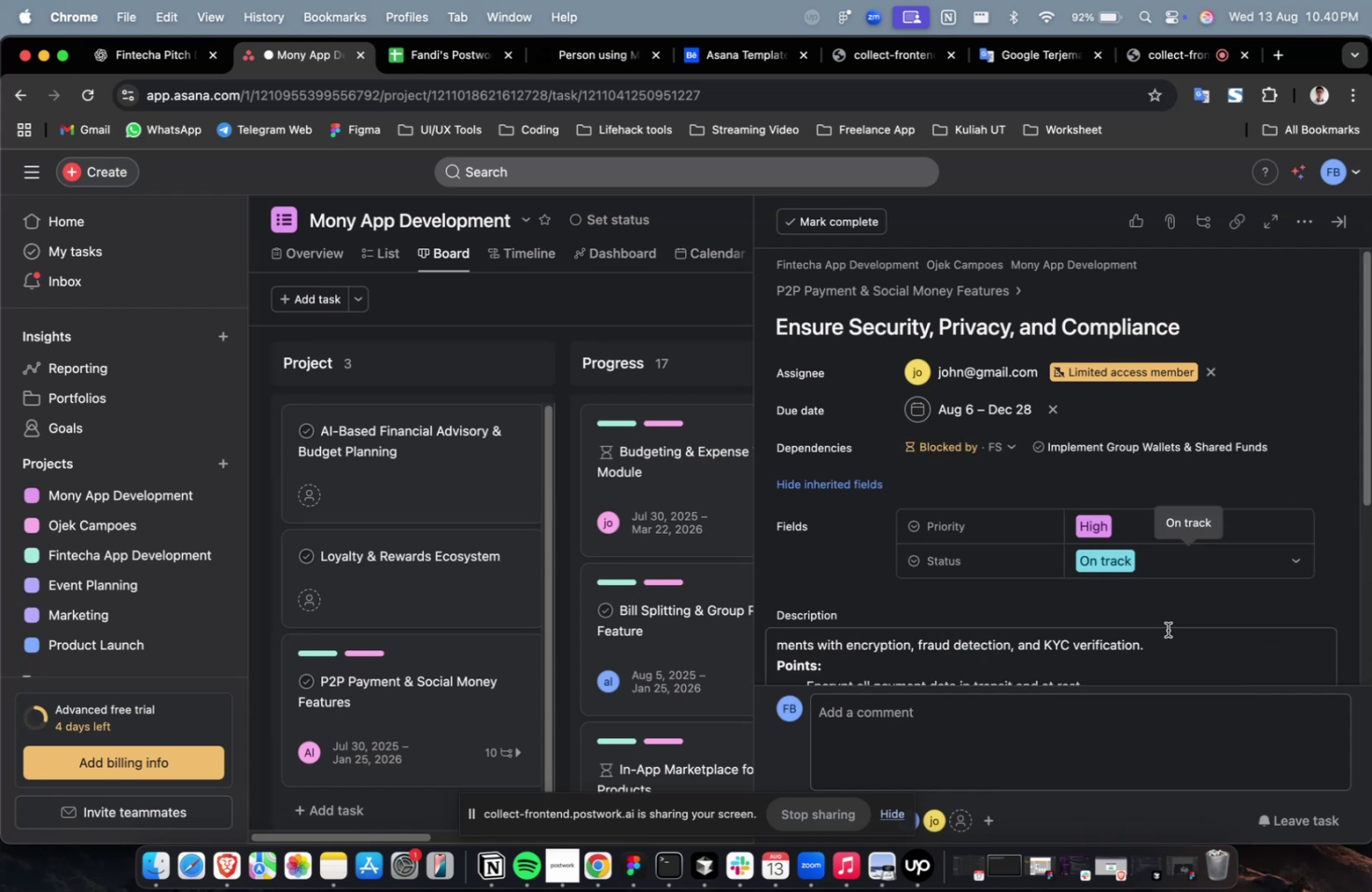 
scroll: coordinate [1027, 566], scroll_direction: down, amount: 22.0
 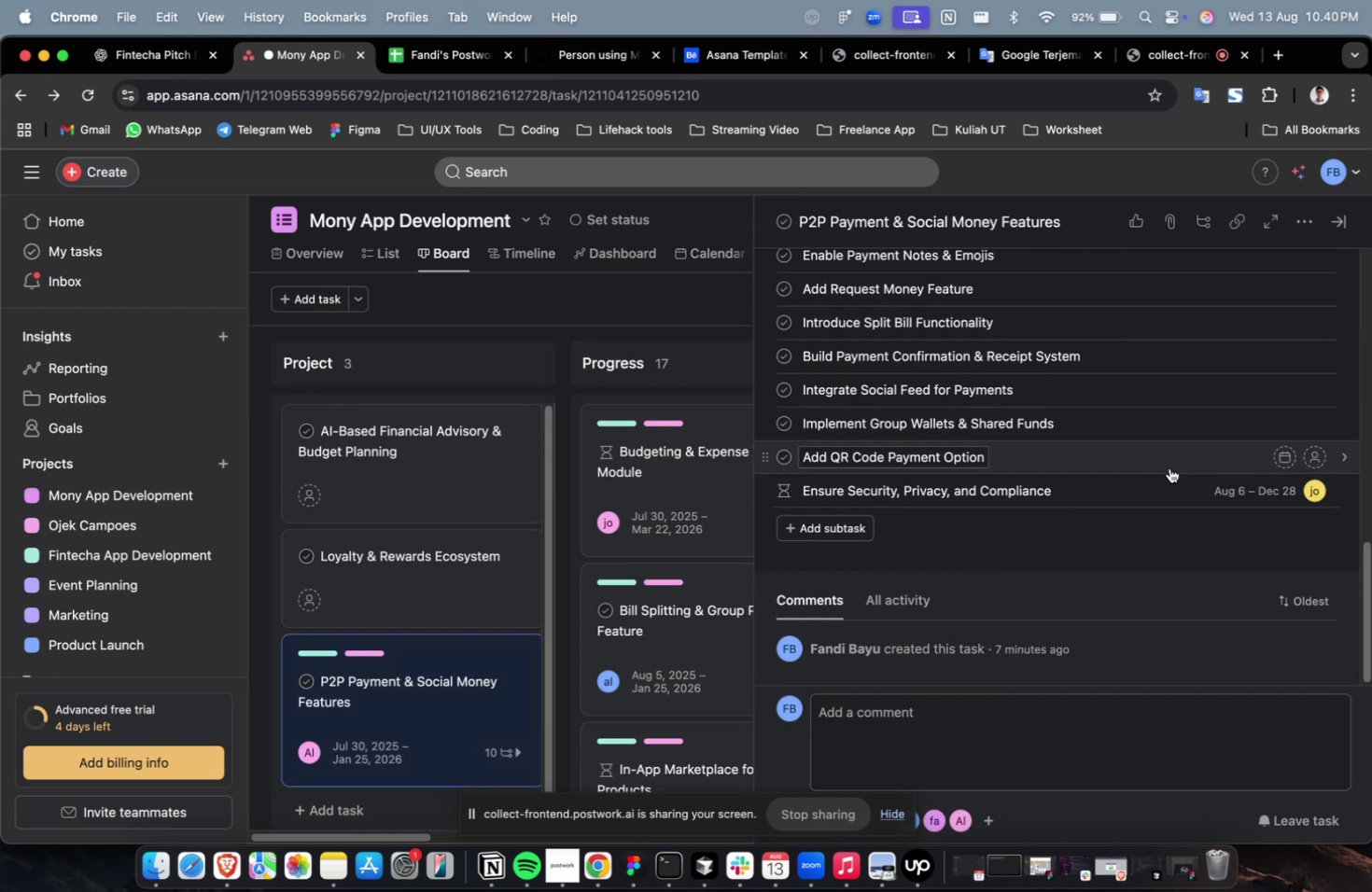 
left_click([1169, 467])
 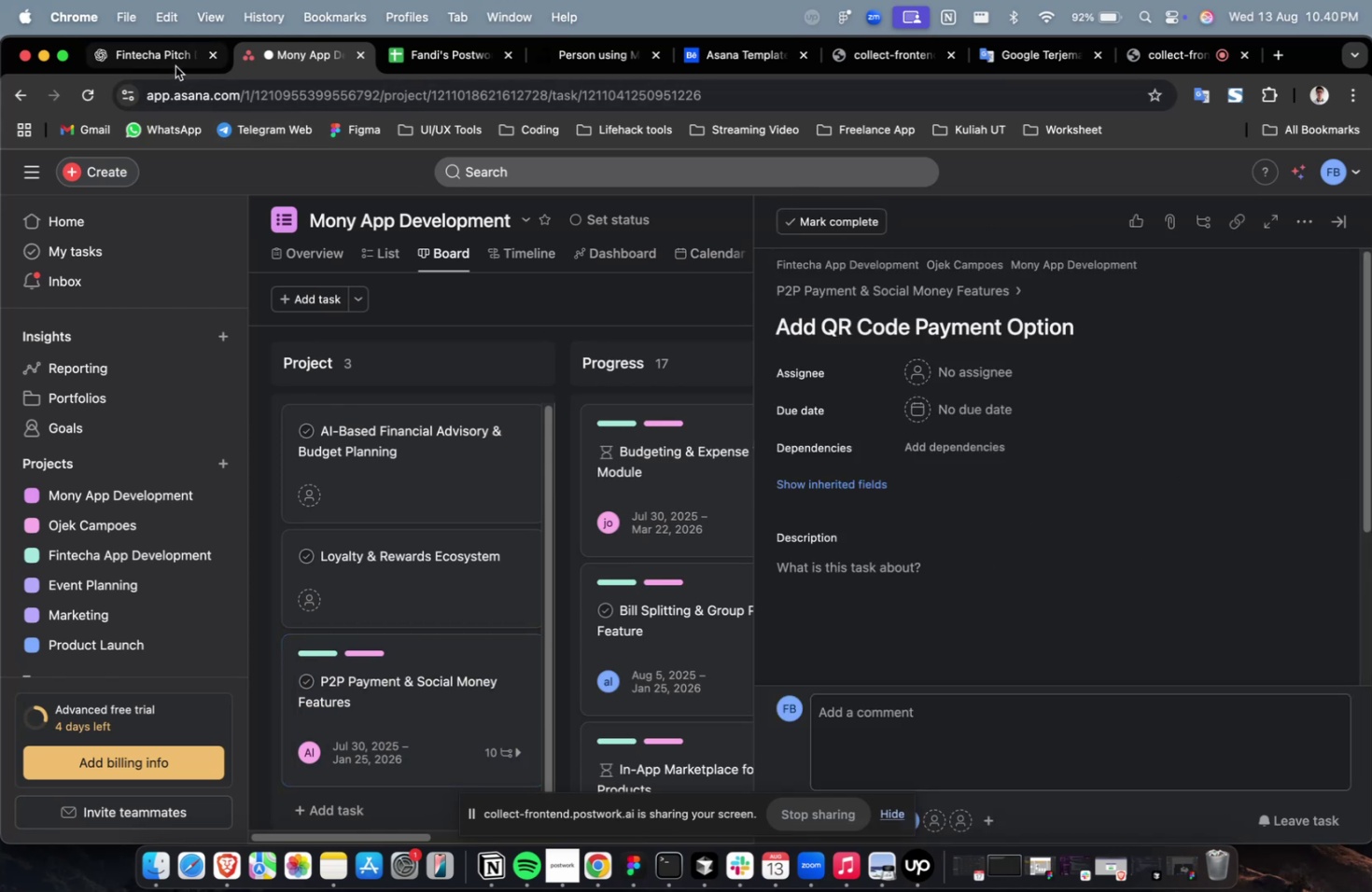 
left_click([168, 59])
 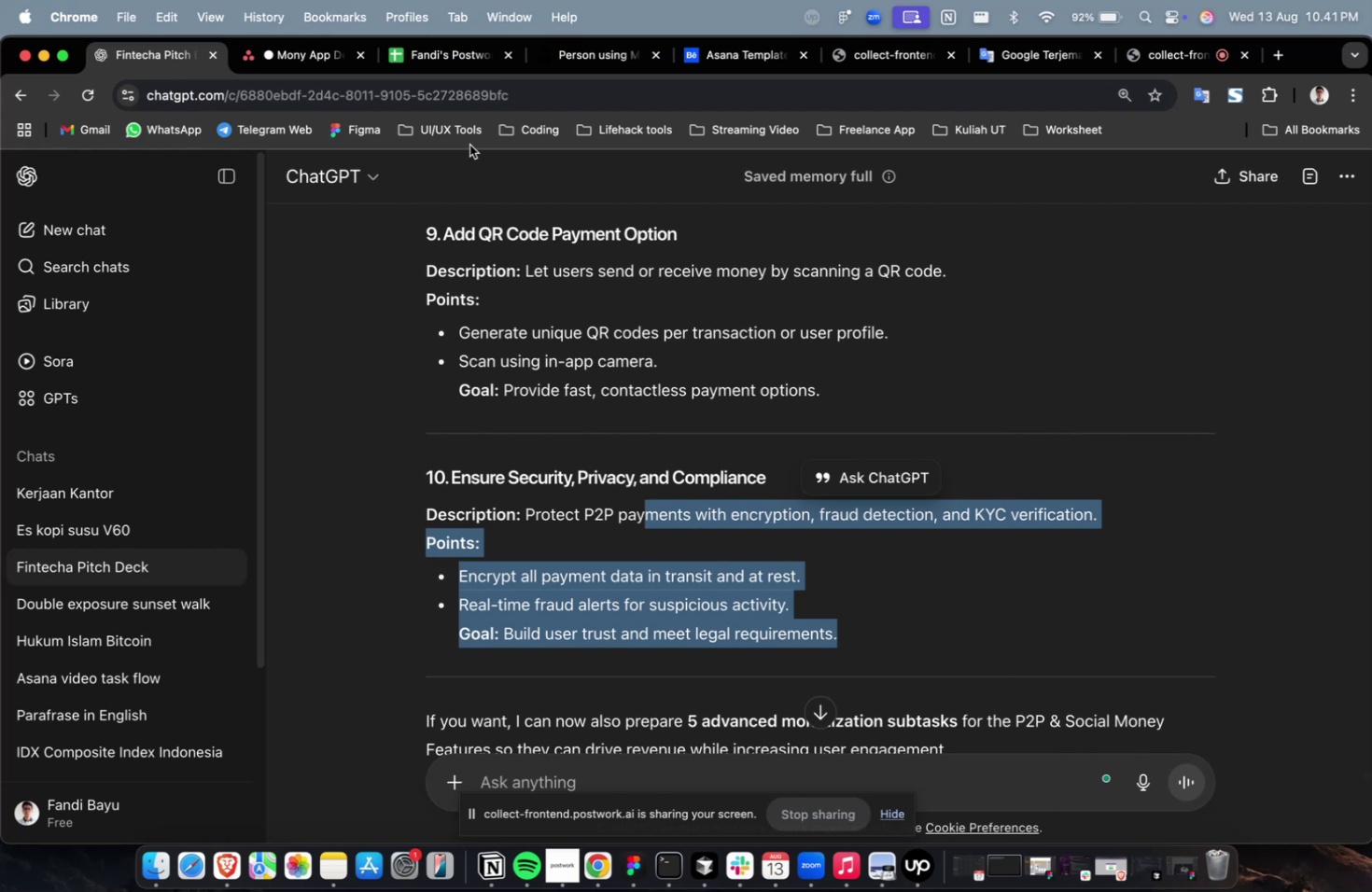 
wait(21.75)
 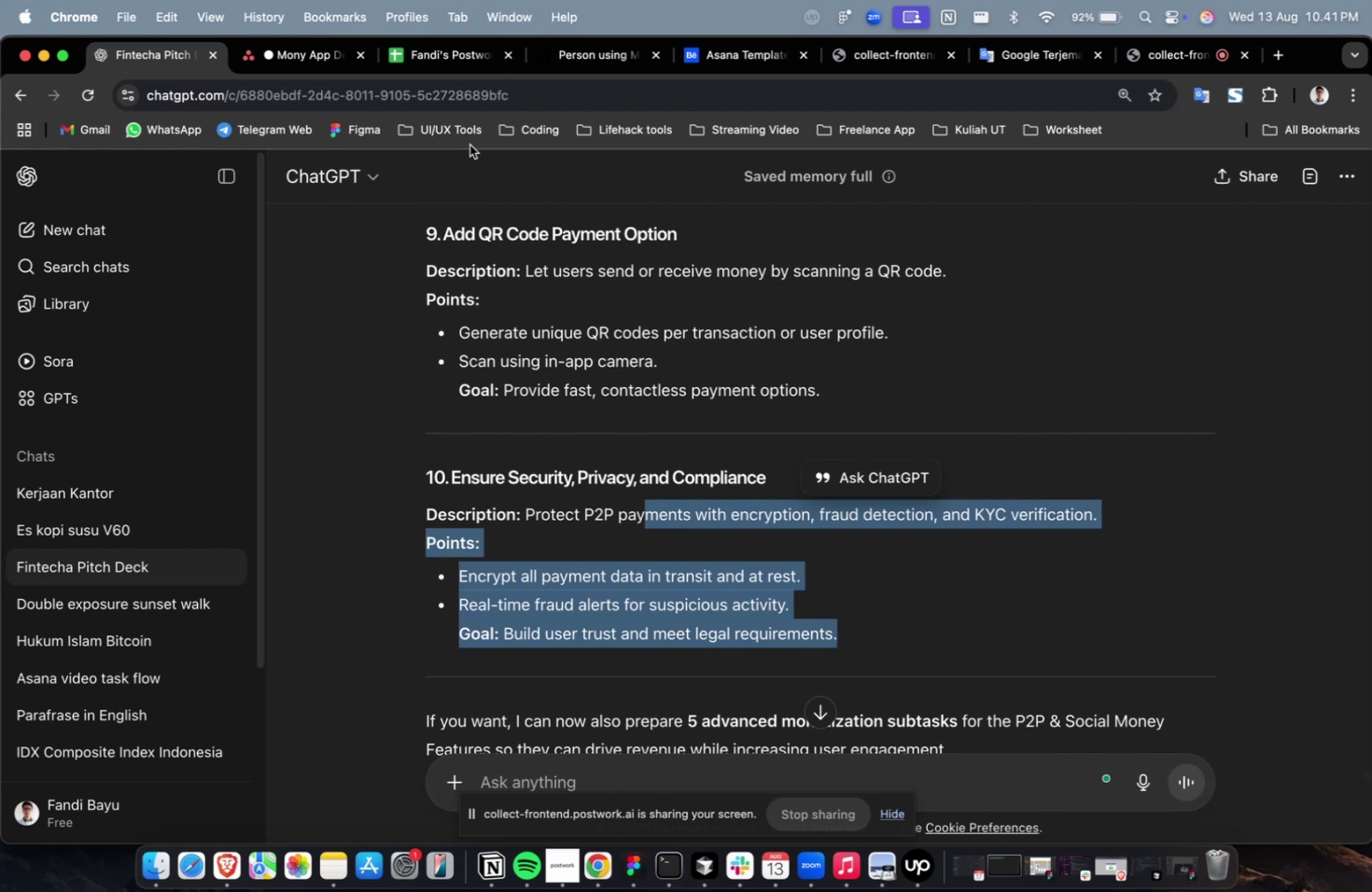 
left_click_drag(start_coordinate=[826, 391], to_coordinate=[523, 272])
 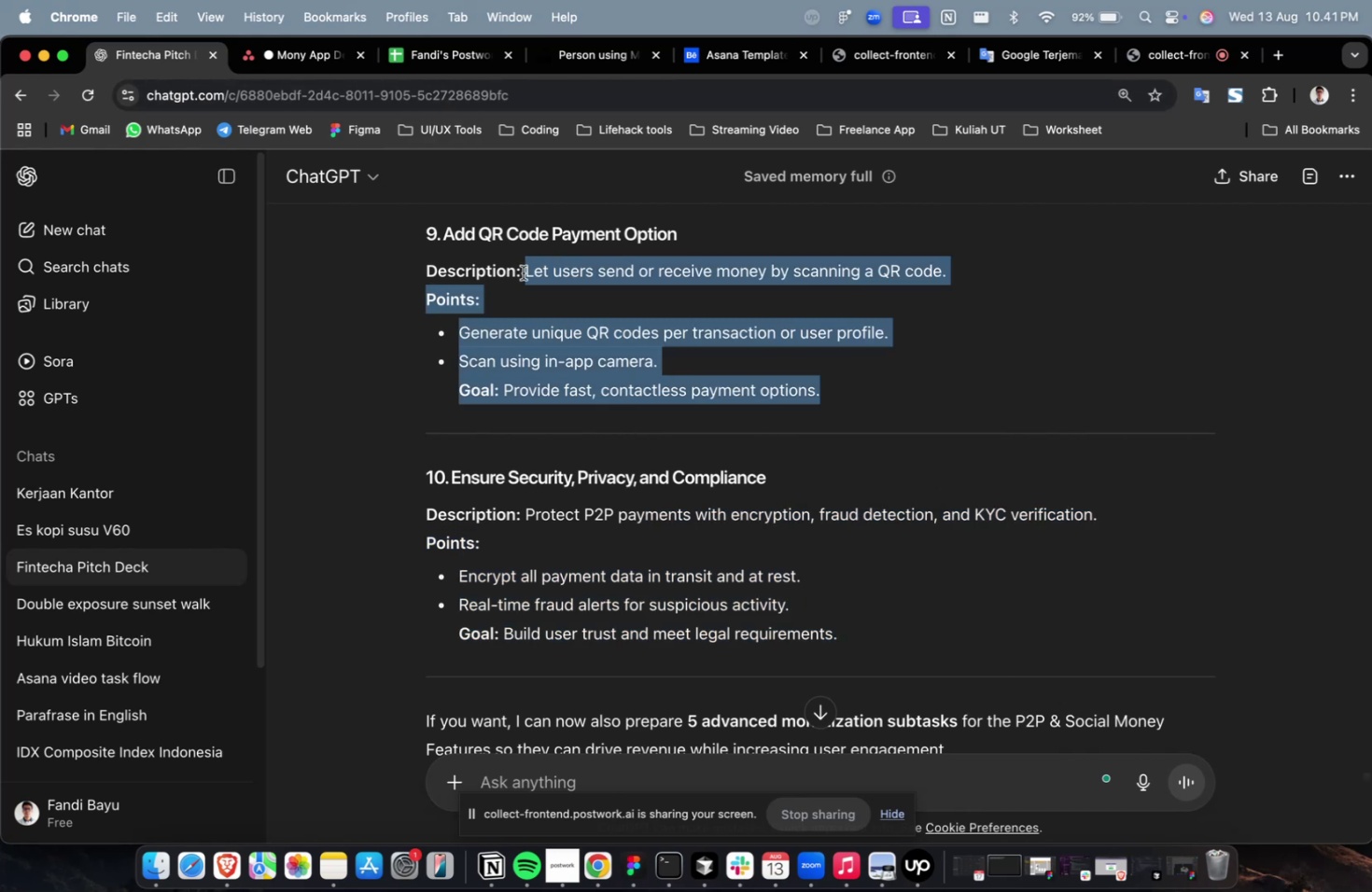 
key(Meta+C)
 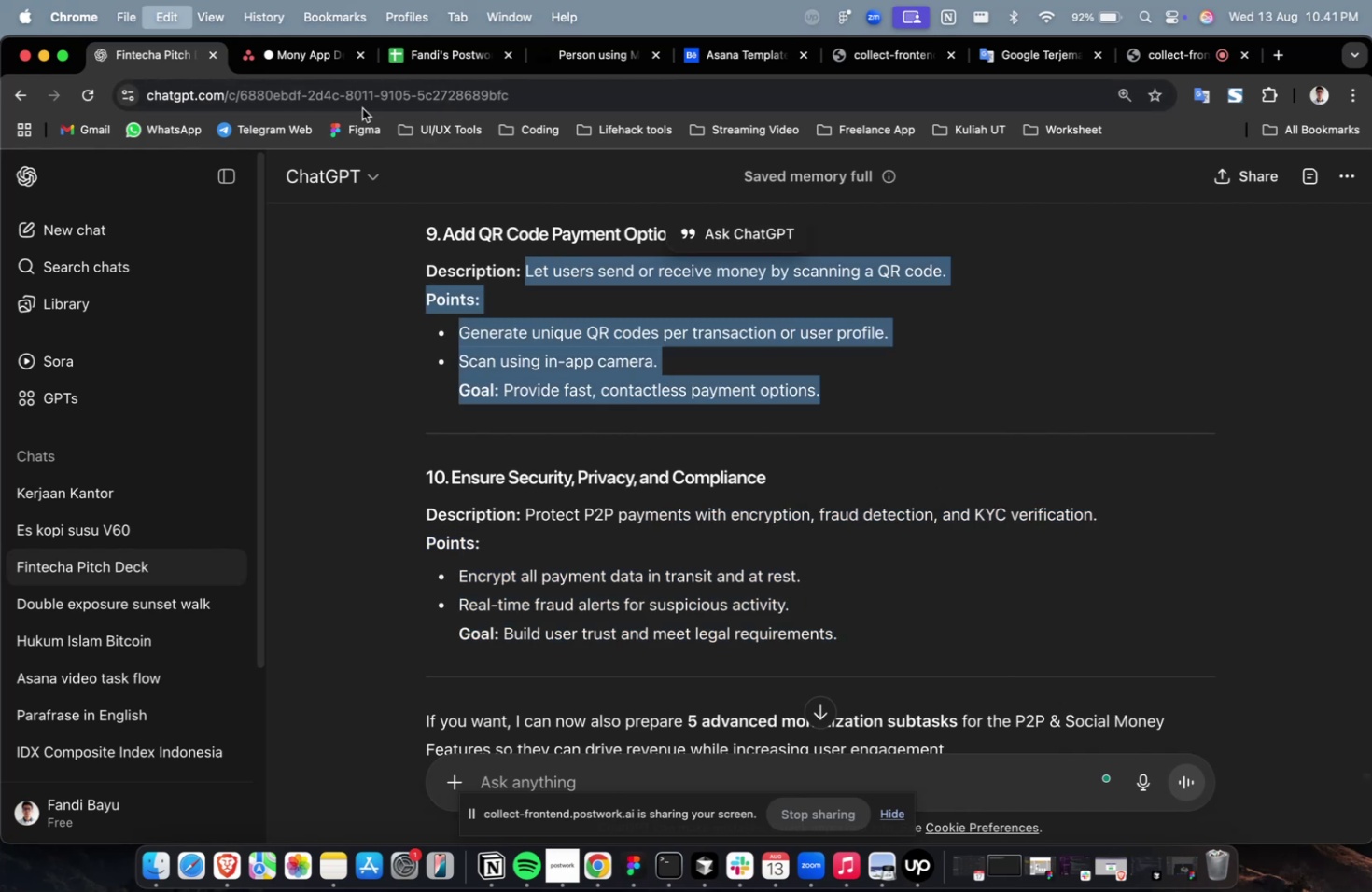 
key(Meta+C)
 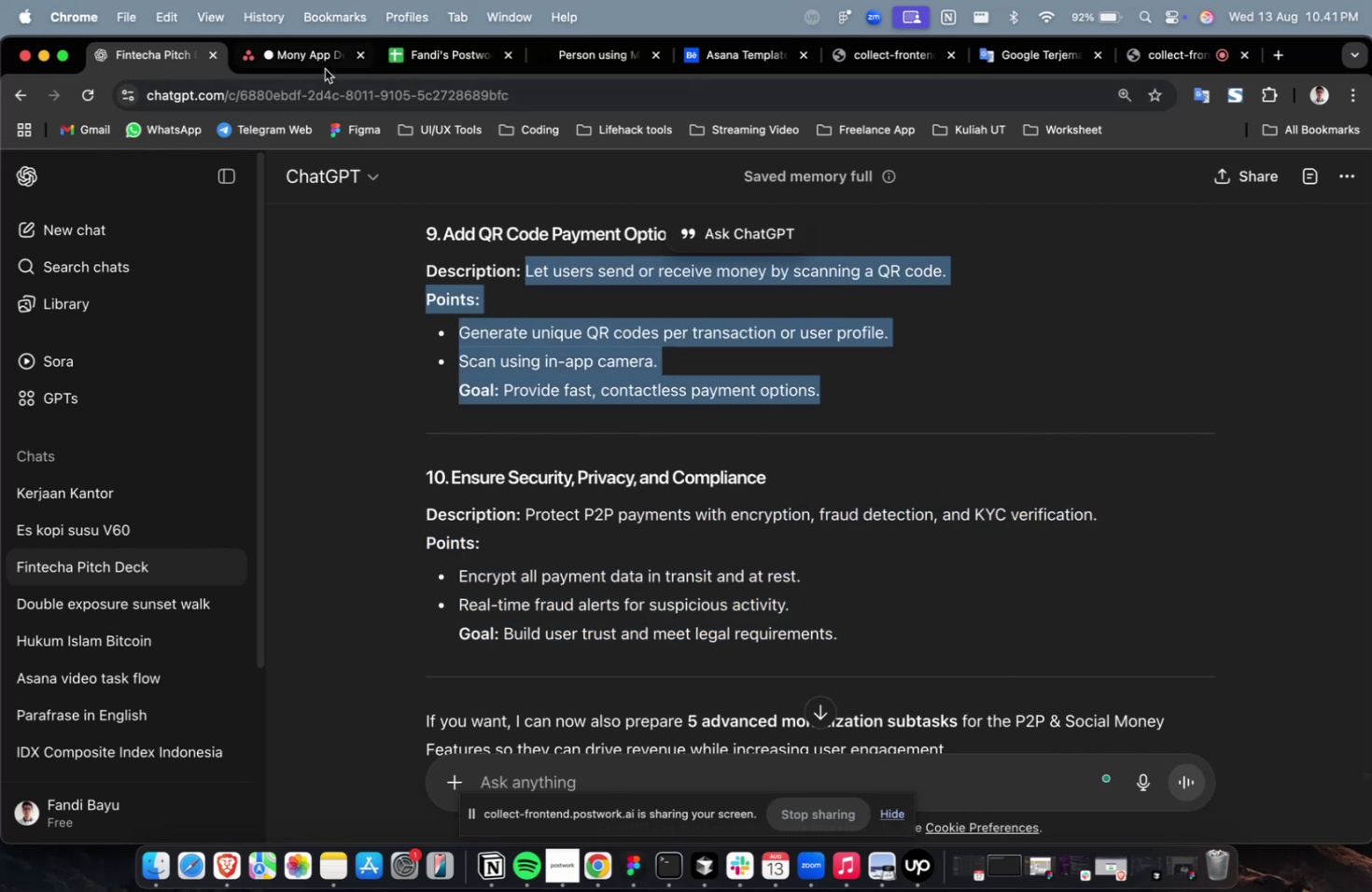 
left_click([320, 66])
 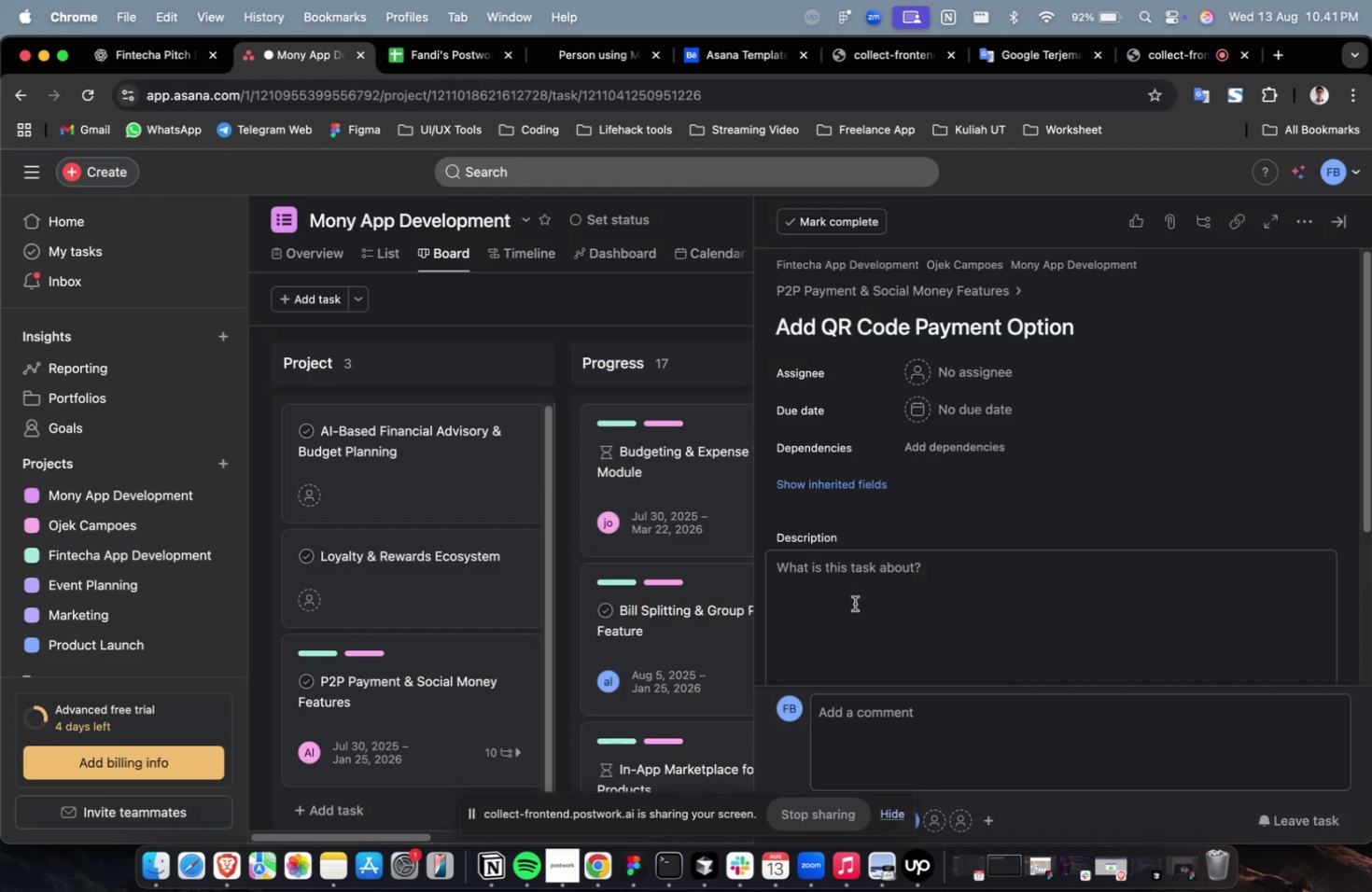 
double_click([862, 611])
 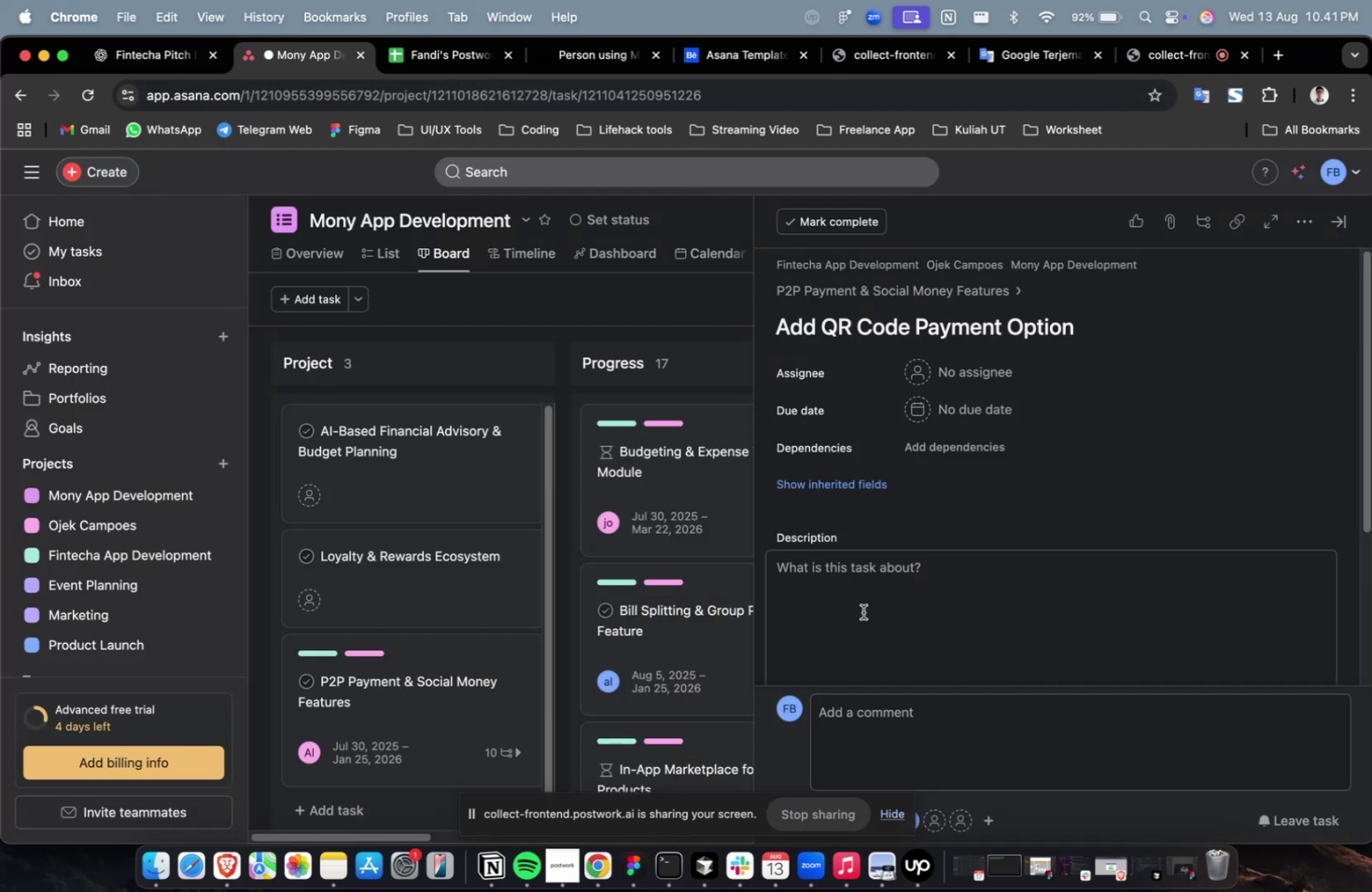 
key(Meta+V)
 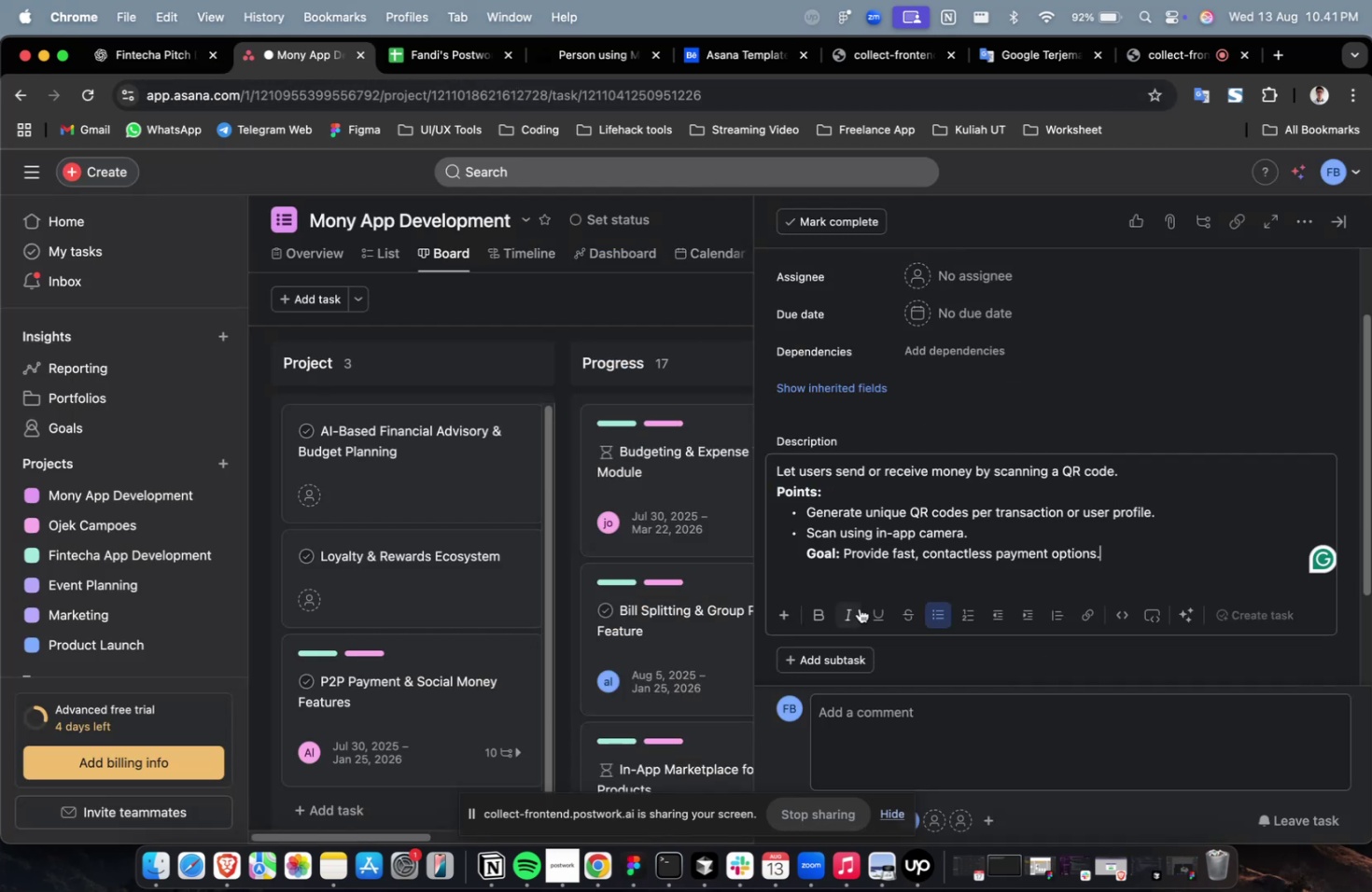 
scroll: coordinate [859, 607], scroll_direction: up, amount: 13.0
 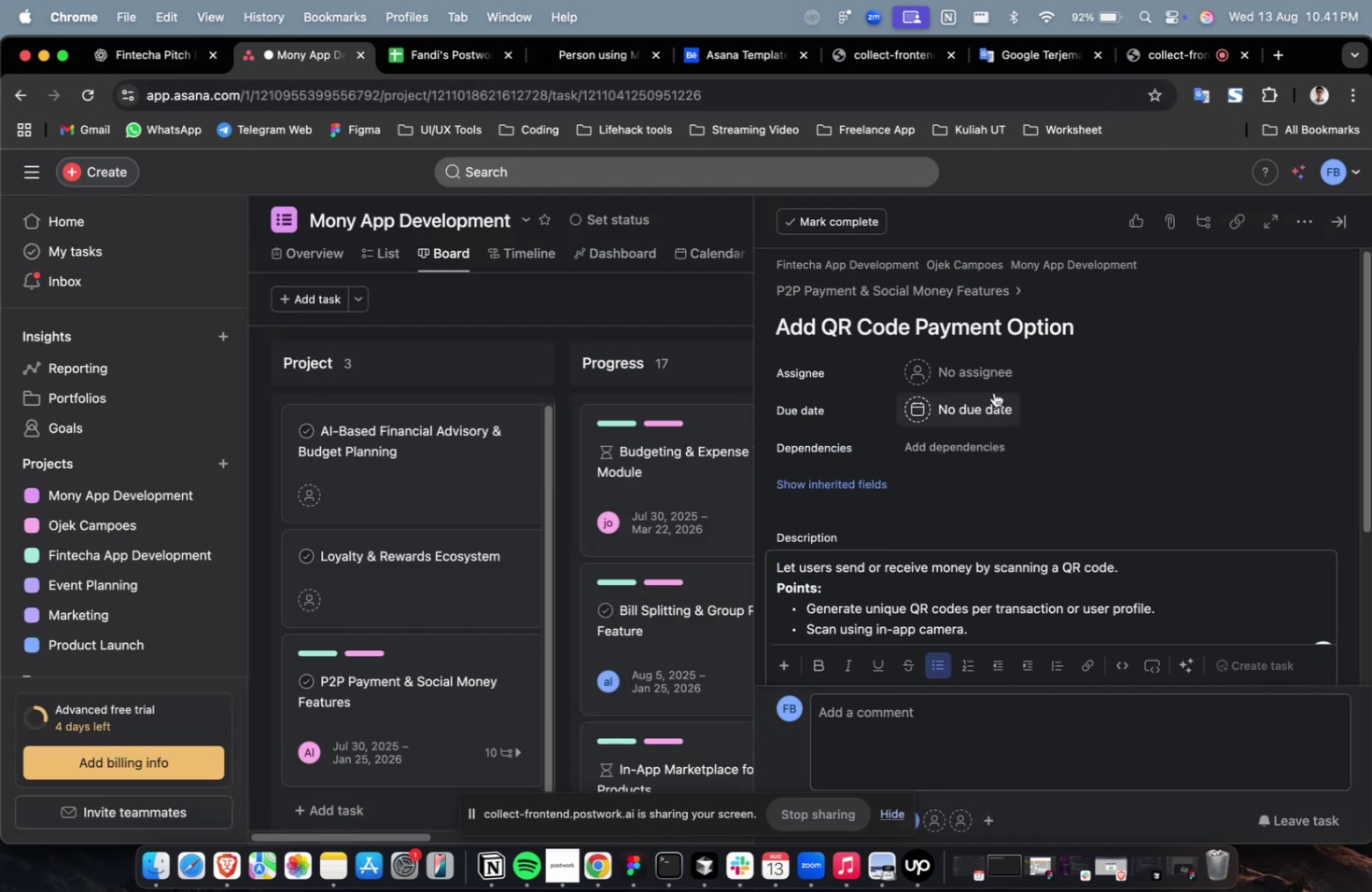 
left_click([989, 380])
 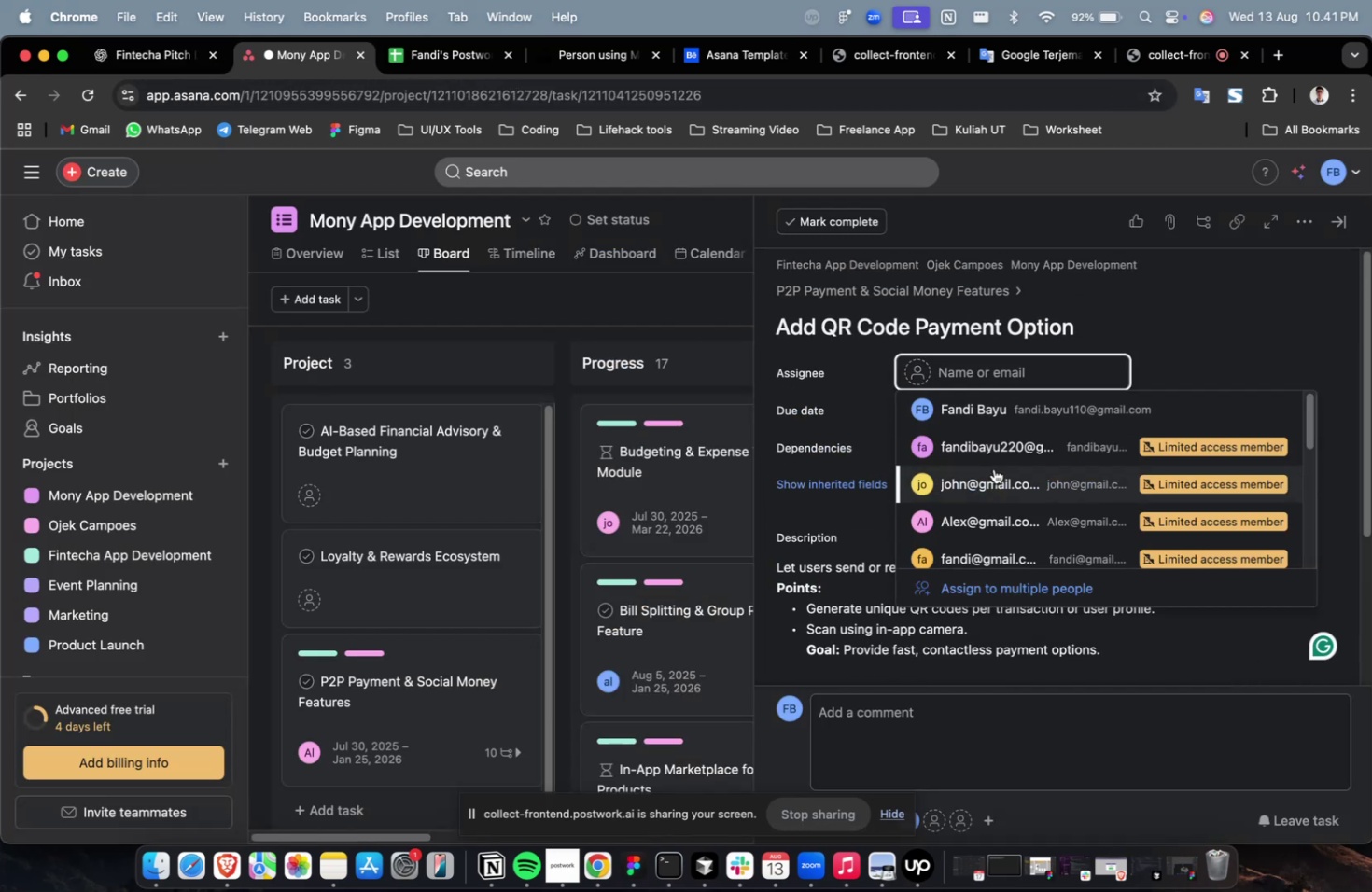 
left_click([993, 469])
 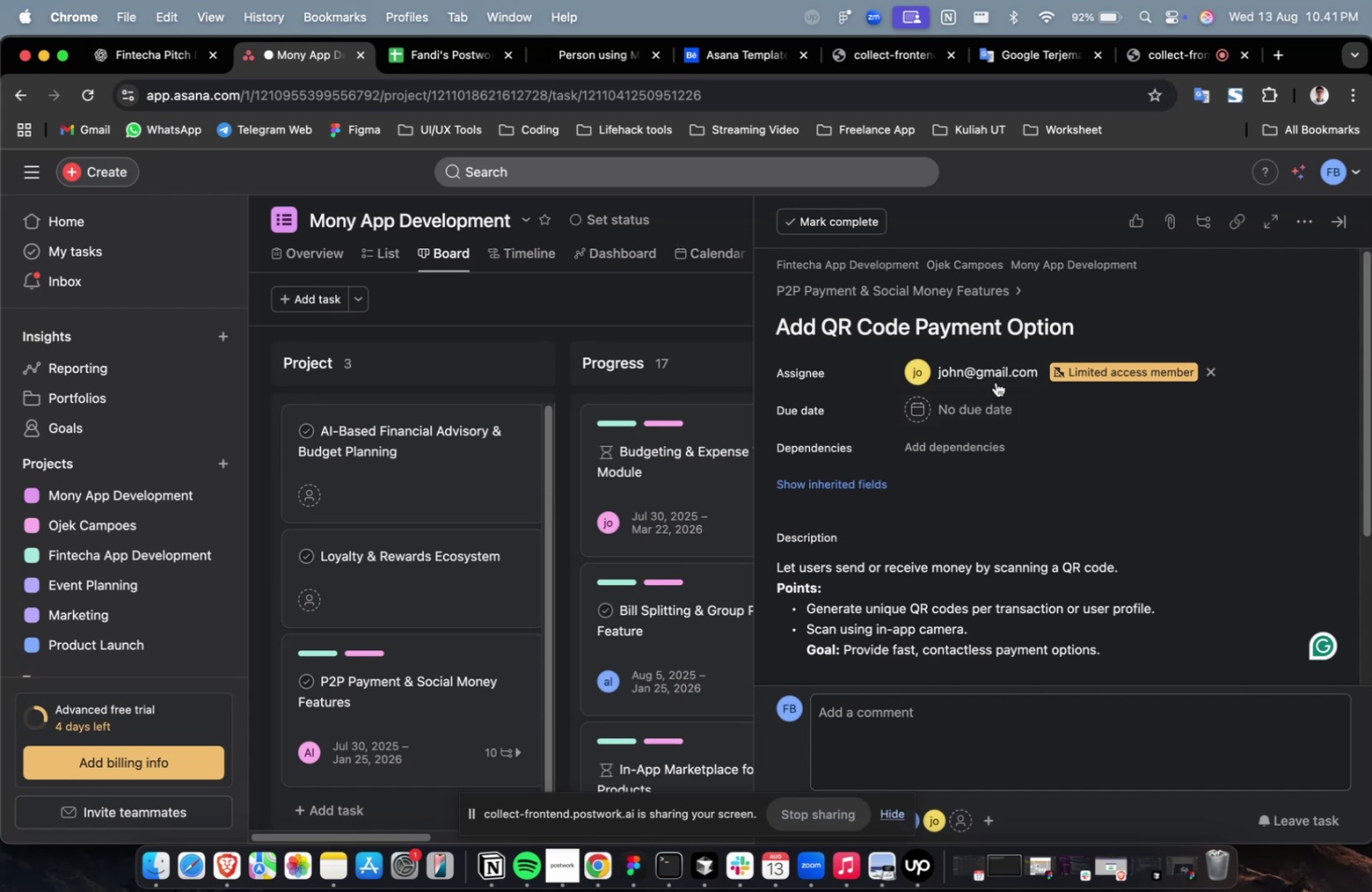 
double_click([993, 370])
 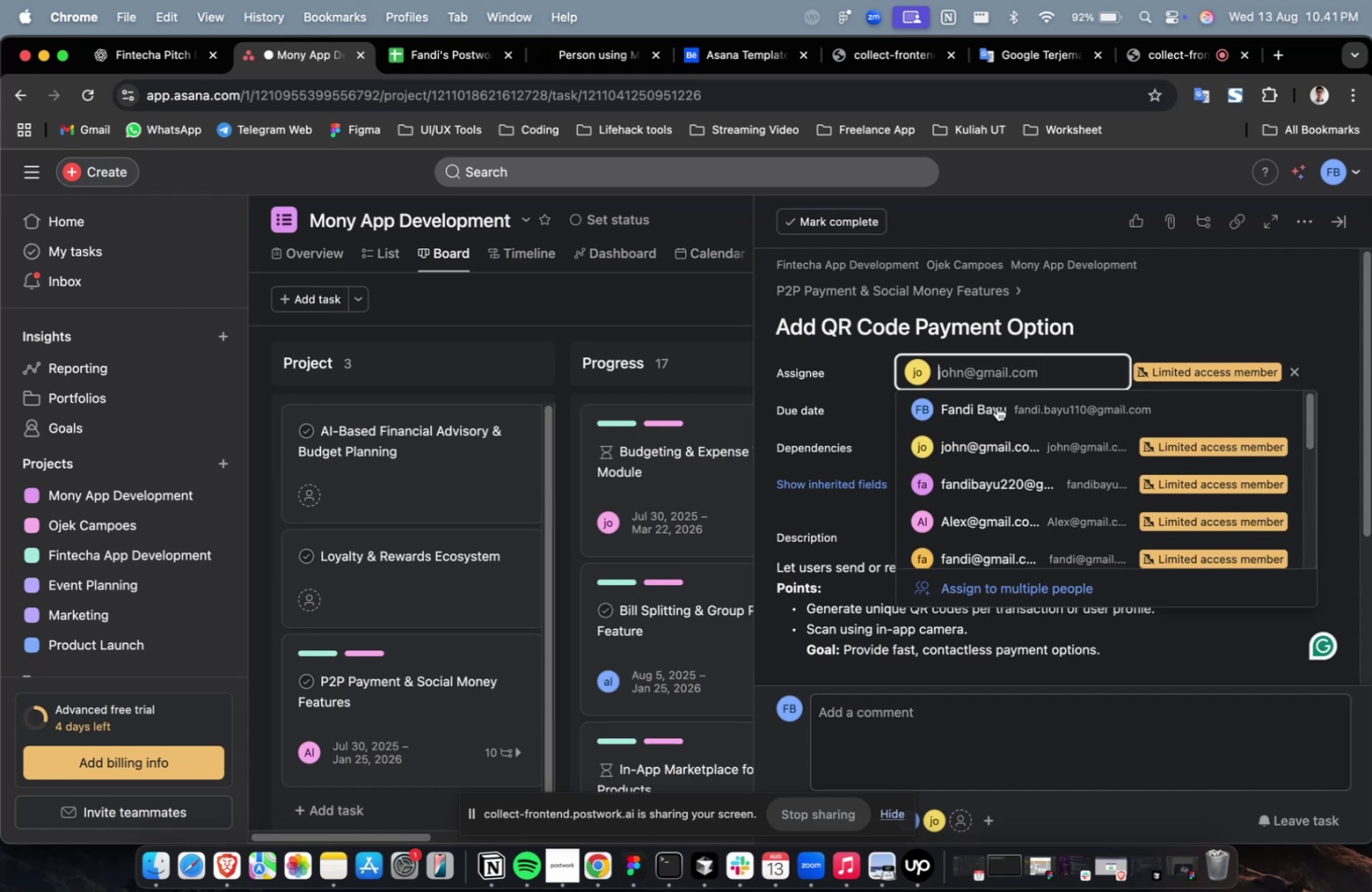 
scroll: coordinate [1001, 439], scroll_direction: down, amount: 18.0
 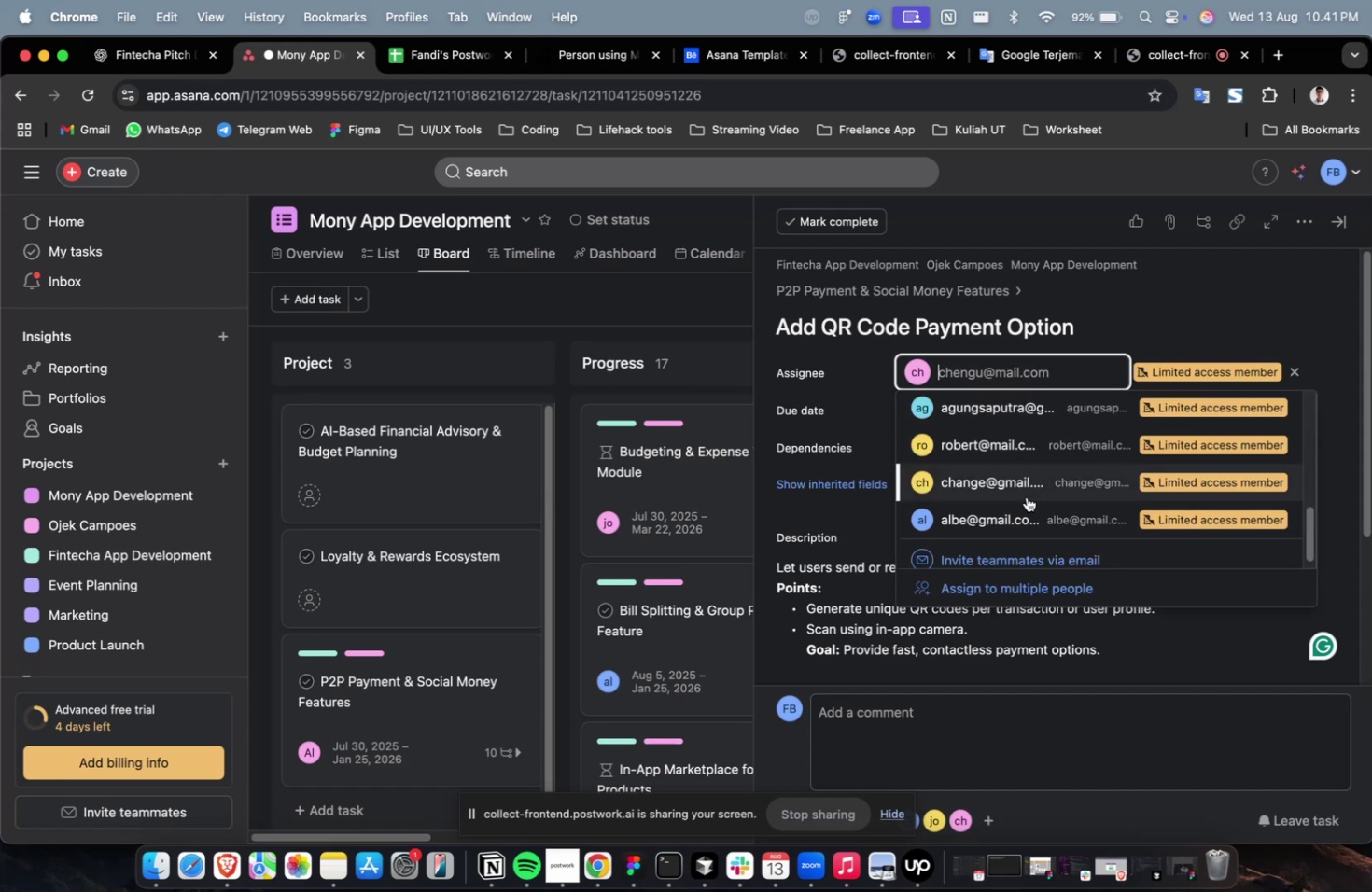 
left_click([1026, 496])
 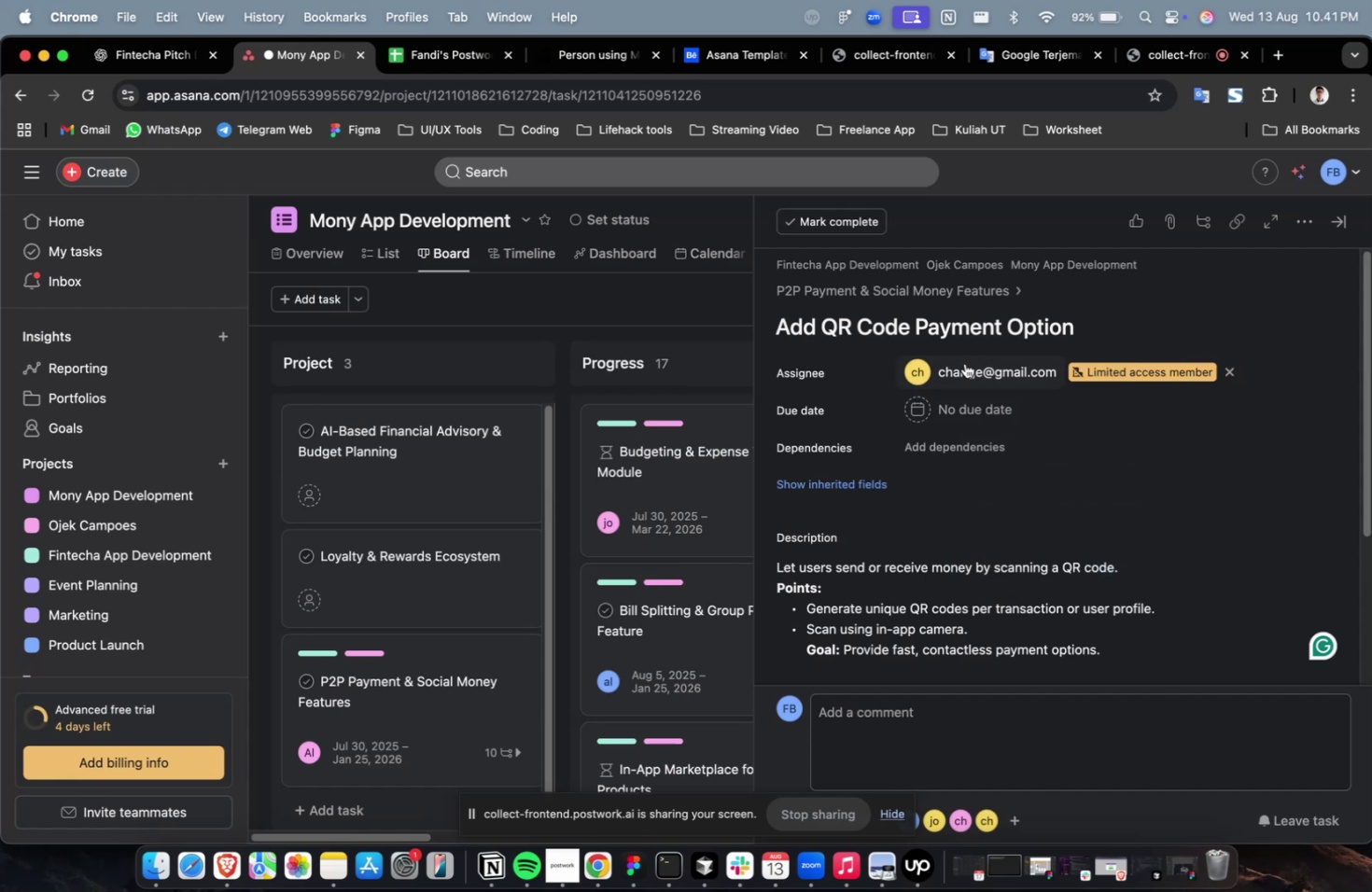 
double_click([964, 361])
 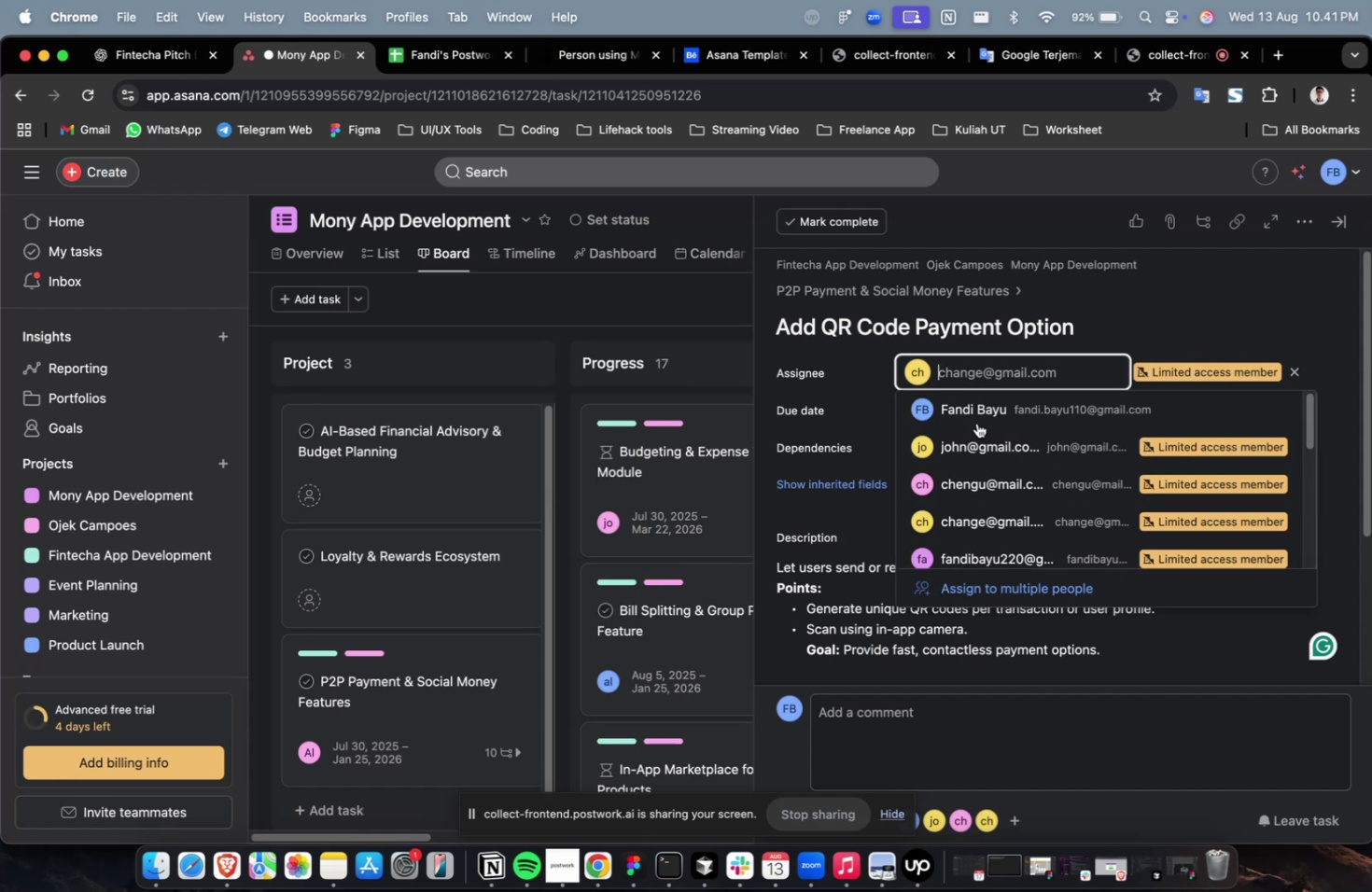 
scroll: coordinate [990, 452], scroll_direction: down, amount: 19.0
 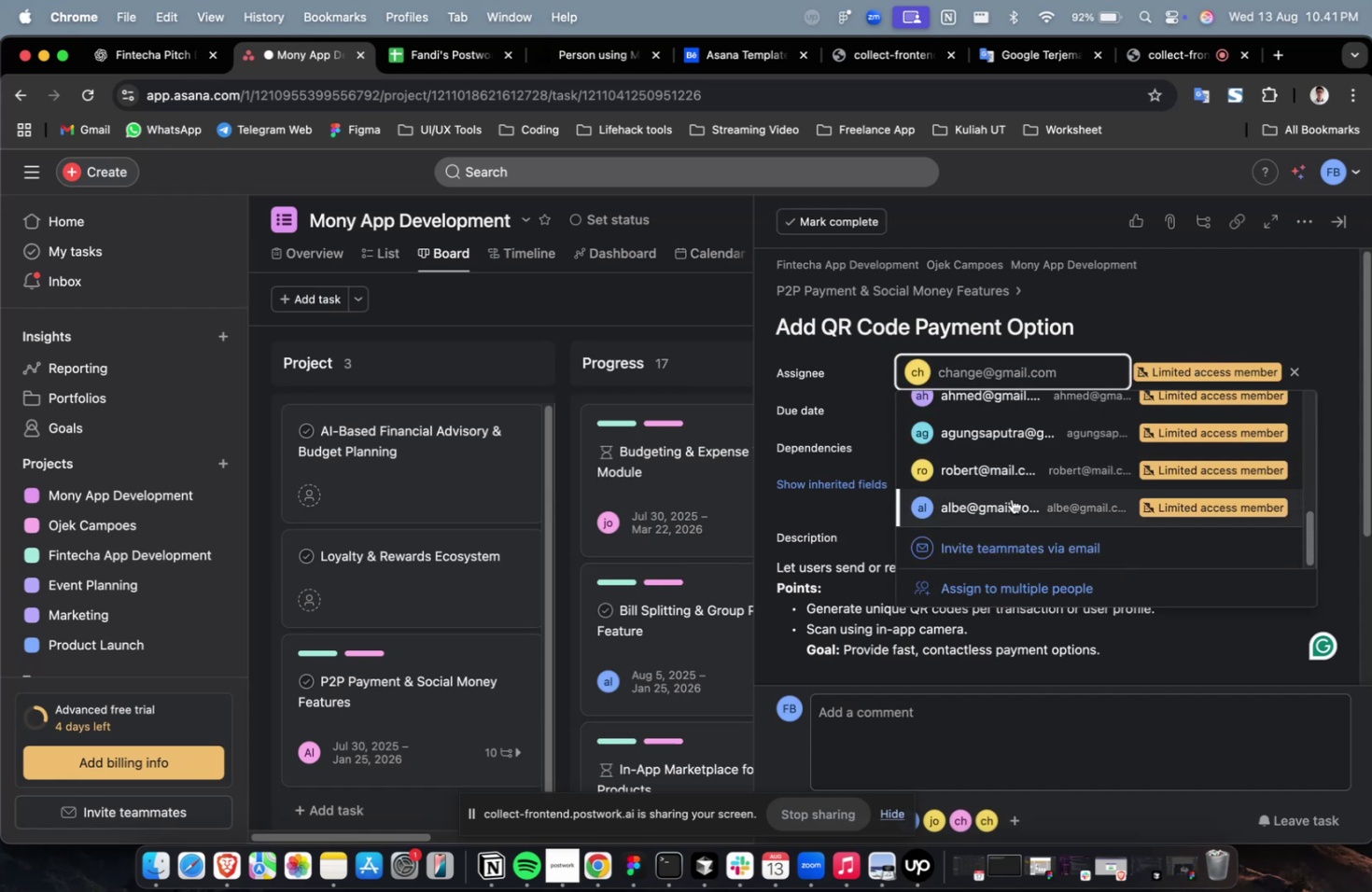 
left_click([1011, 499])
 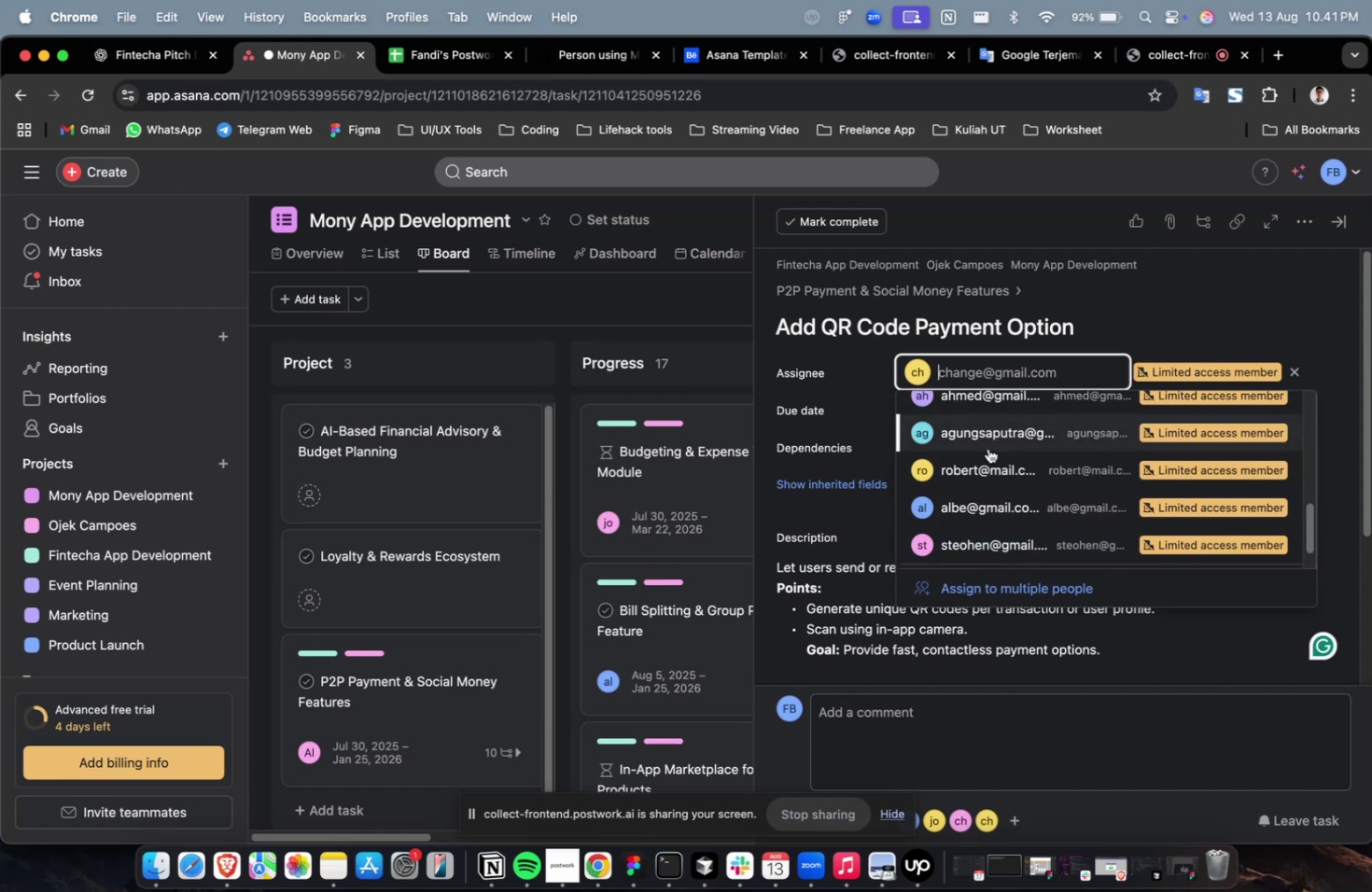 
double_click([998, 480])
 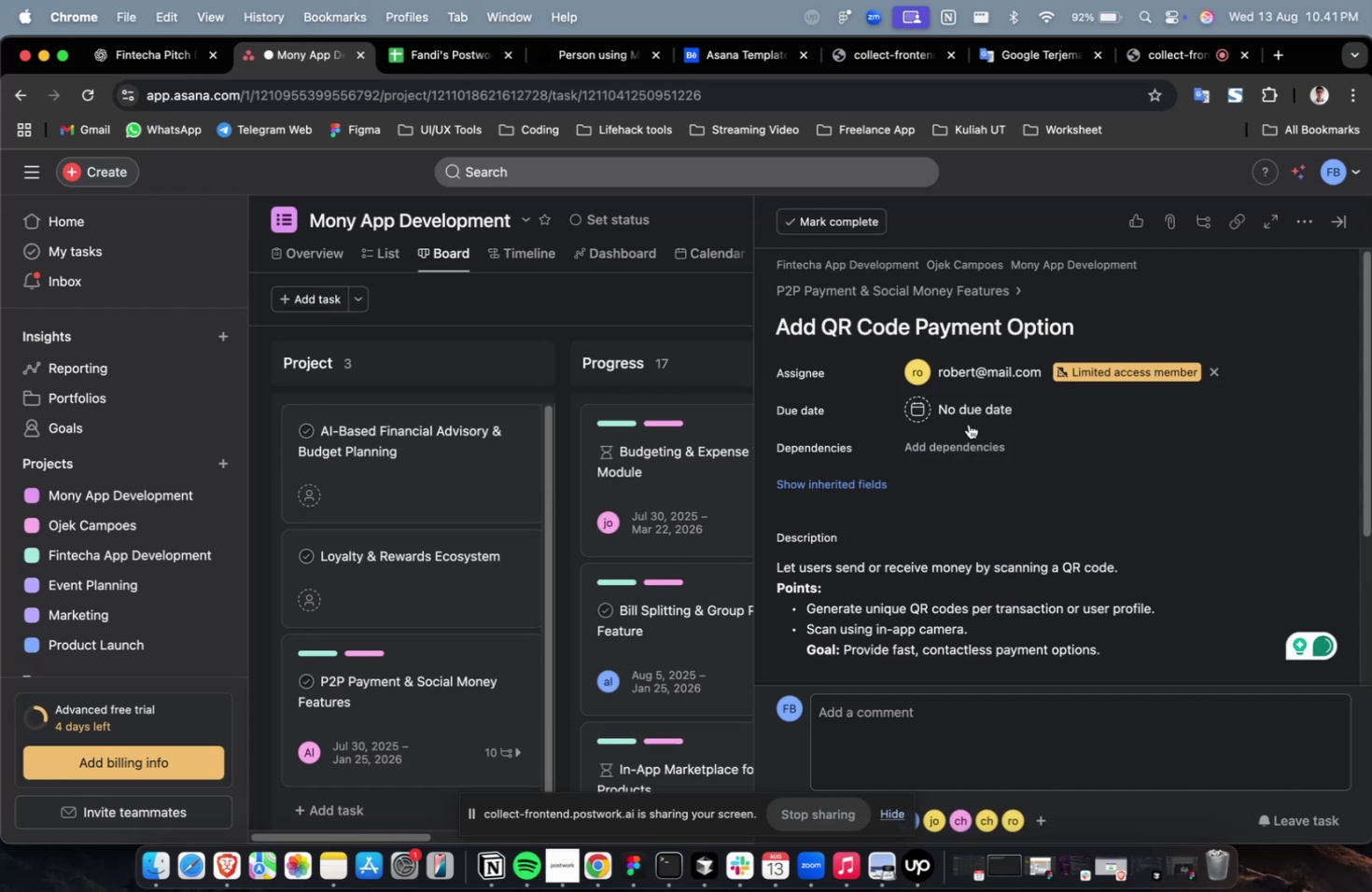 
triple_click([969, 418])
 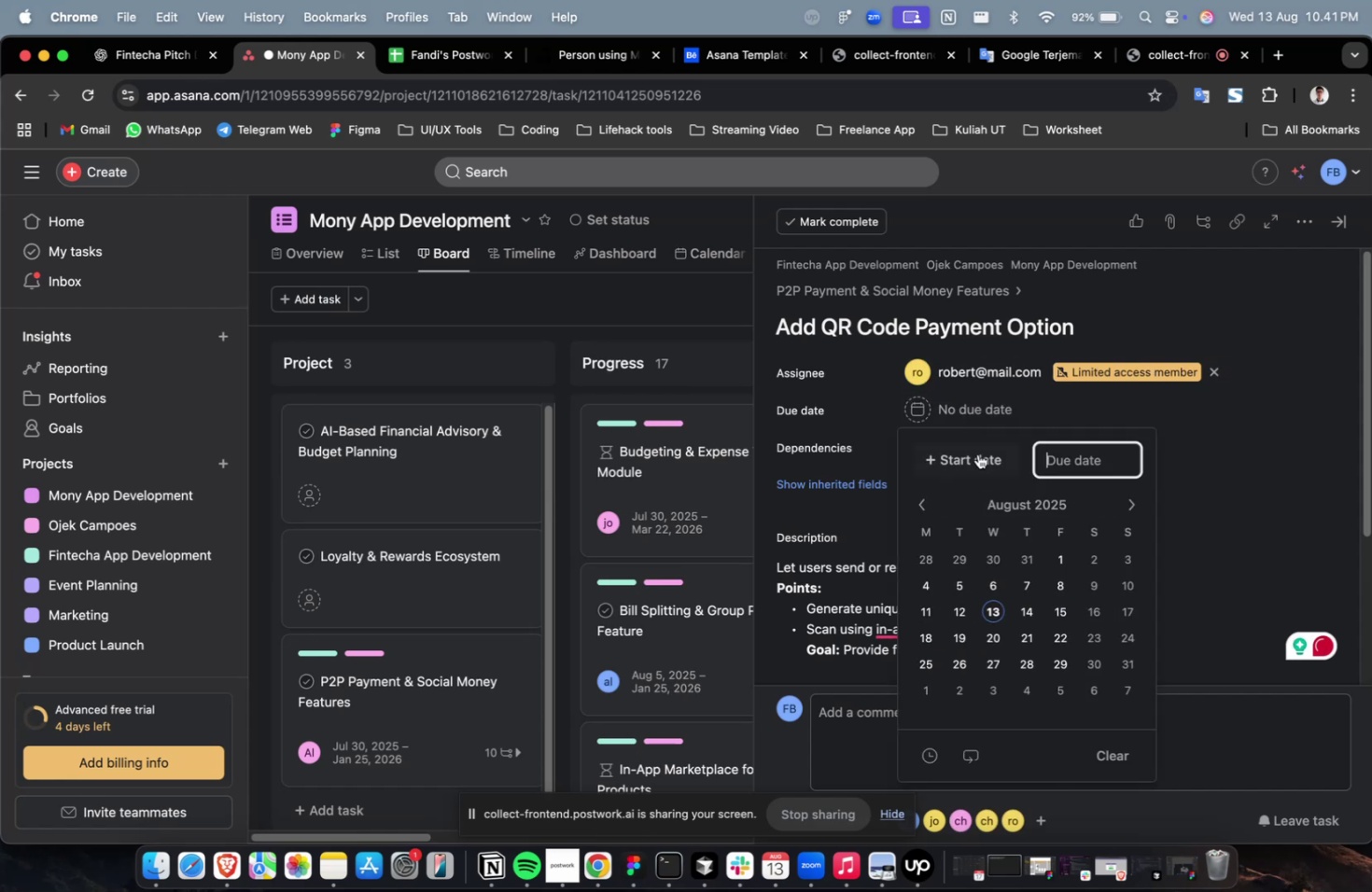 
triple_click([979, 455])
 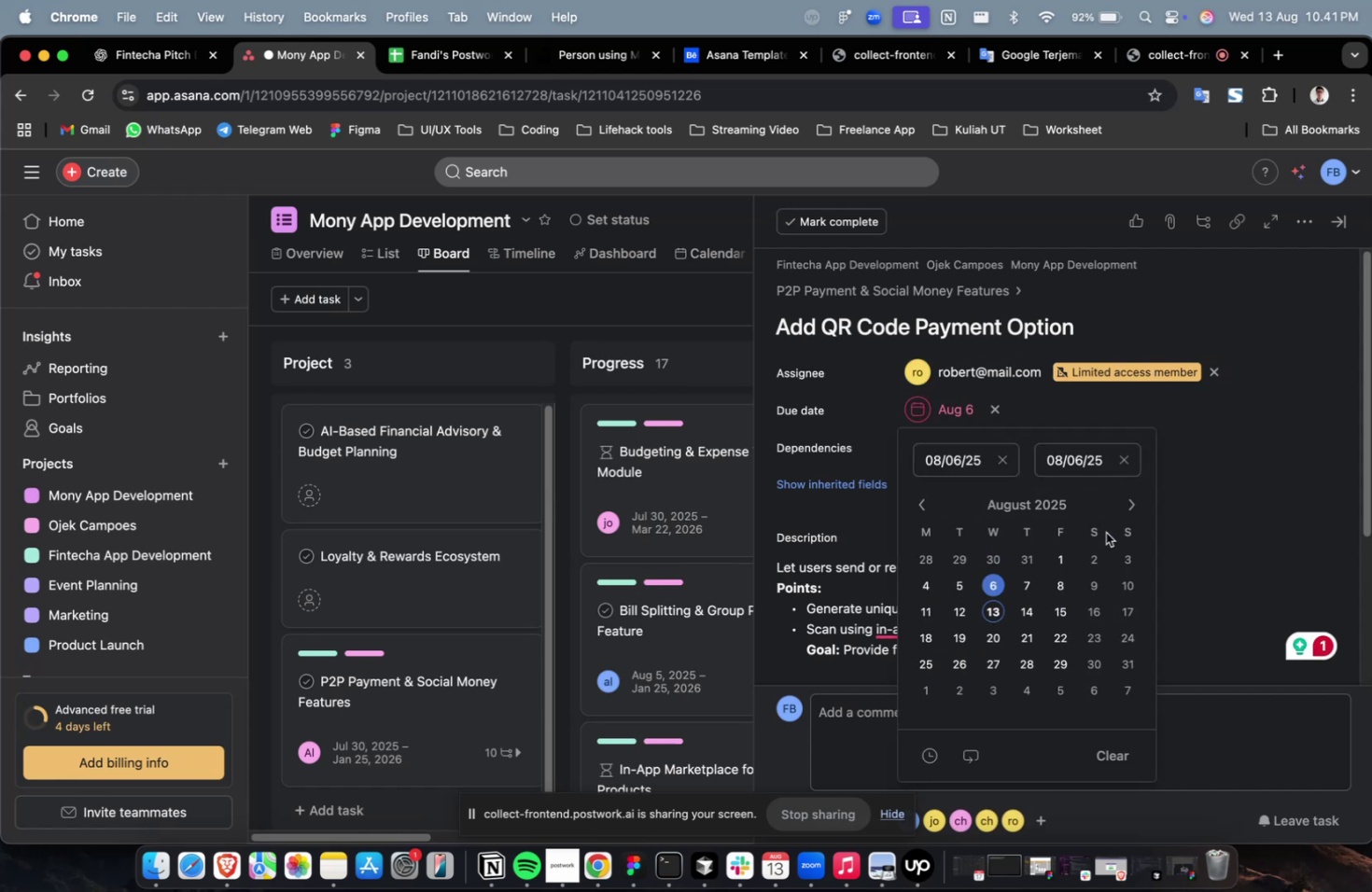 
triple_click([1126, 508])
 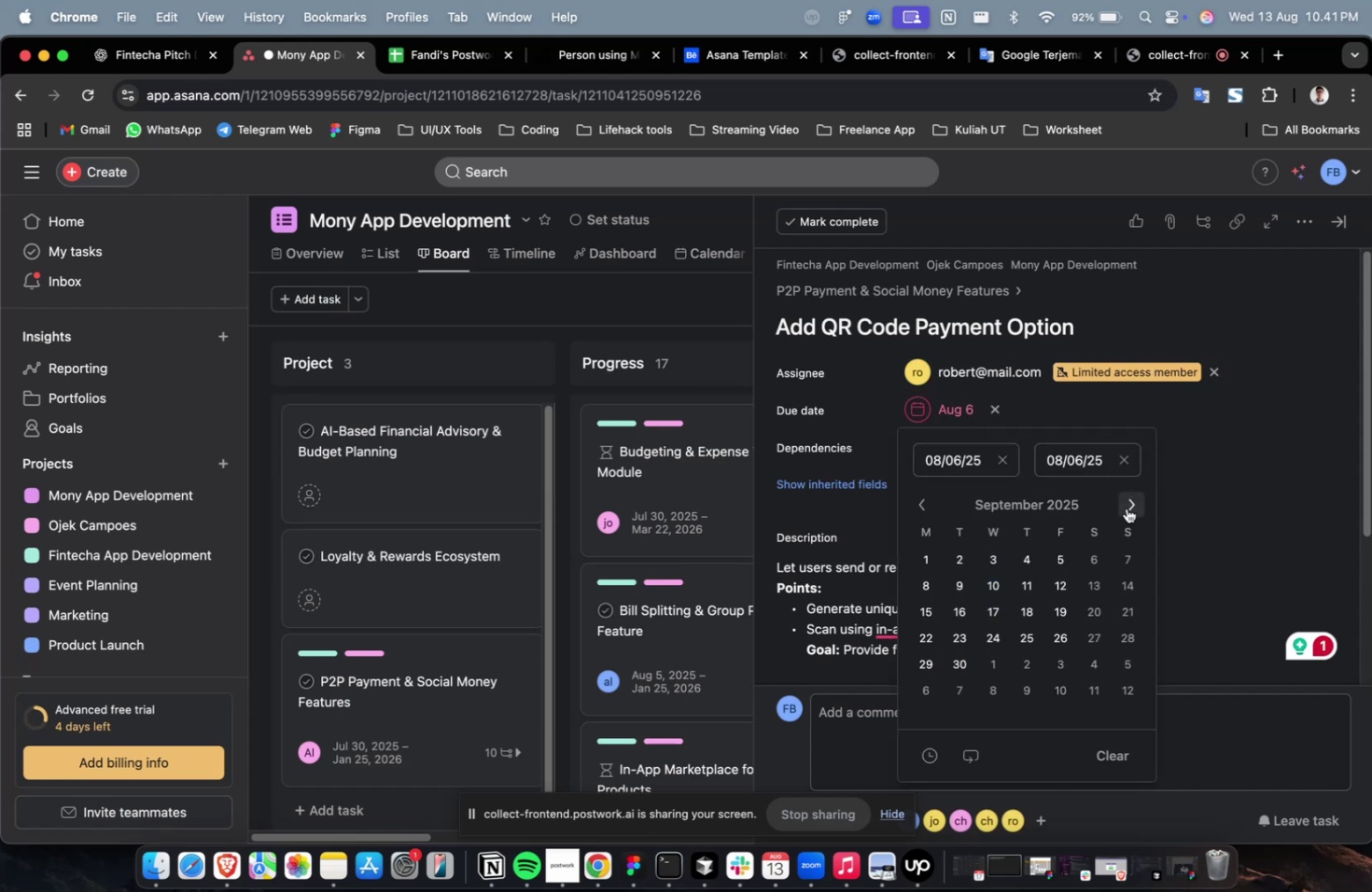 
triple_click([1126, 508])
 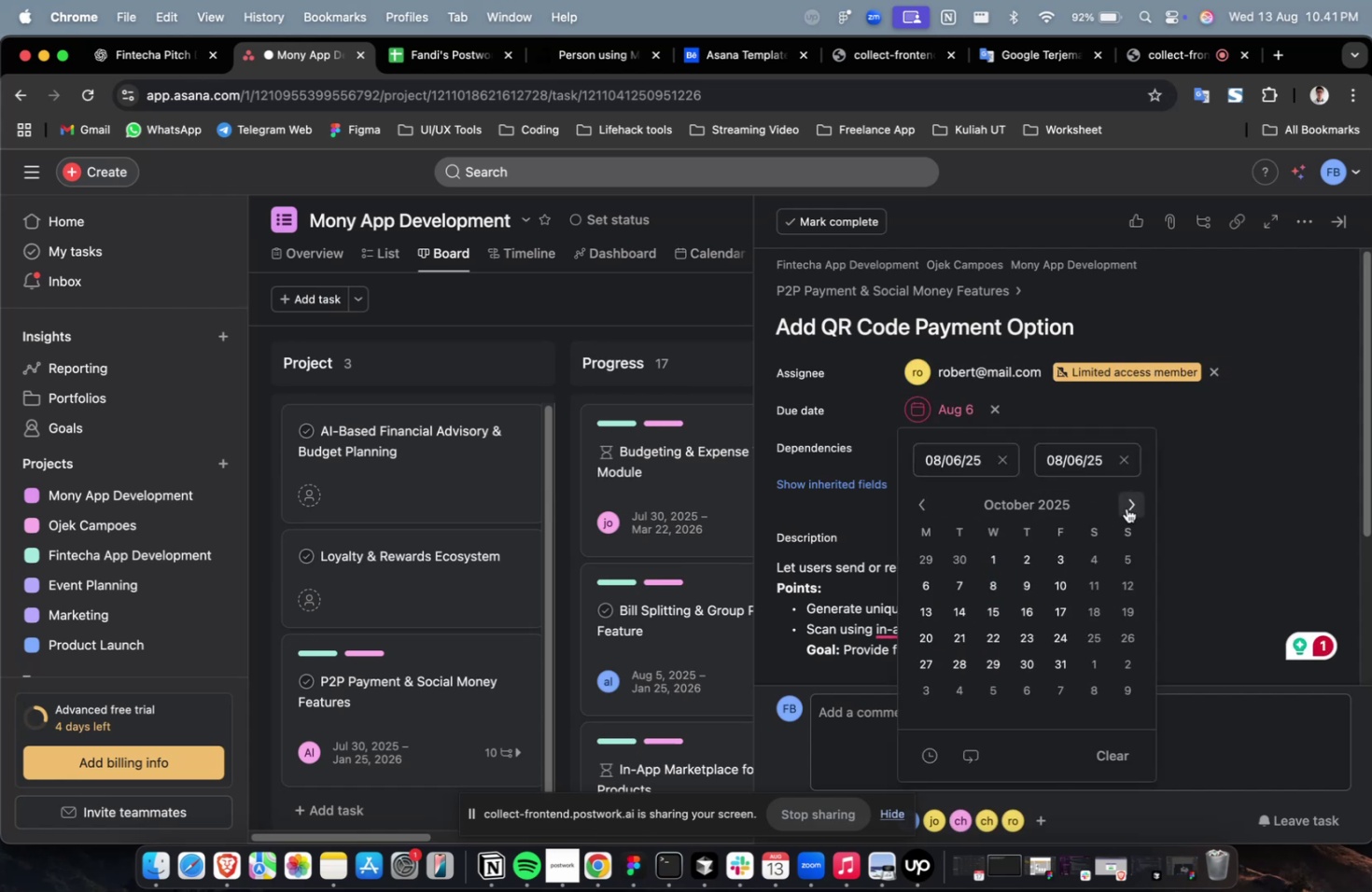 
triple_click([1126, 508])
 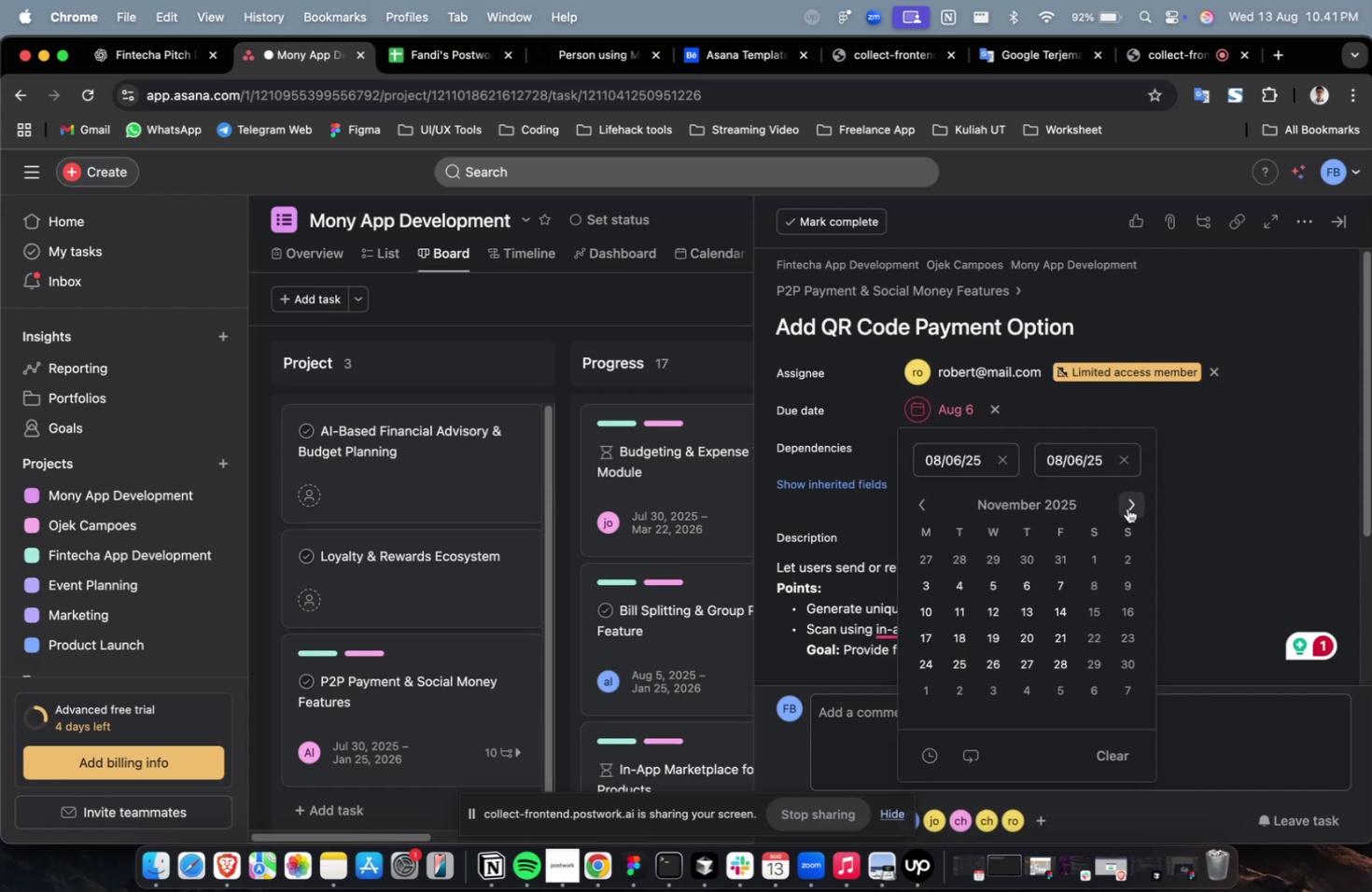 
triple_click([1127, 508])
 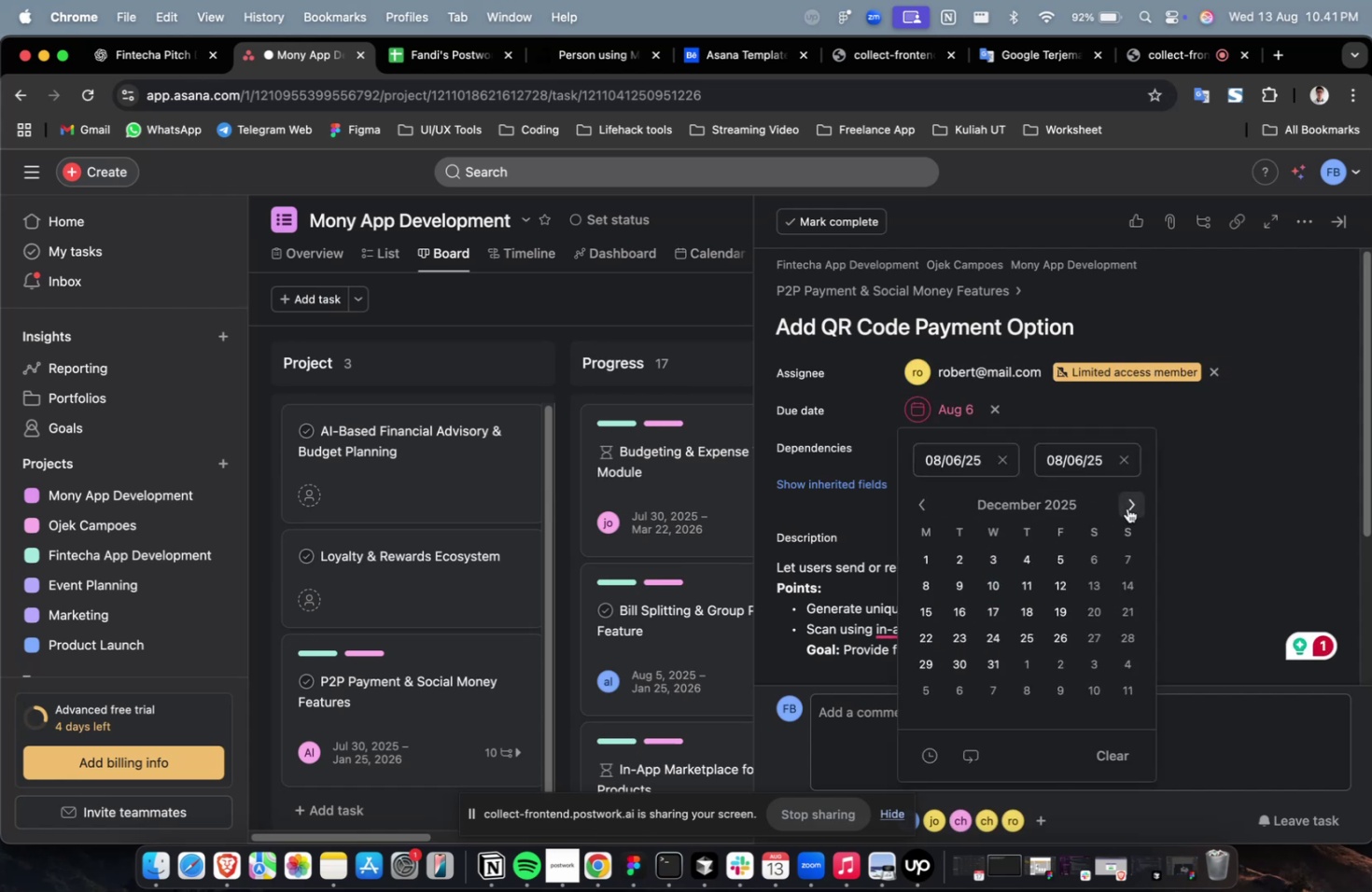 
triple_click([1127, 508])
 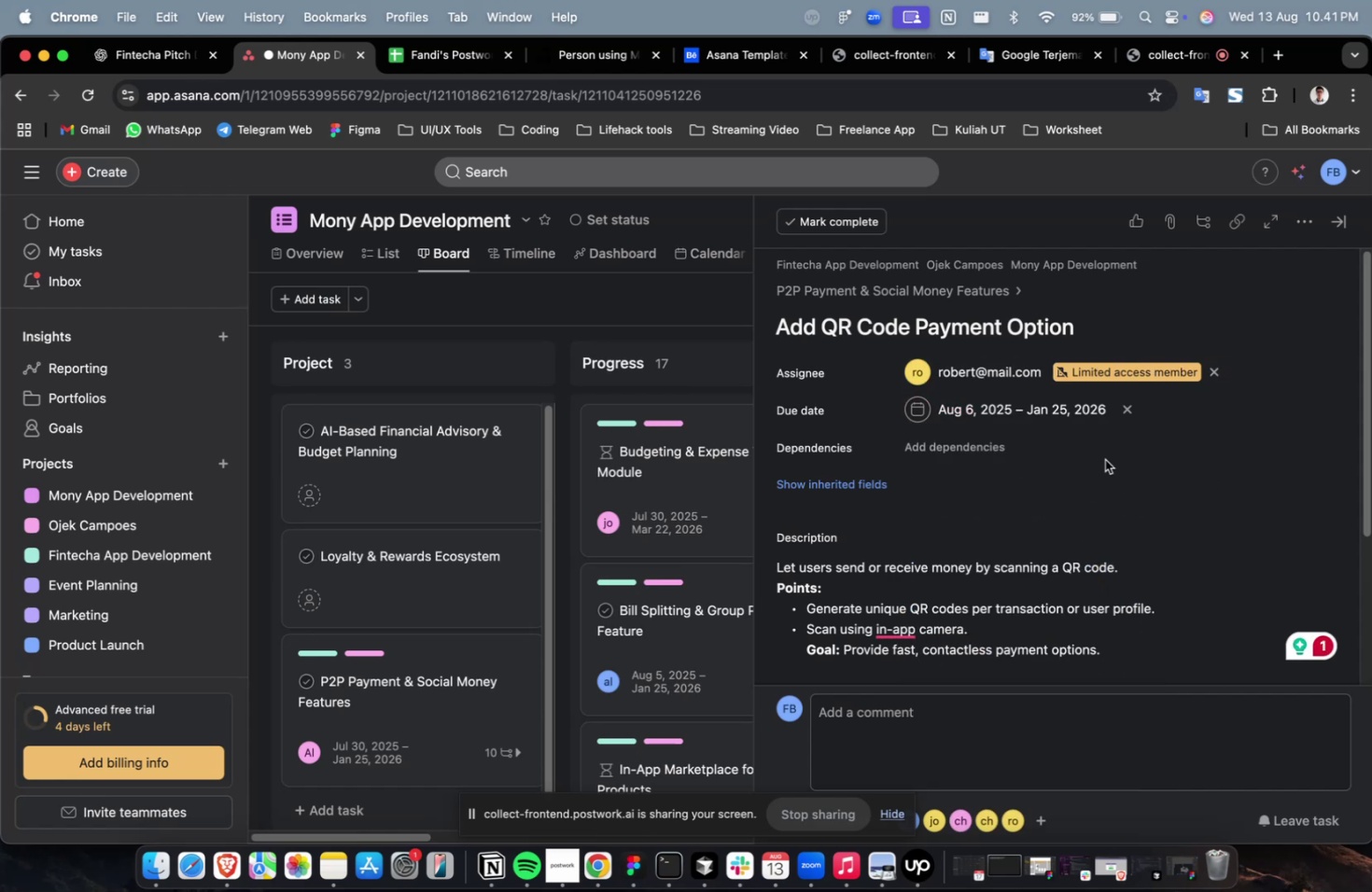 
triple_click([989, 449])
 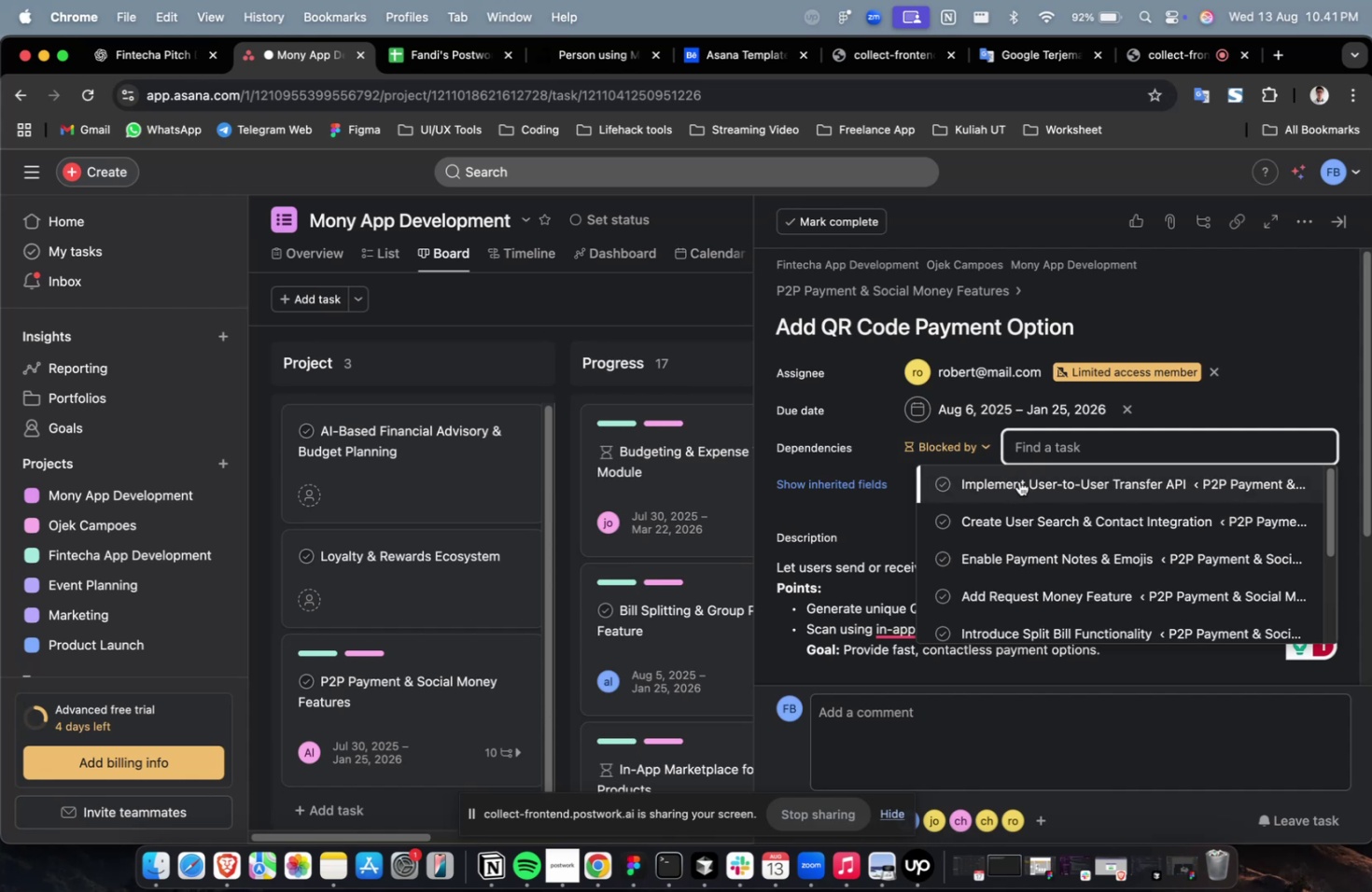 
left_click([1019, 485])
 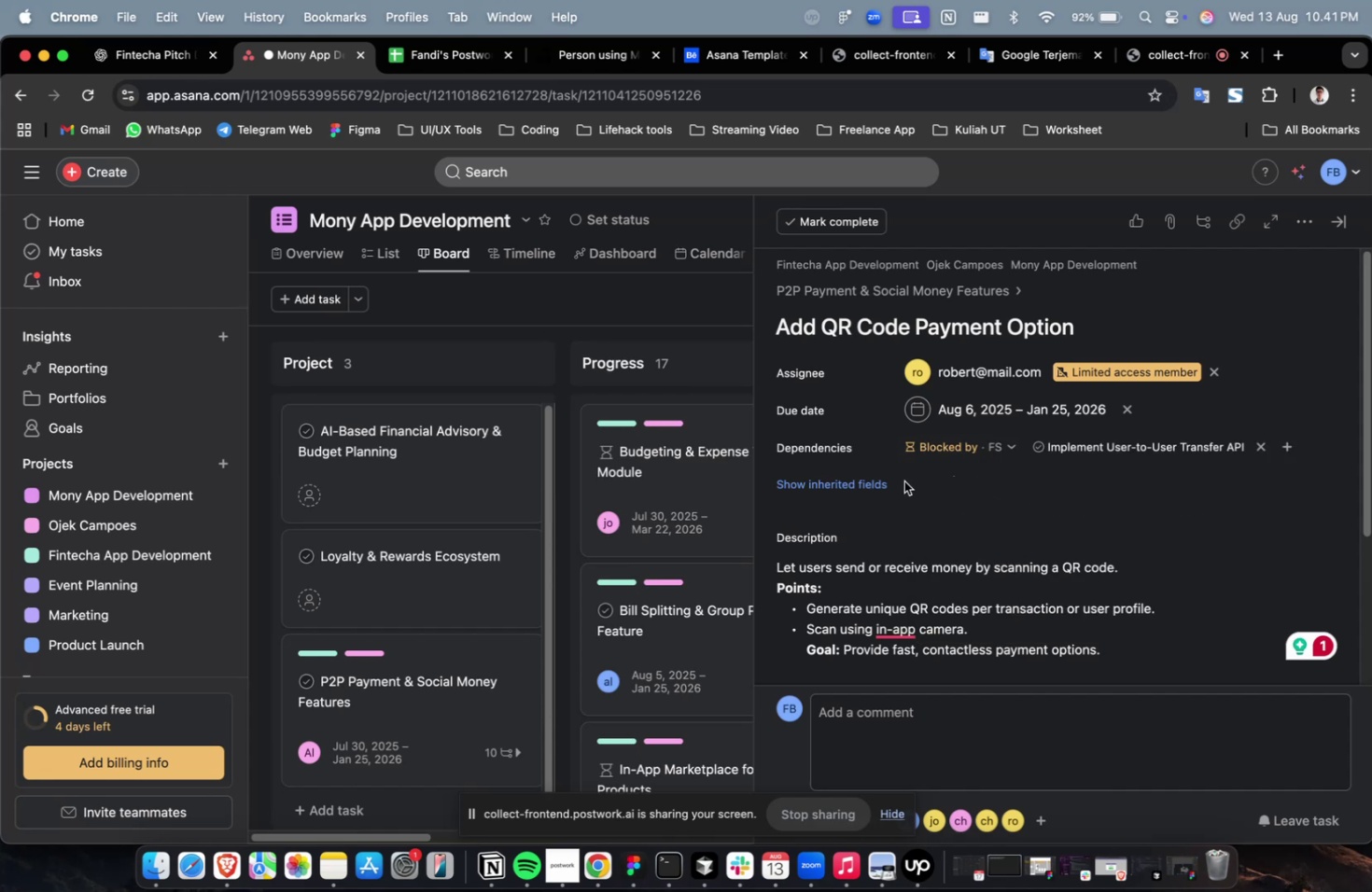 
double_click([892, 484])
 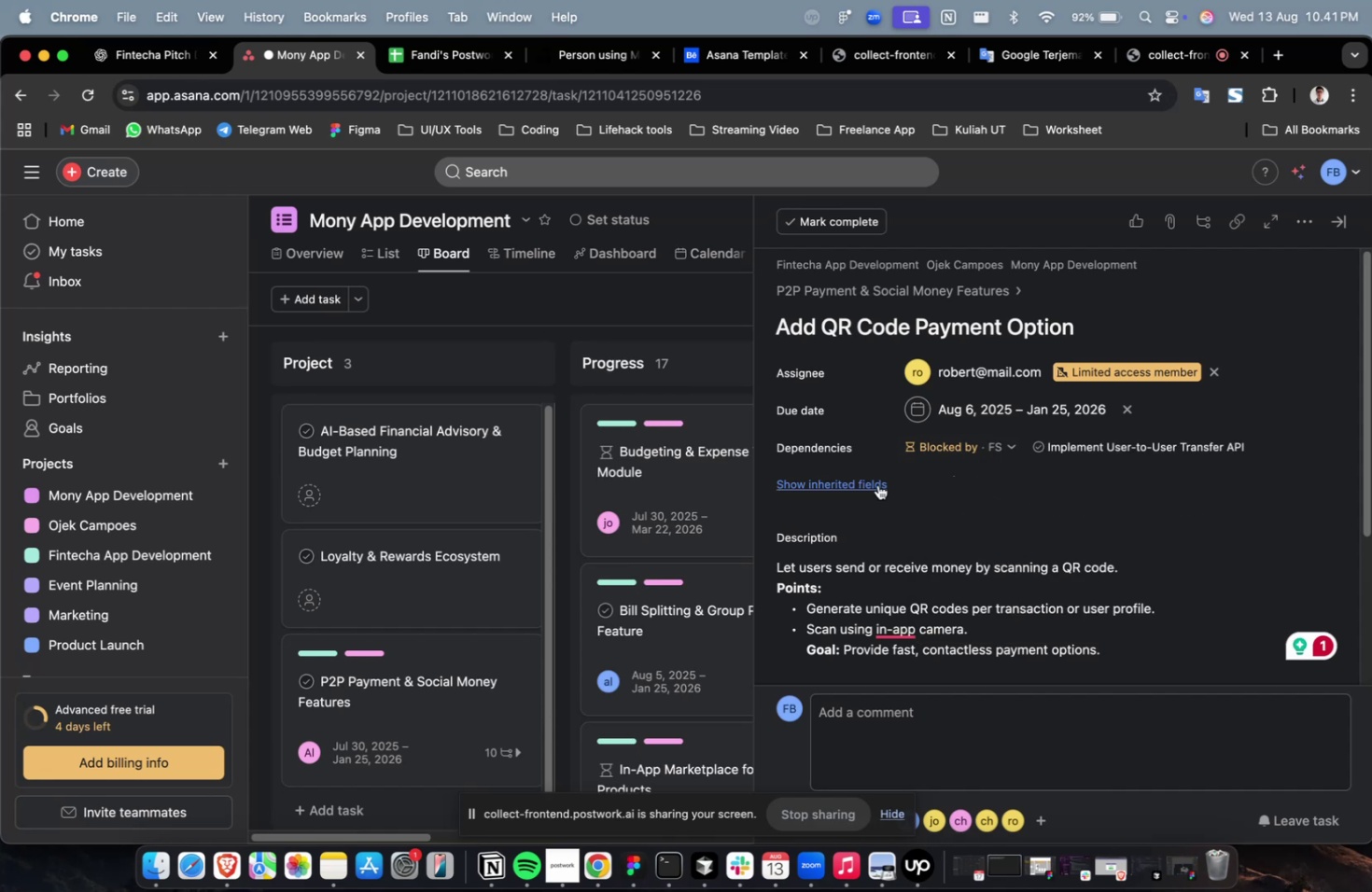 
triple_click([877, 484])
 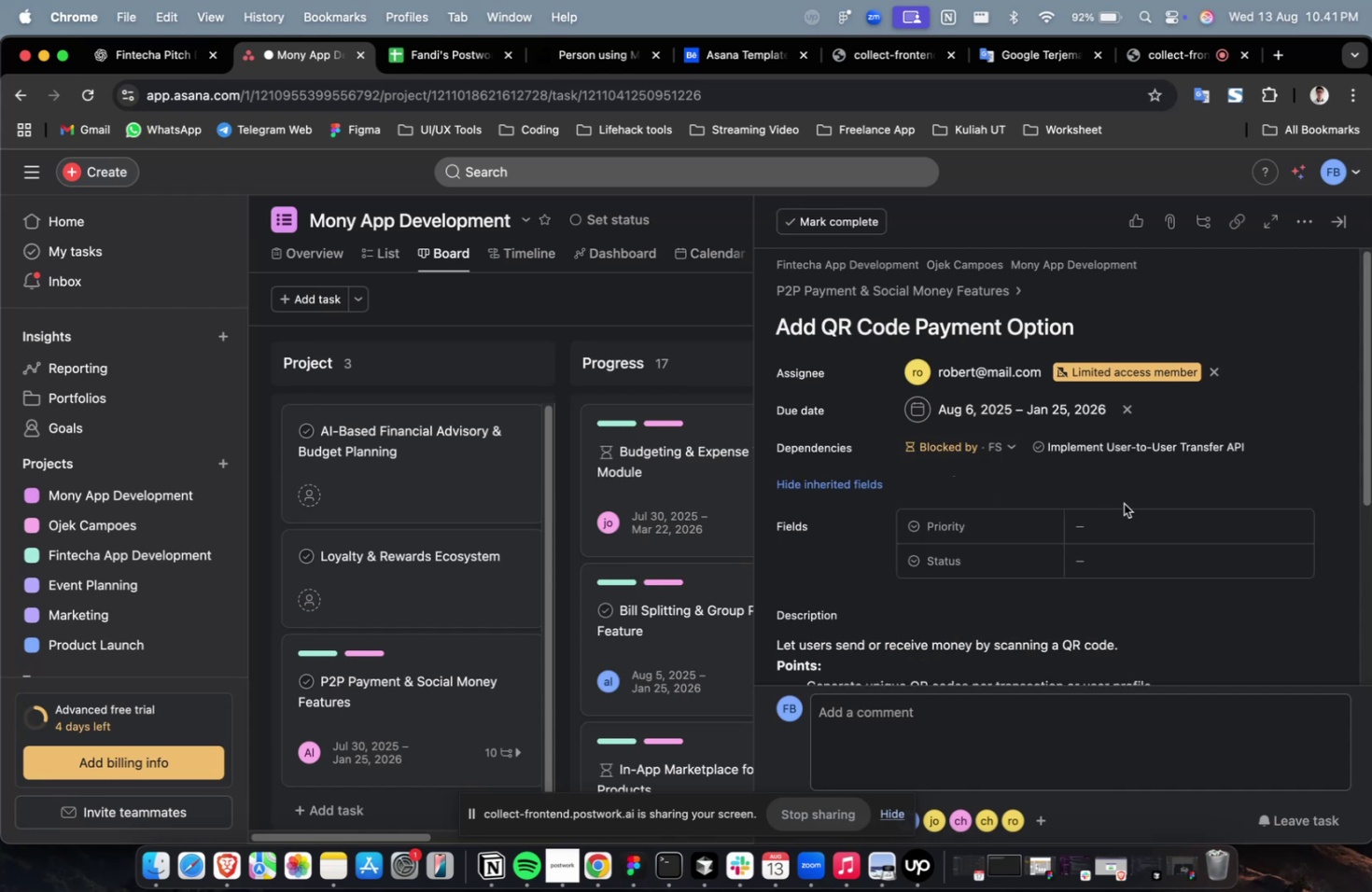 
triple_click([1140, 517])
 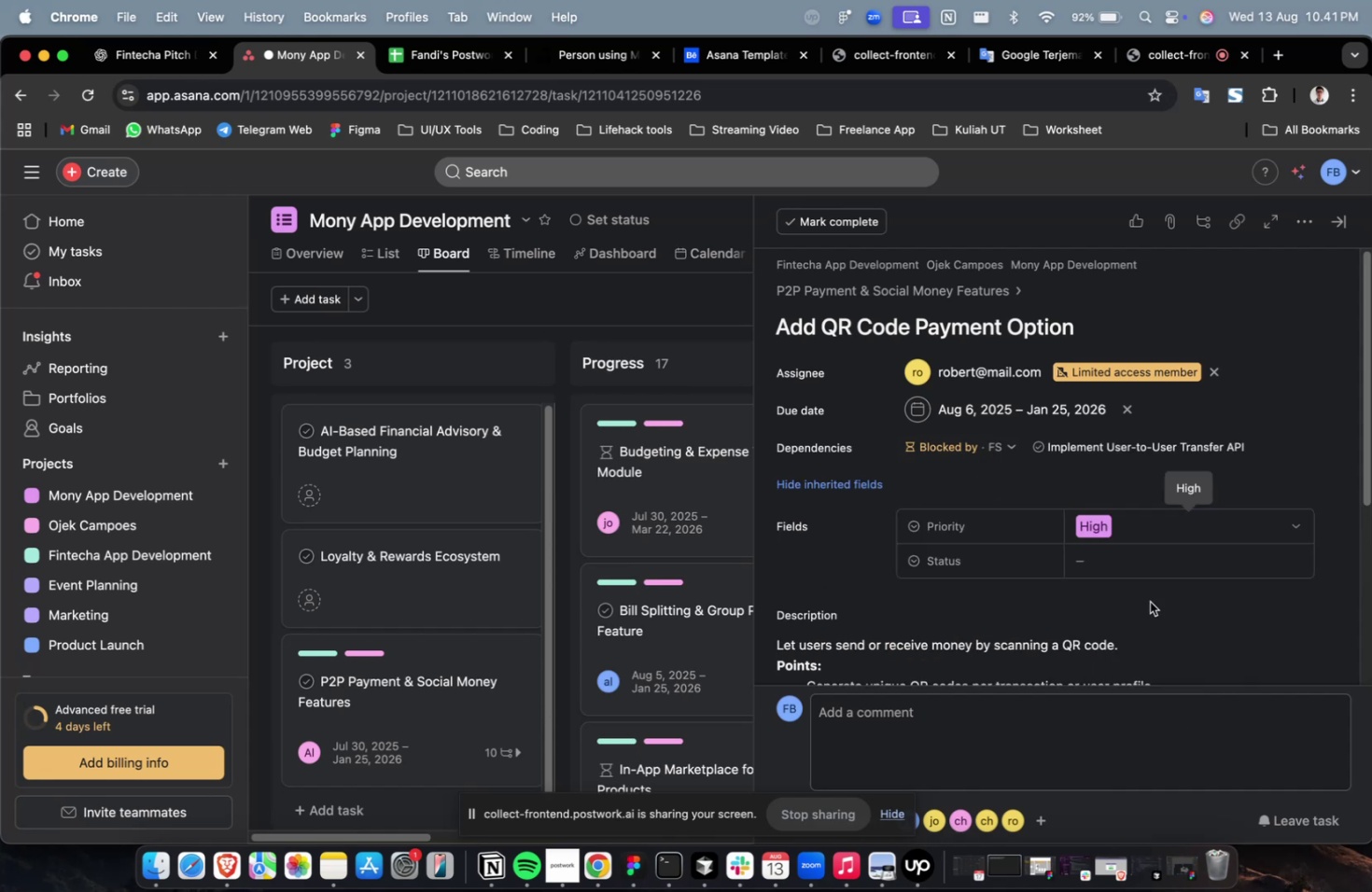 
triple_click([1163, 571])
 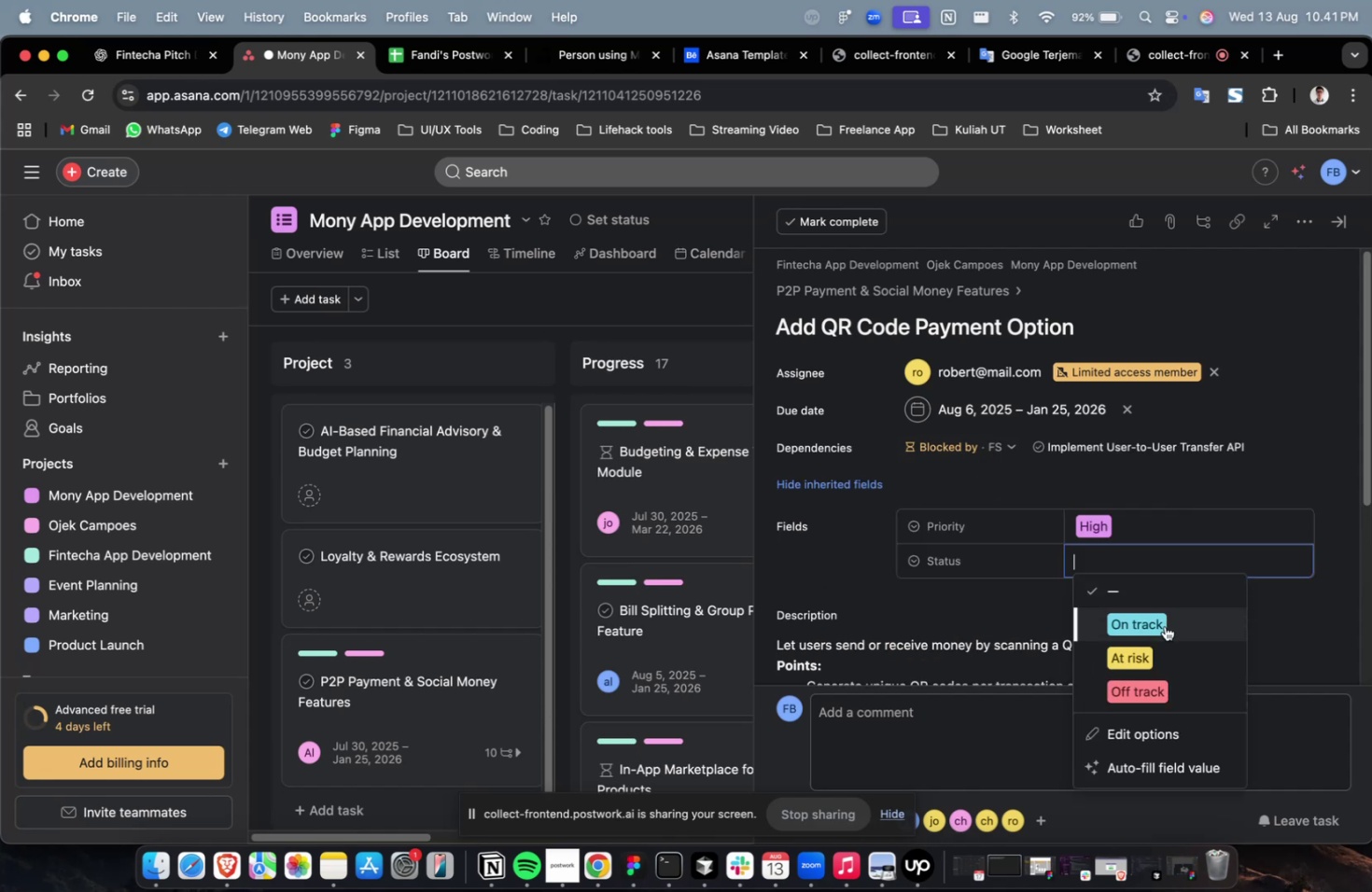 
triple_click([1164, 629])
 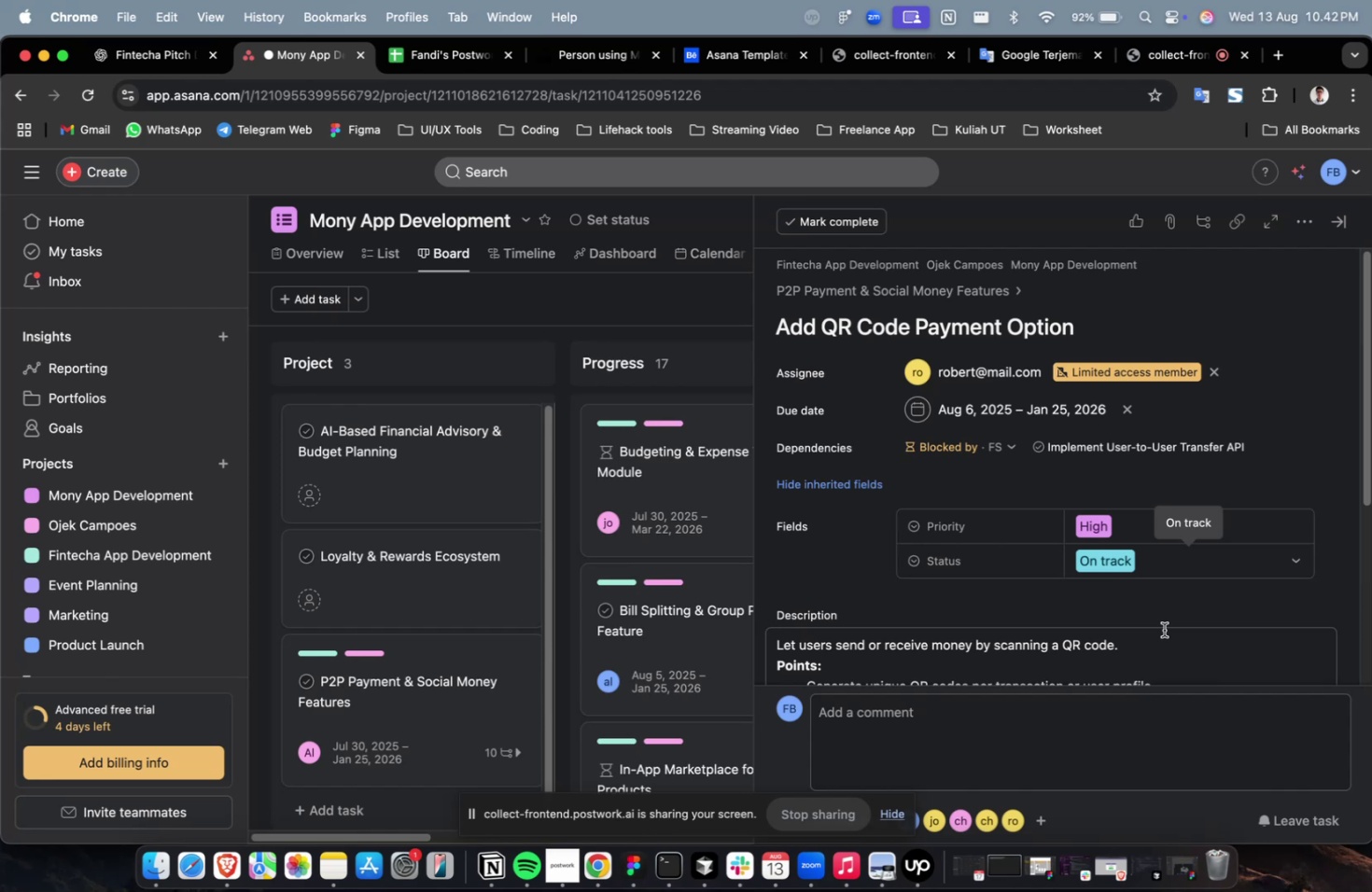 
wait(61.34)
 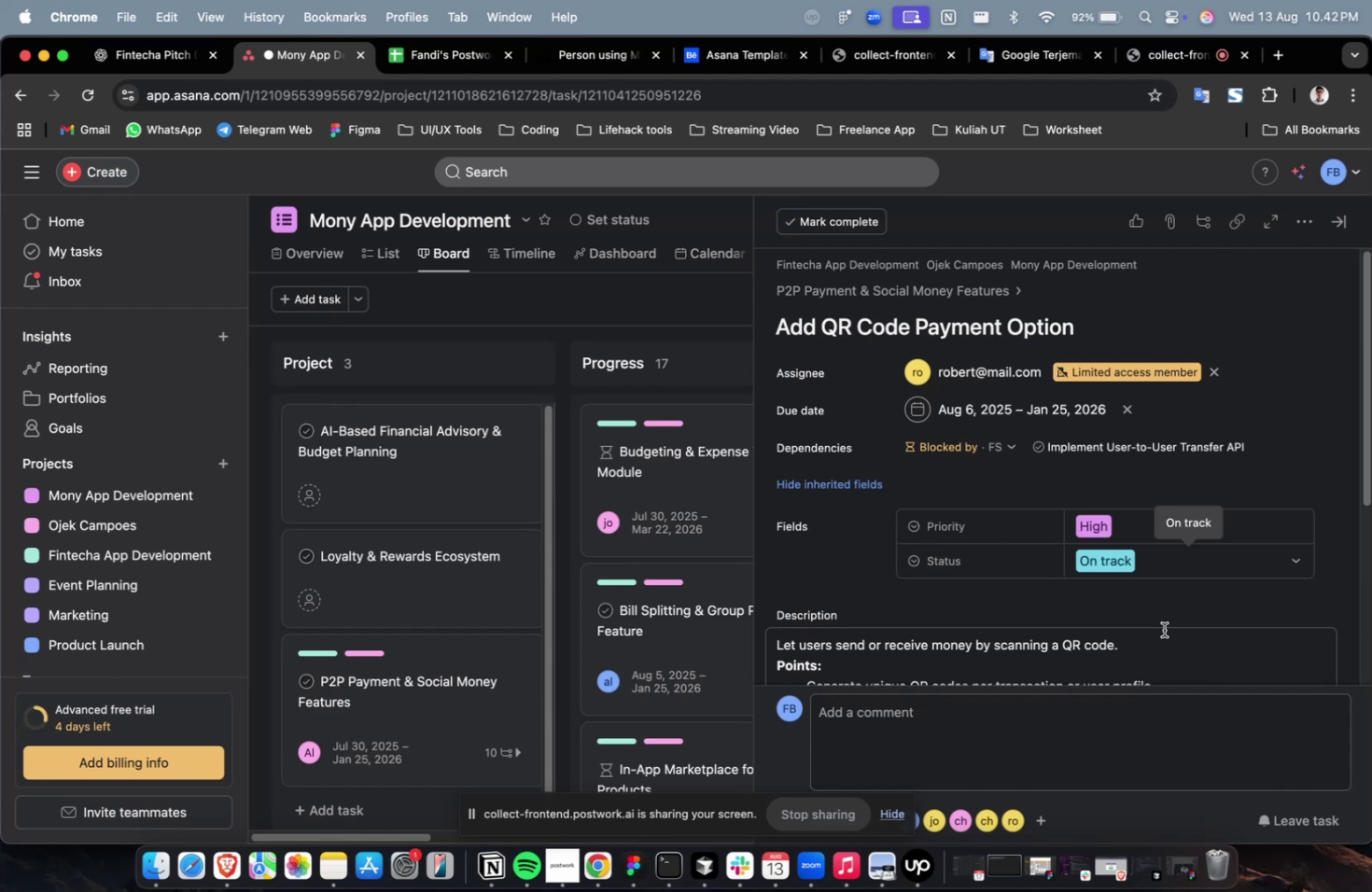 
scroll: coordinate [1020, 419], scroll_direction: up, amount: 5.0
 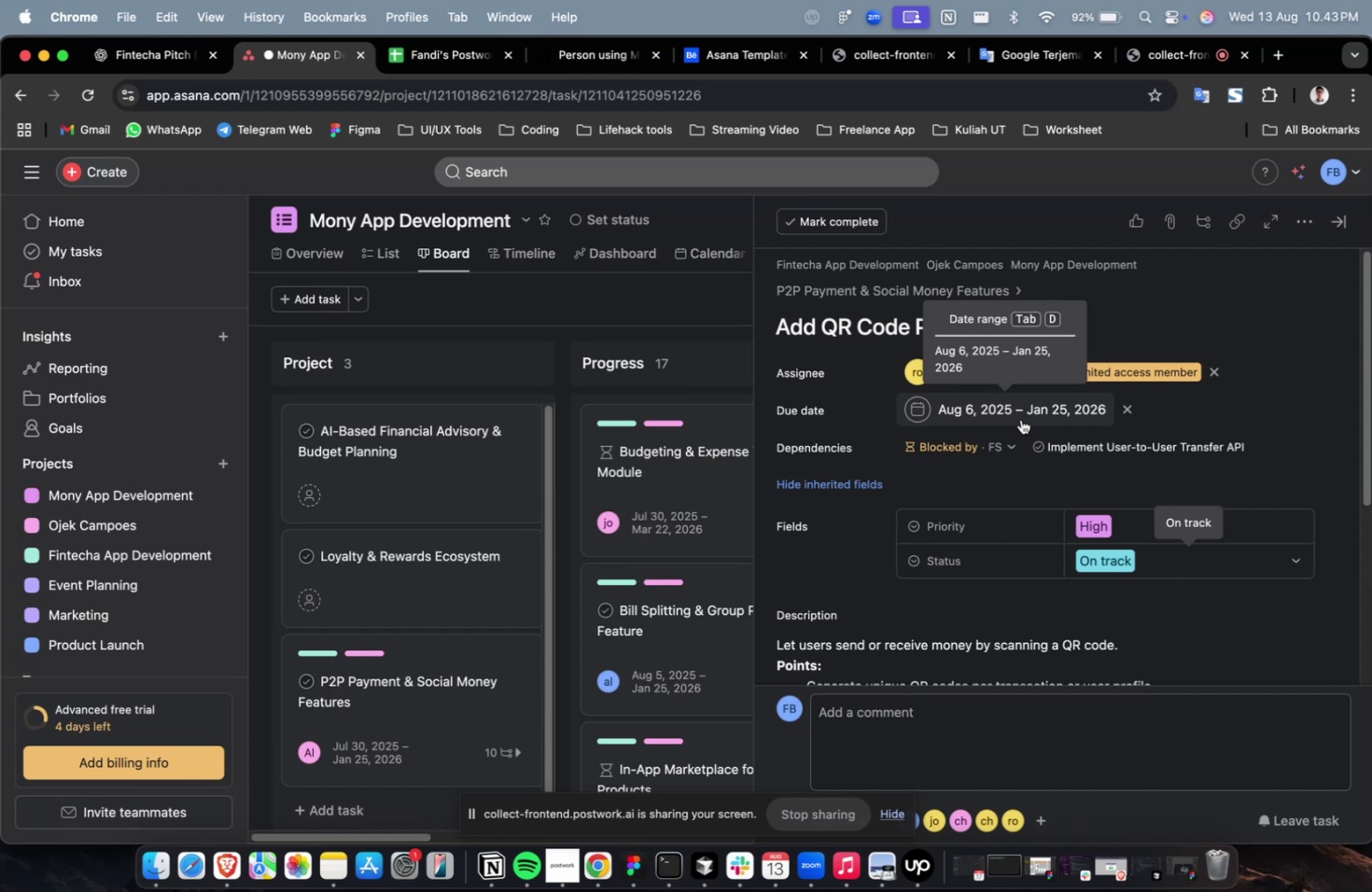 
wait(25.23)
 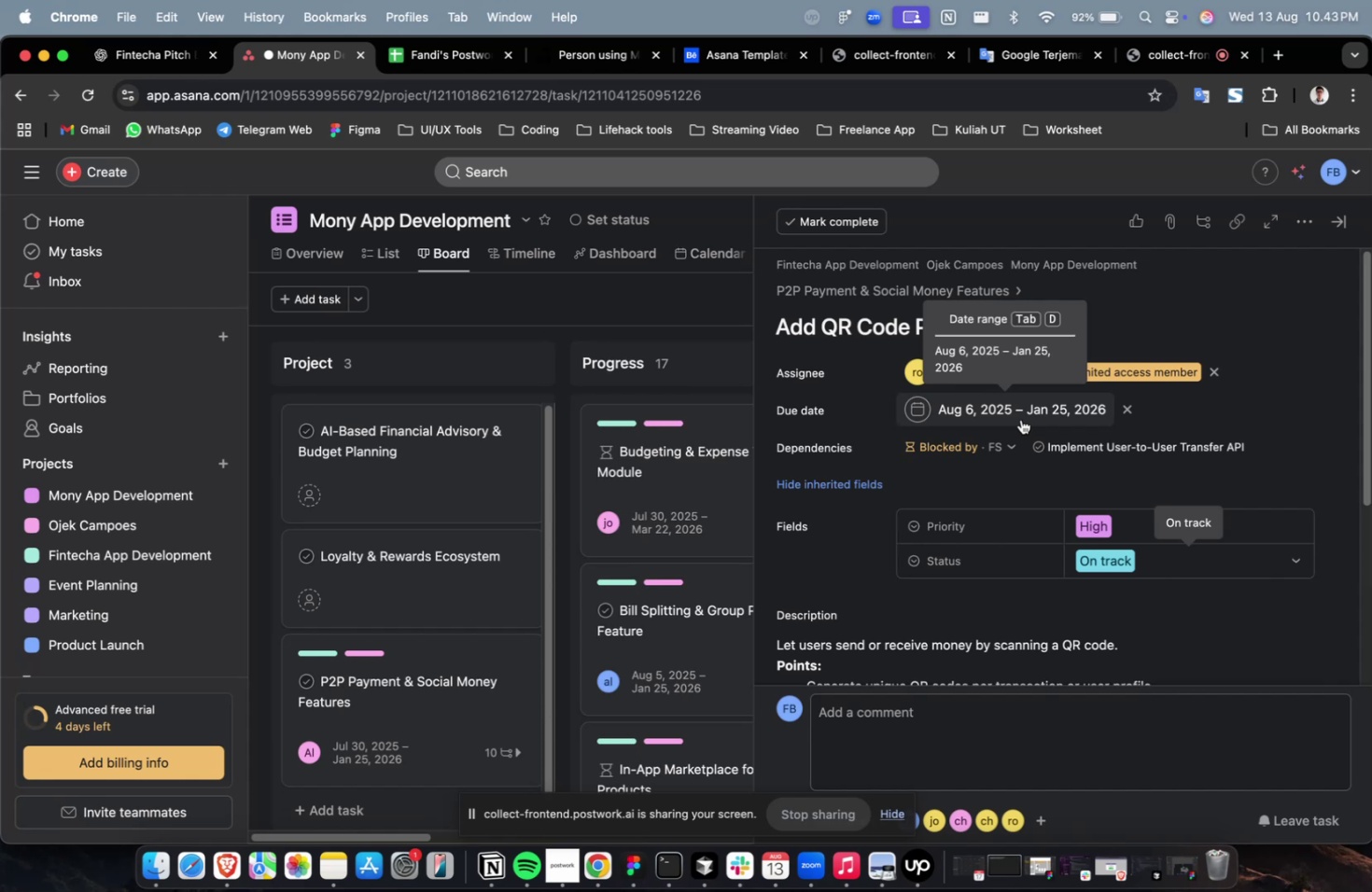 
scroll: coordinate [1020, 419], scroll_direction: up, amount: 4.0
 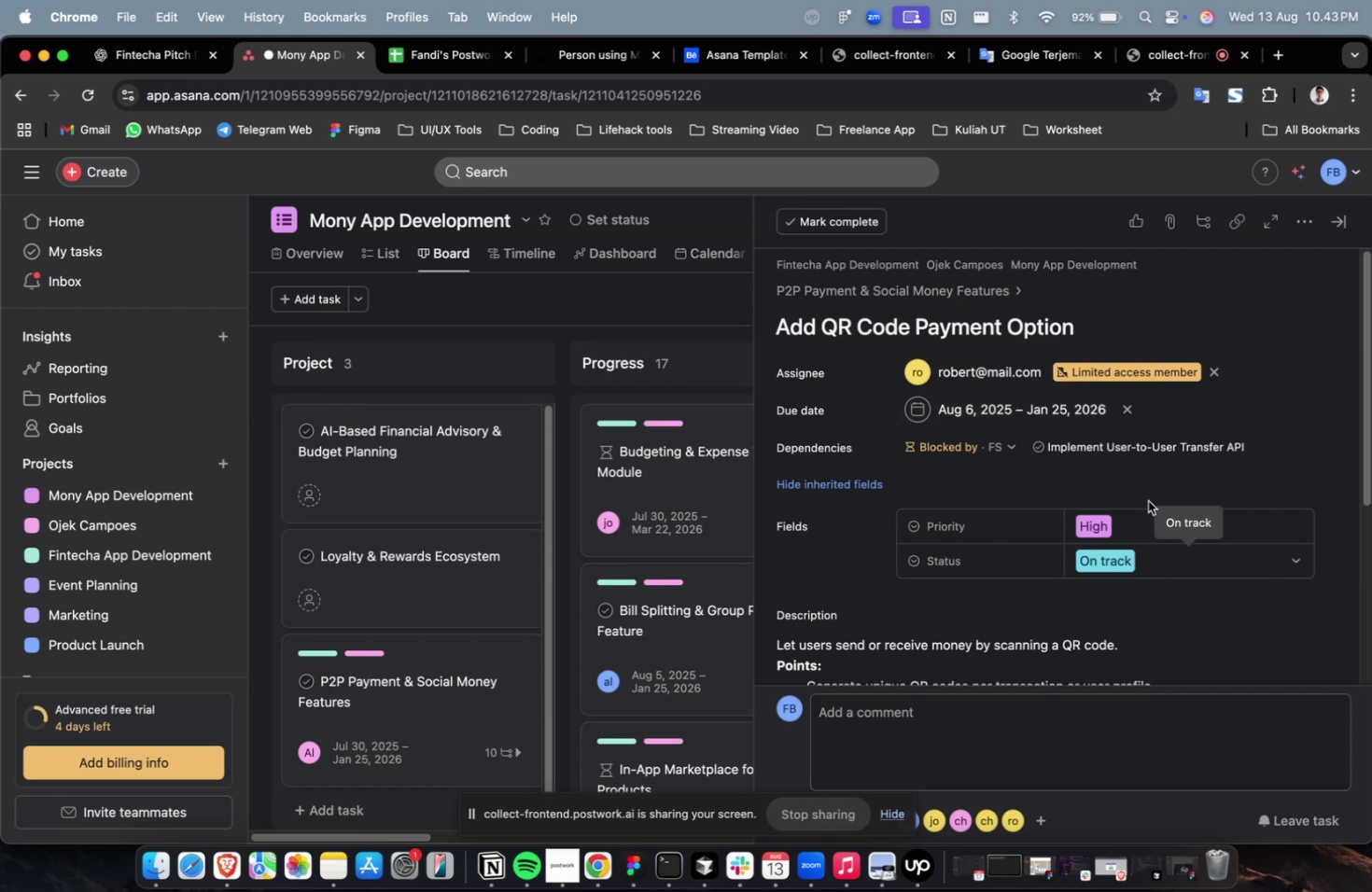 
scroll: coordinate [1017, 522], scroll_direction: down, amount: 25.0
 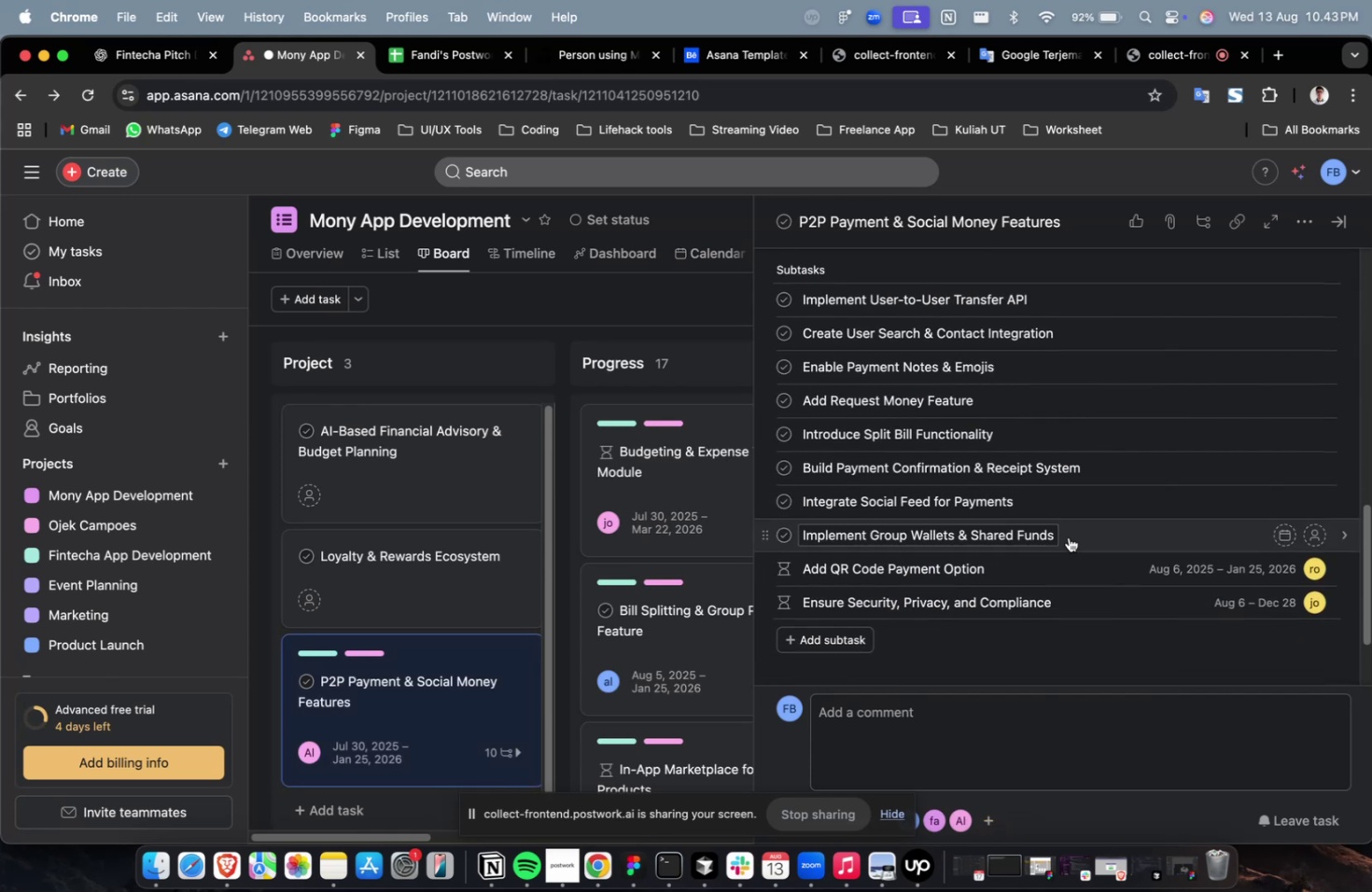 
left_click([1070, 541])
 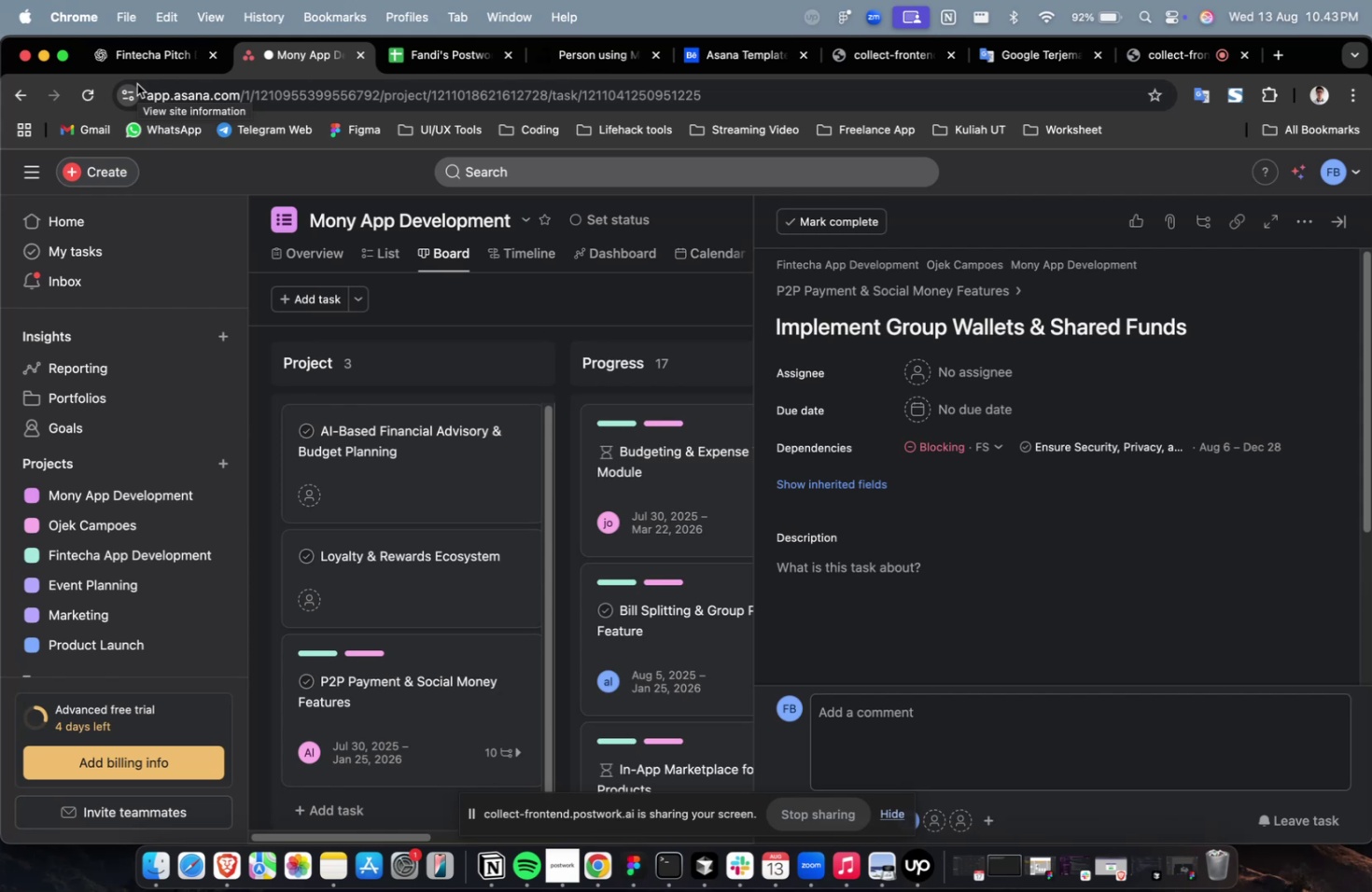 
wait(16.22)
 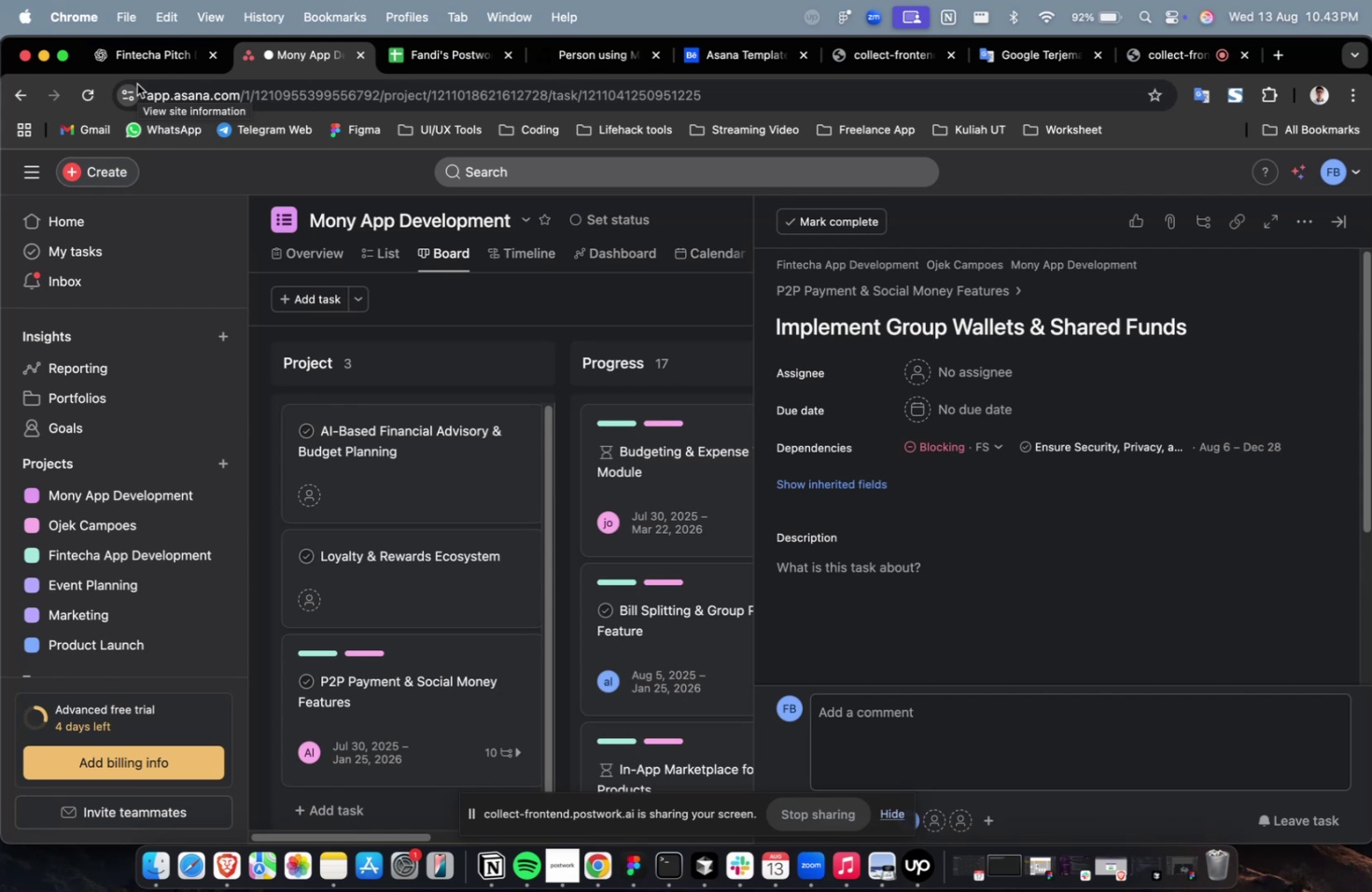 
scroll: coordinate [664, 422], scroll_direction: up, amount: 5.0
 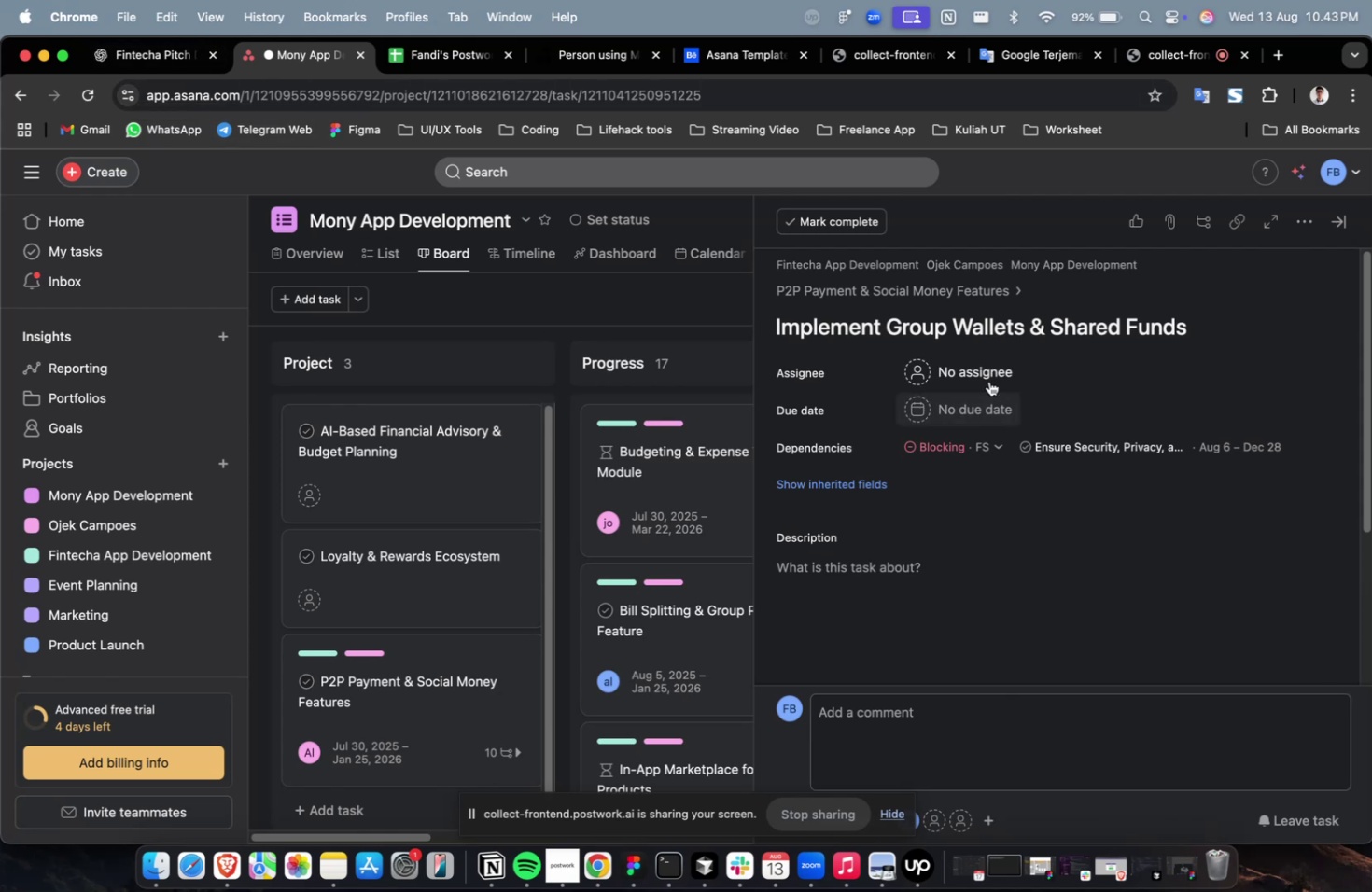 
left_click([989, 366])
 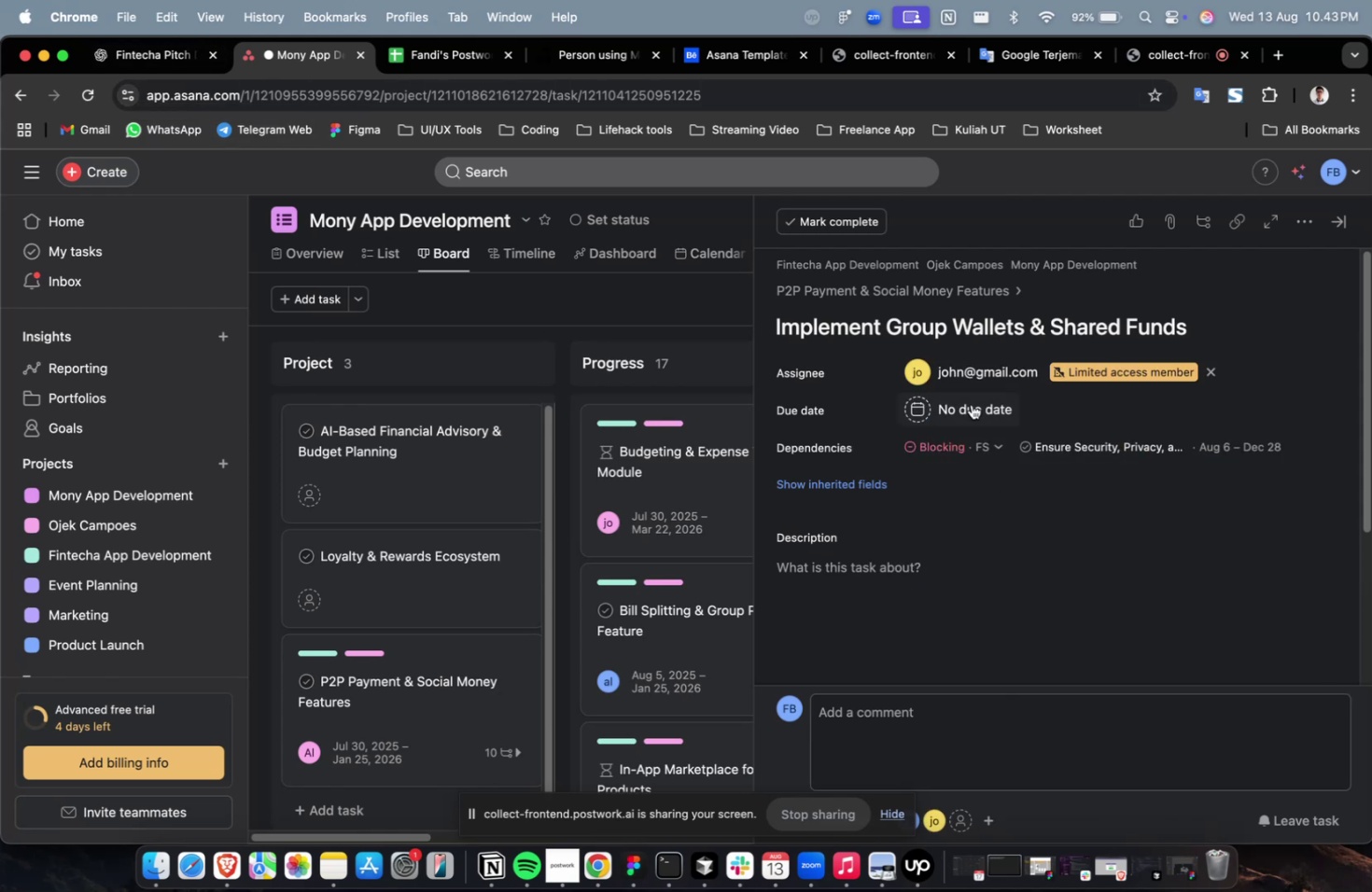 
double_click([962, 374])
 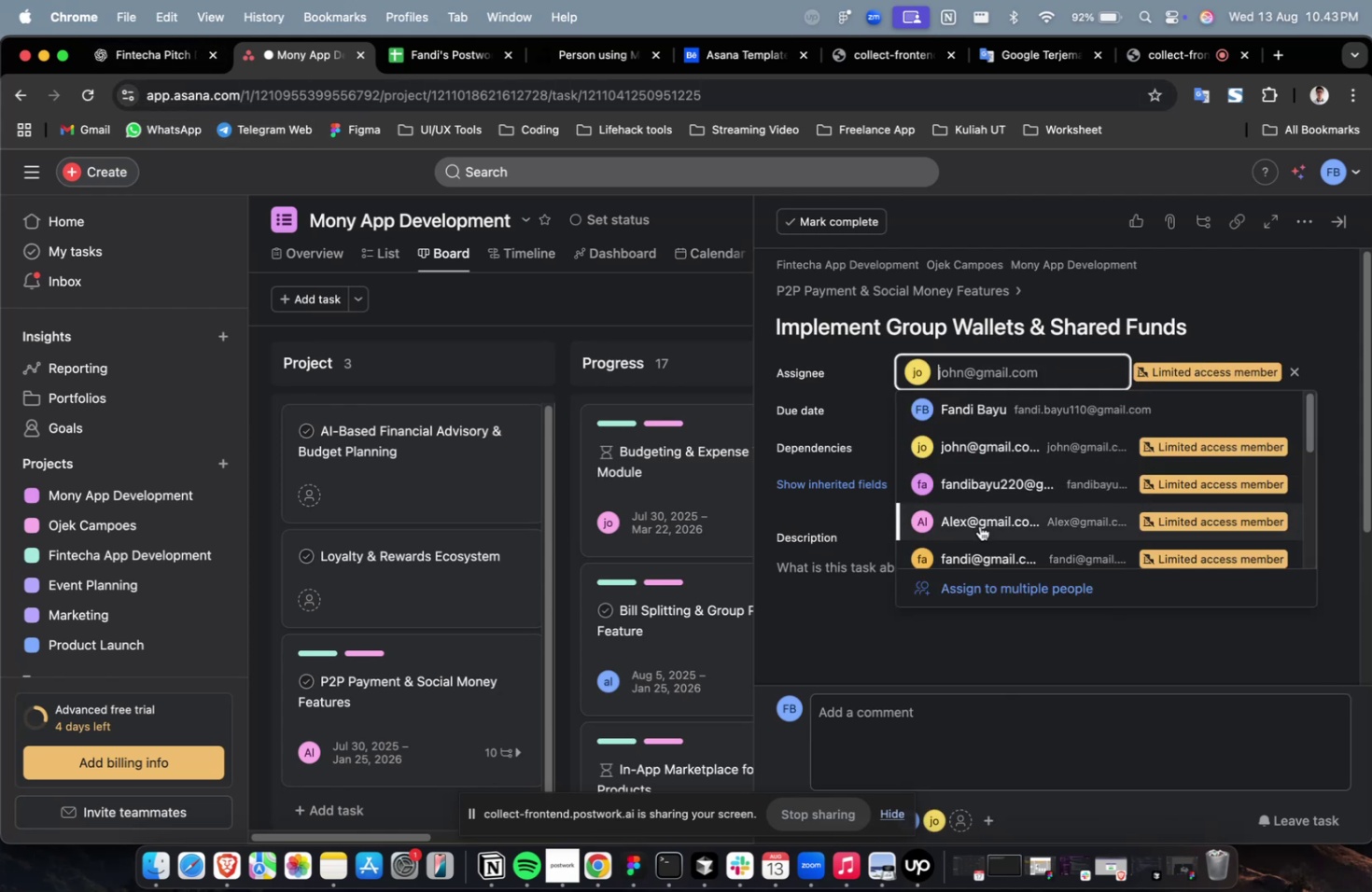 
triple_click([979, 526])
 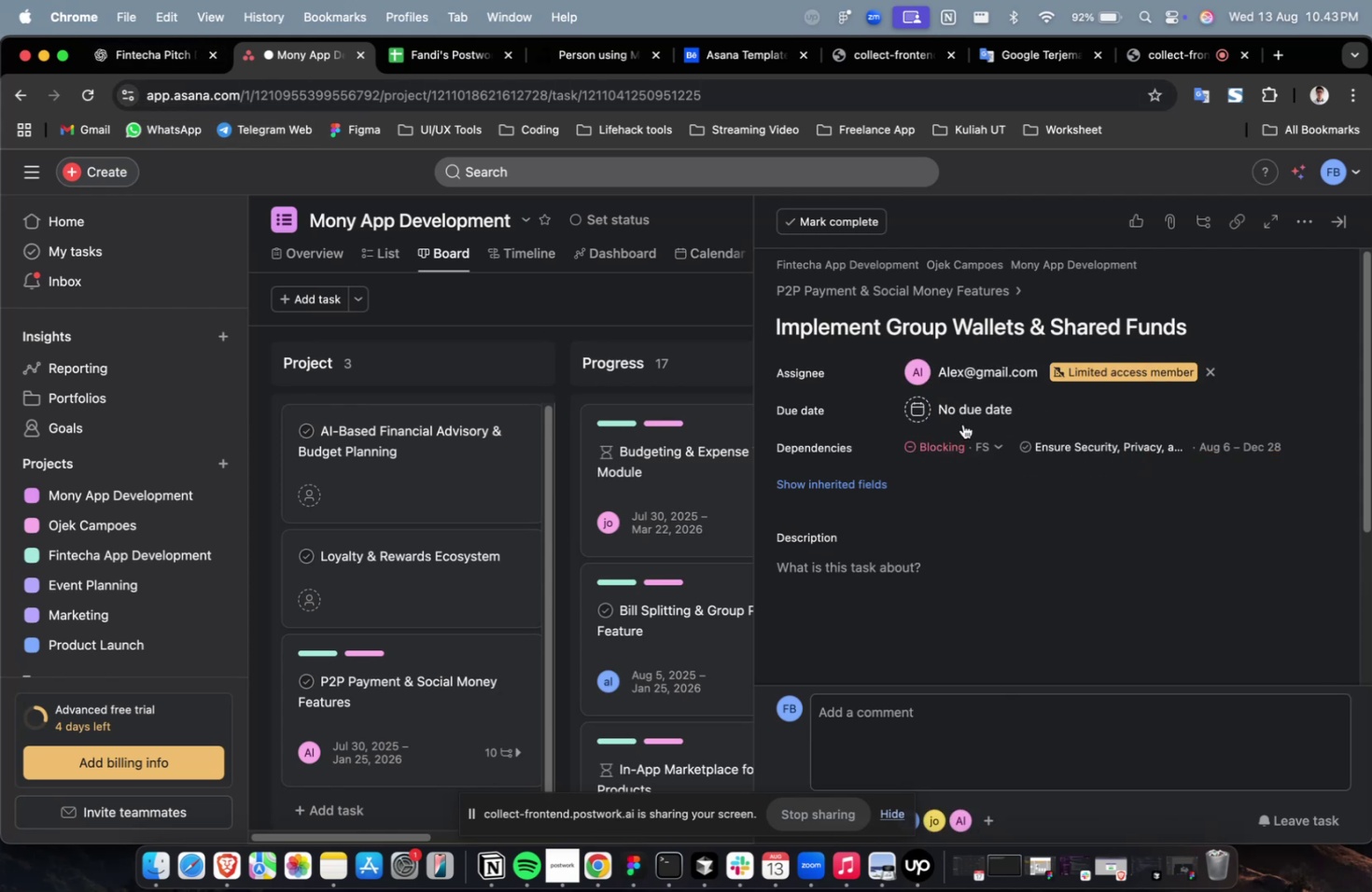 
triple_click([961, 420])
 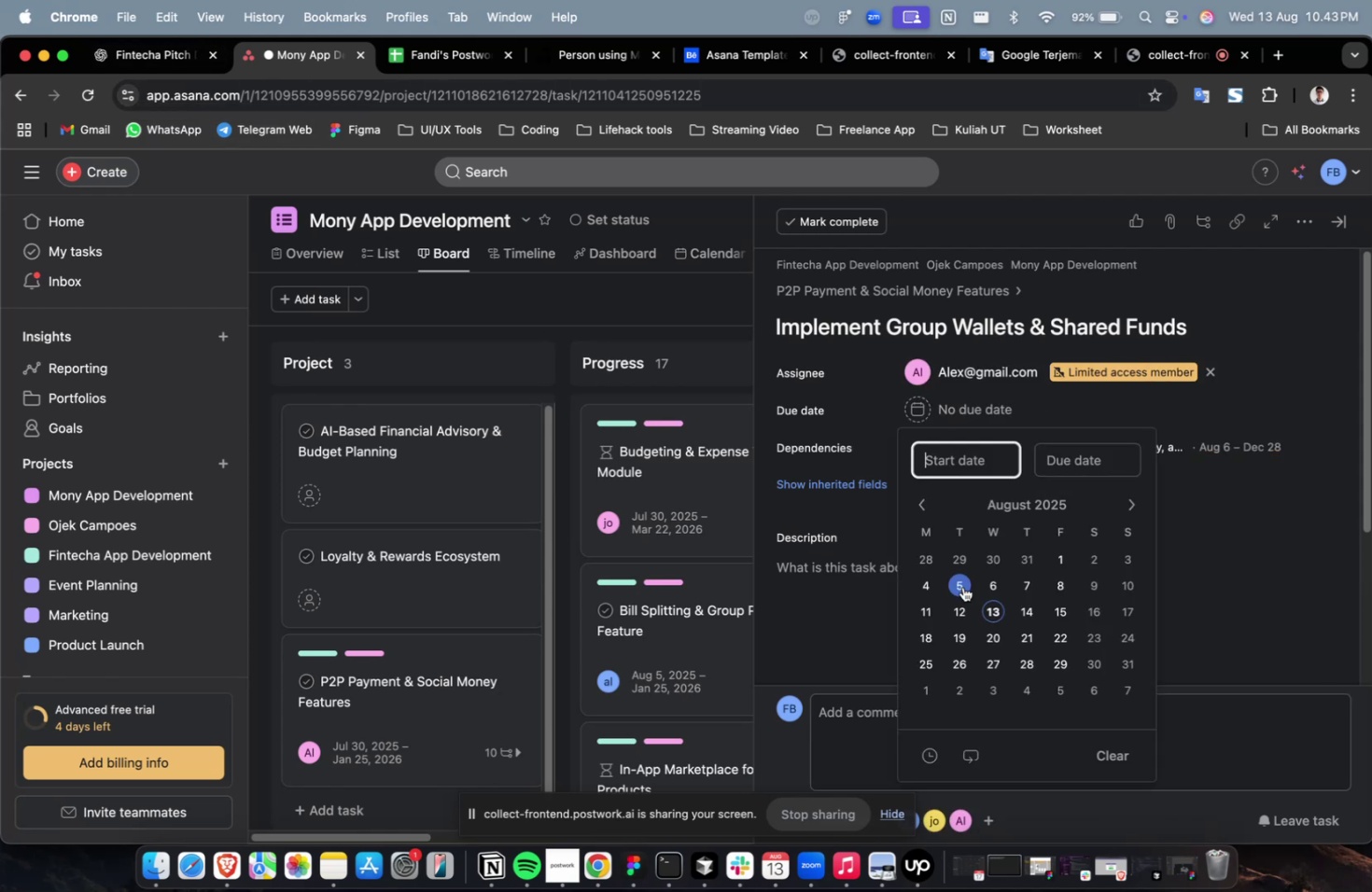 
triple_click([961, 587])
 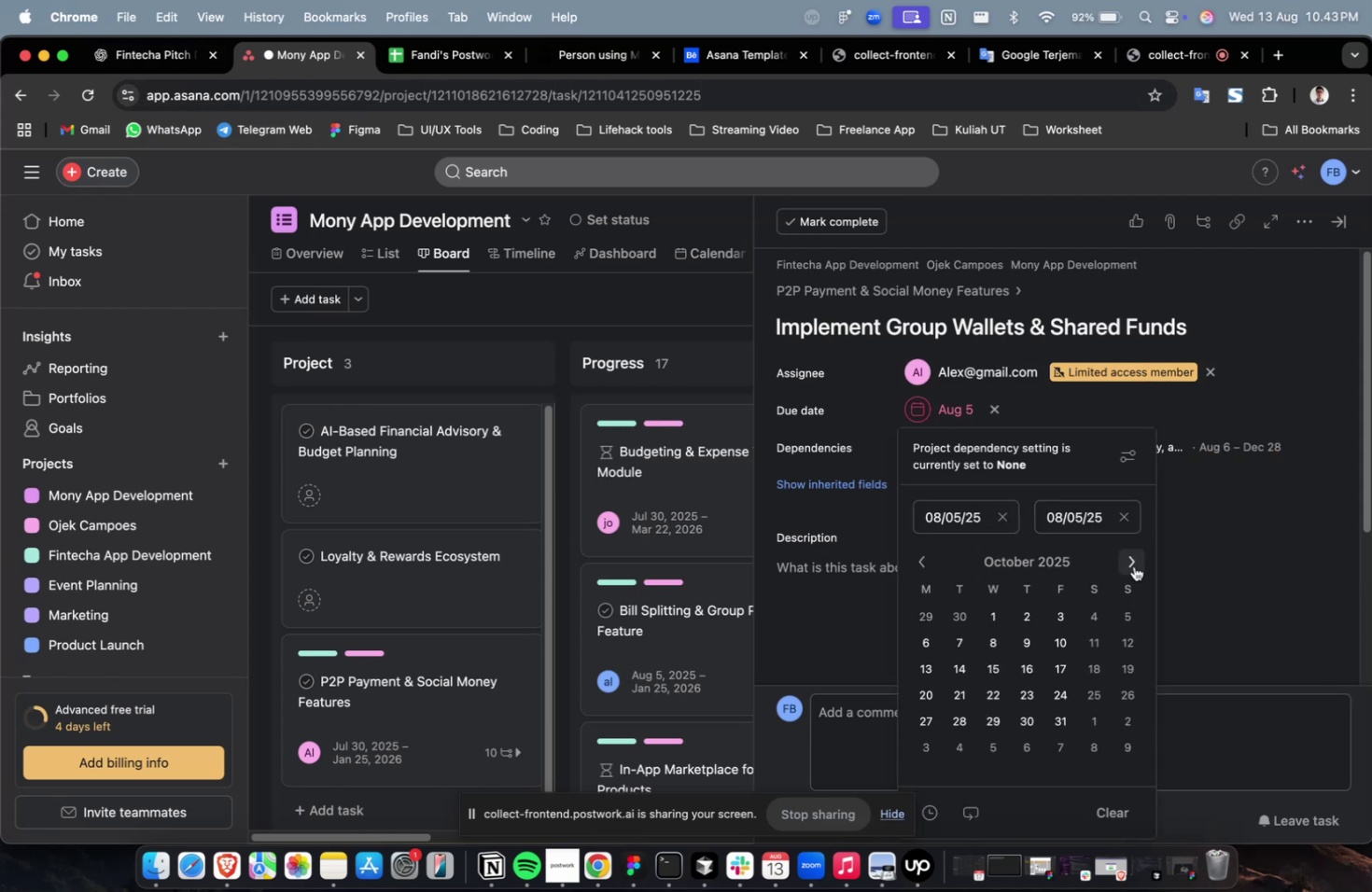 
triple_click([1128, 694])
 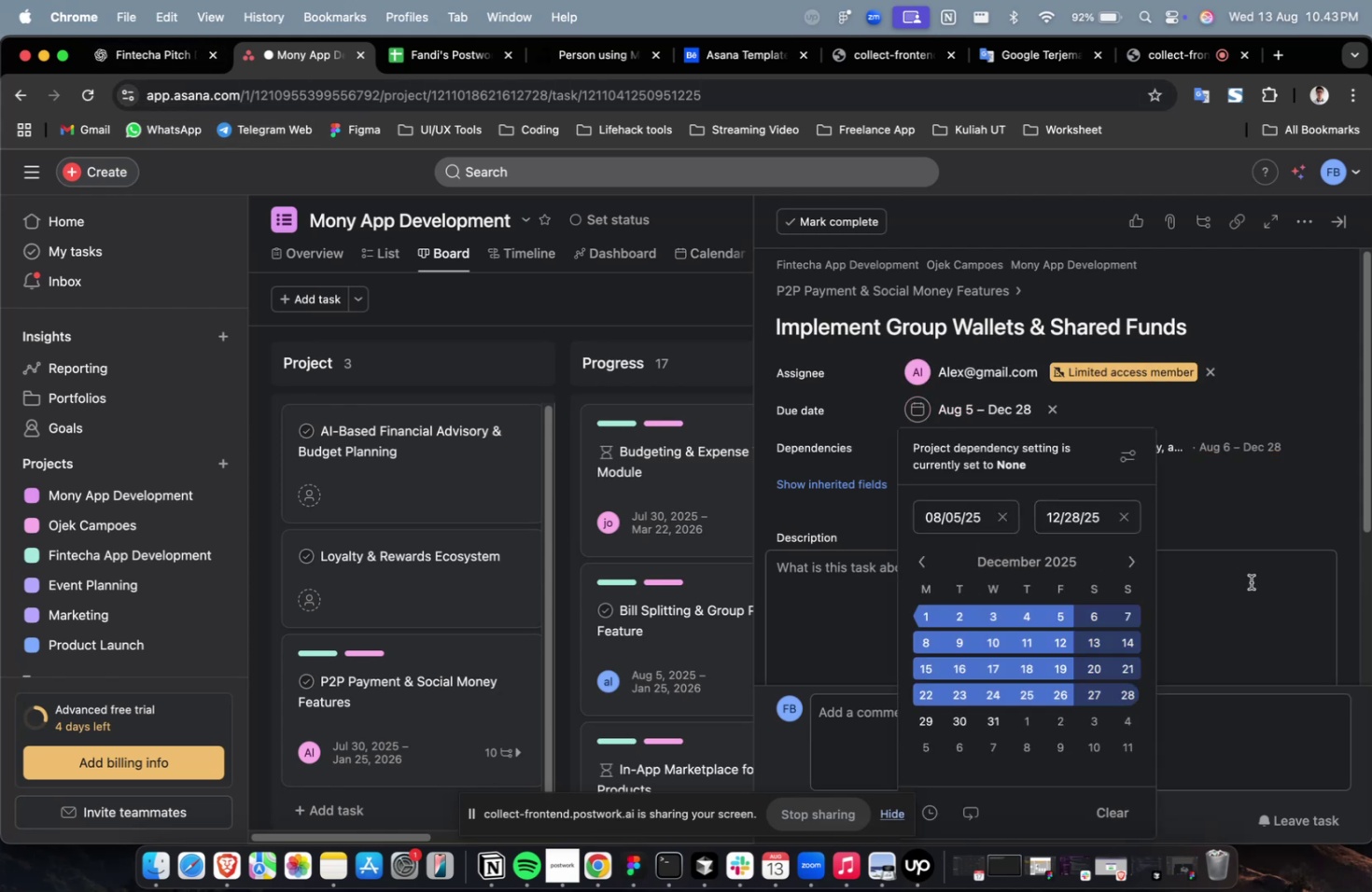 
triple_click([1250, 581])
 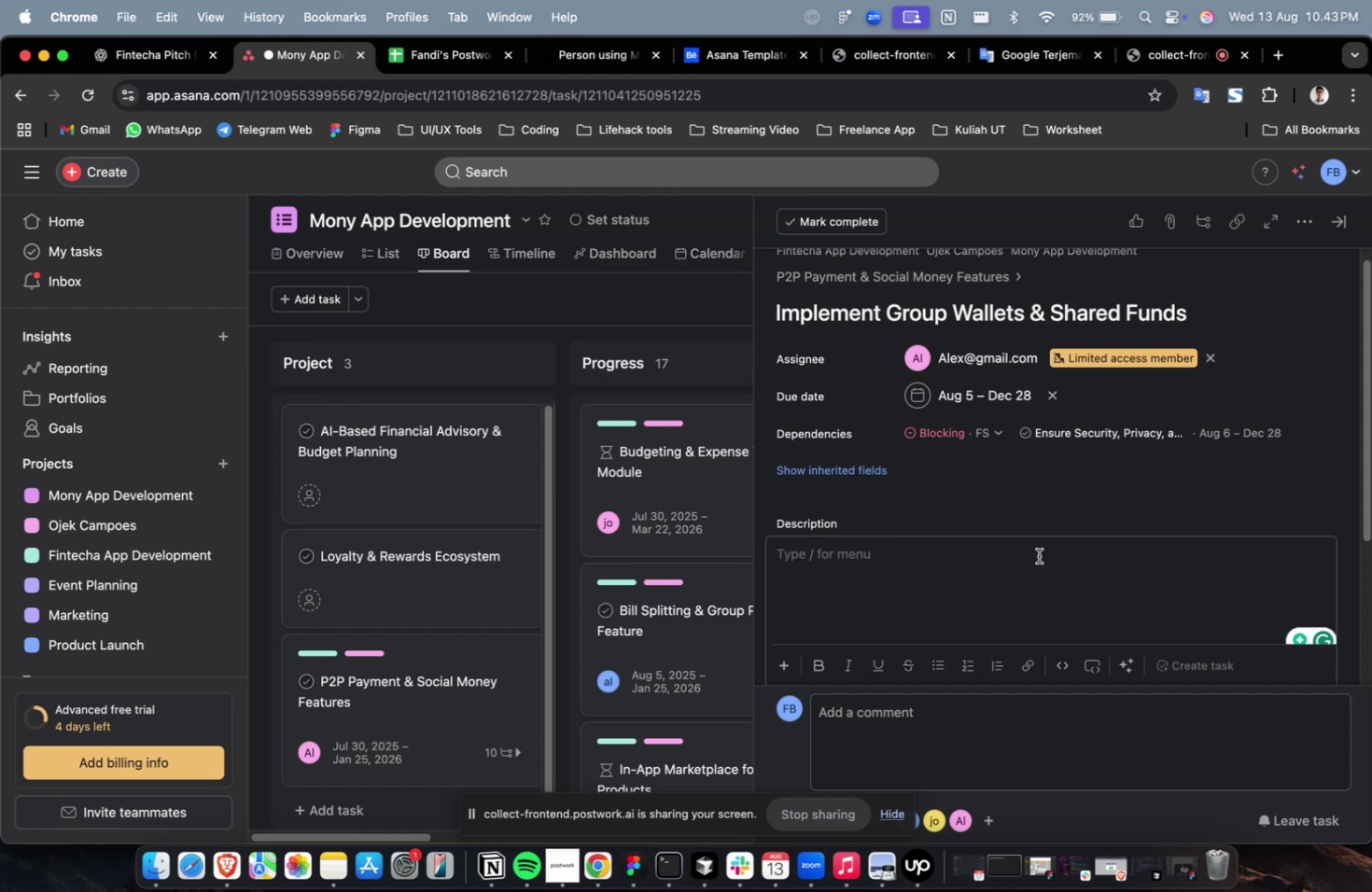 
scroll: coordinate [864, 583], scroll_direction: up, amount: 4.0
 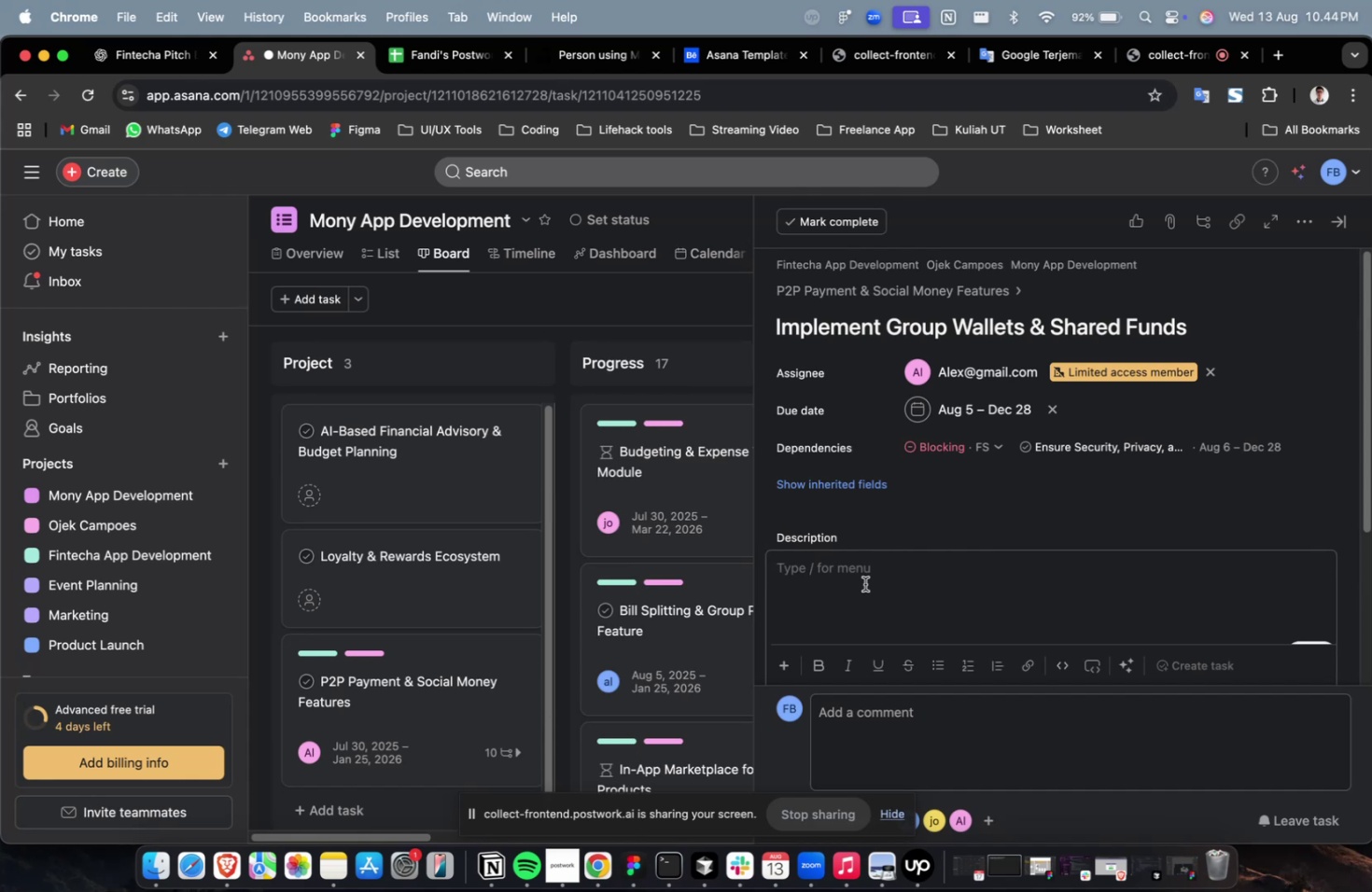 
wait(39.26)
 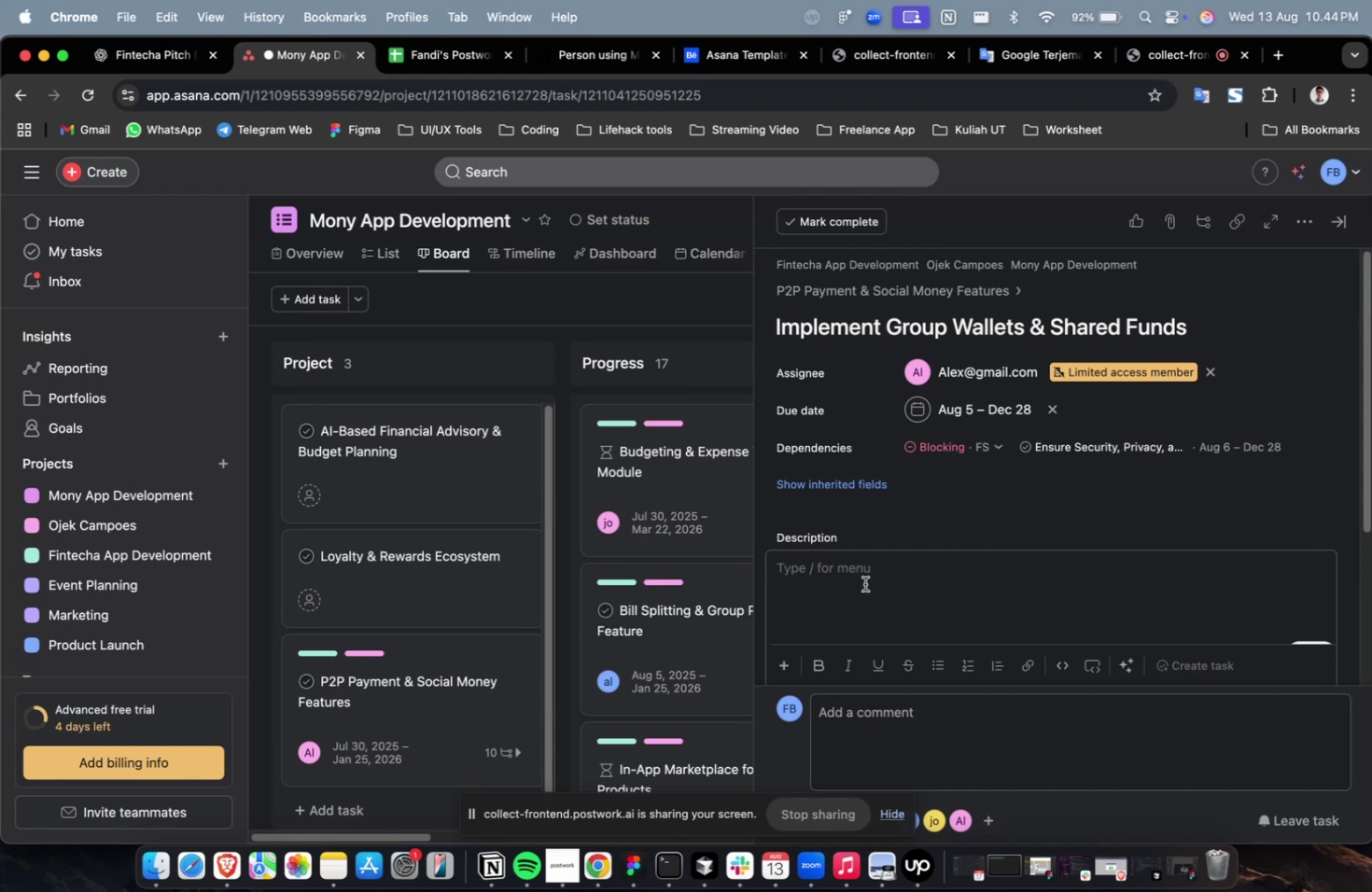 
scroll: coordinate [870, 491], scroll_direction: down, amount: 5.0
 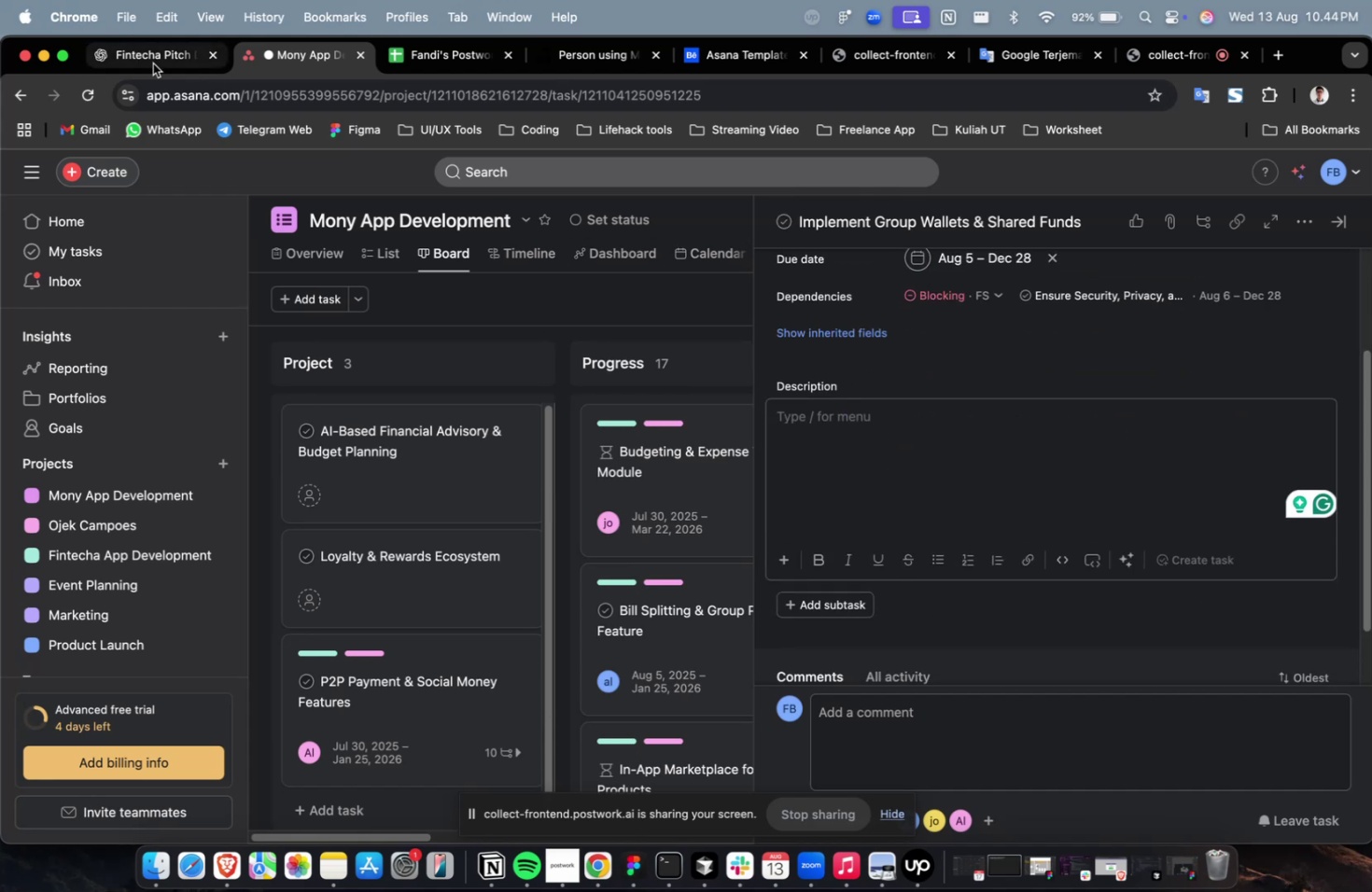 
left_click([153, 63])
 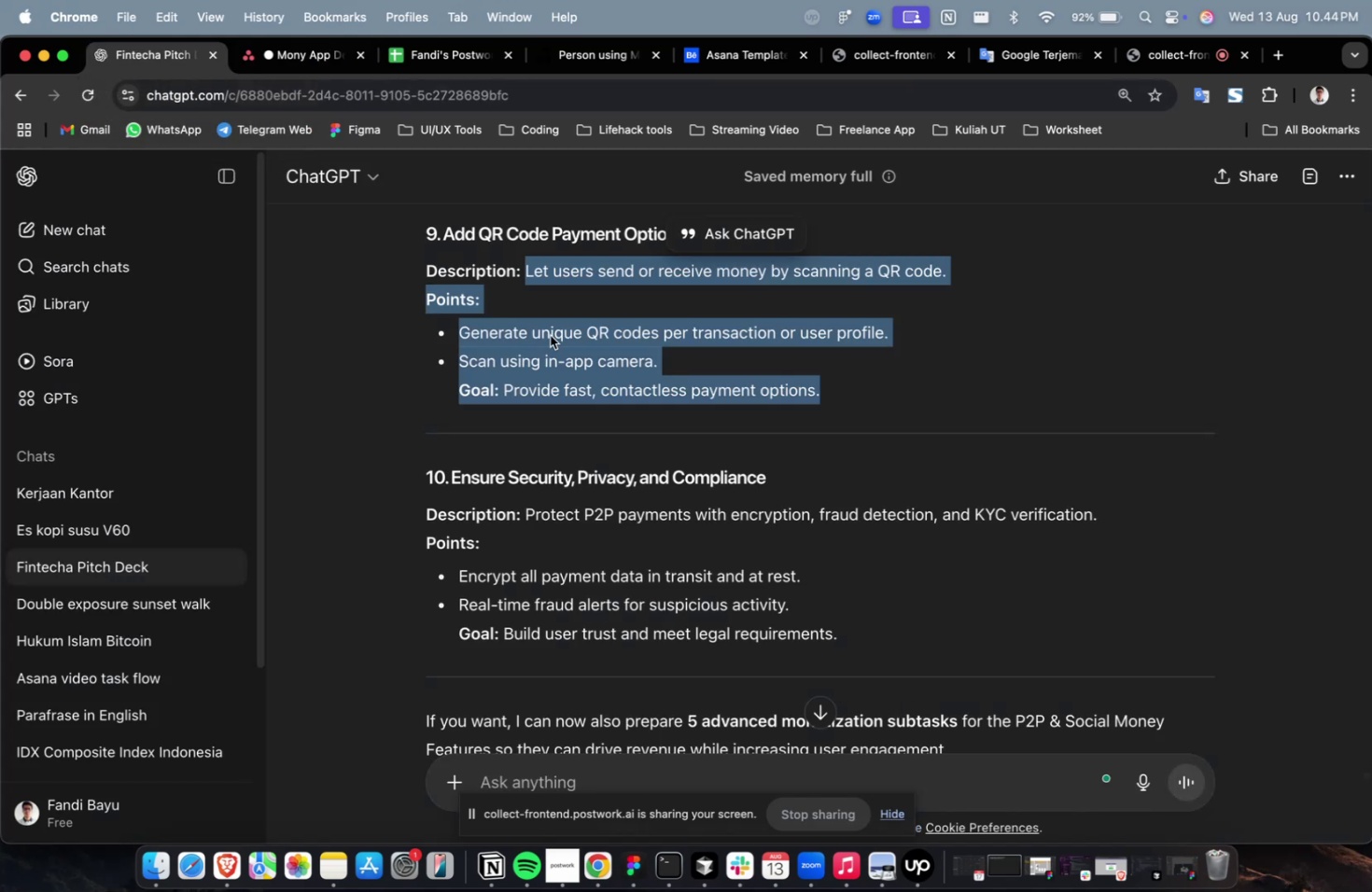 
scroll: coordinate [623, 386], scroll_direction: up, amount: 4.0
 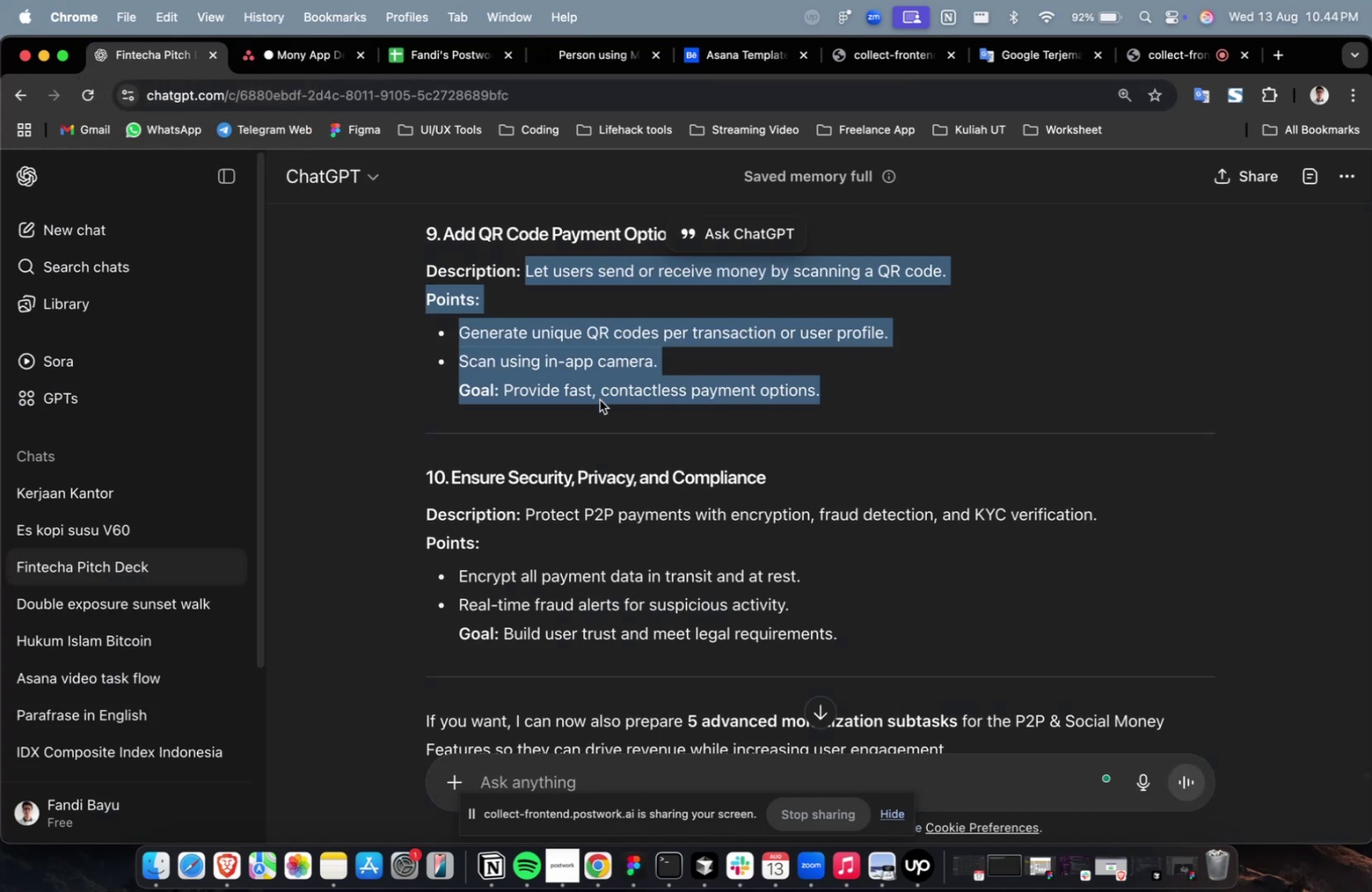 
left_click([599, 401])
 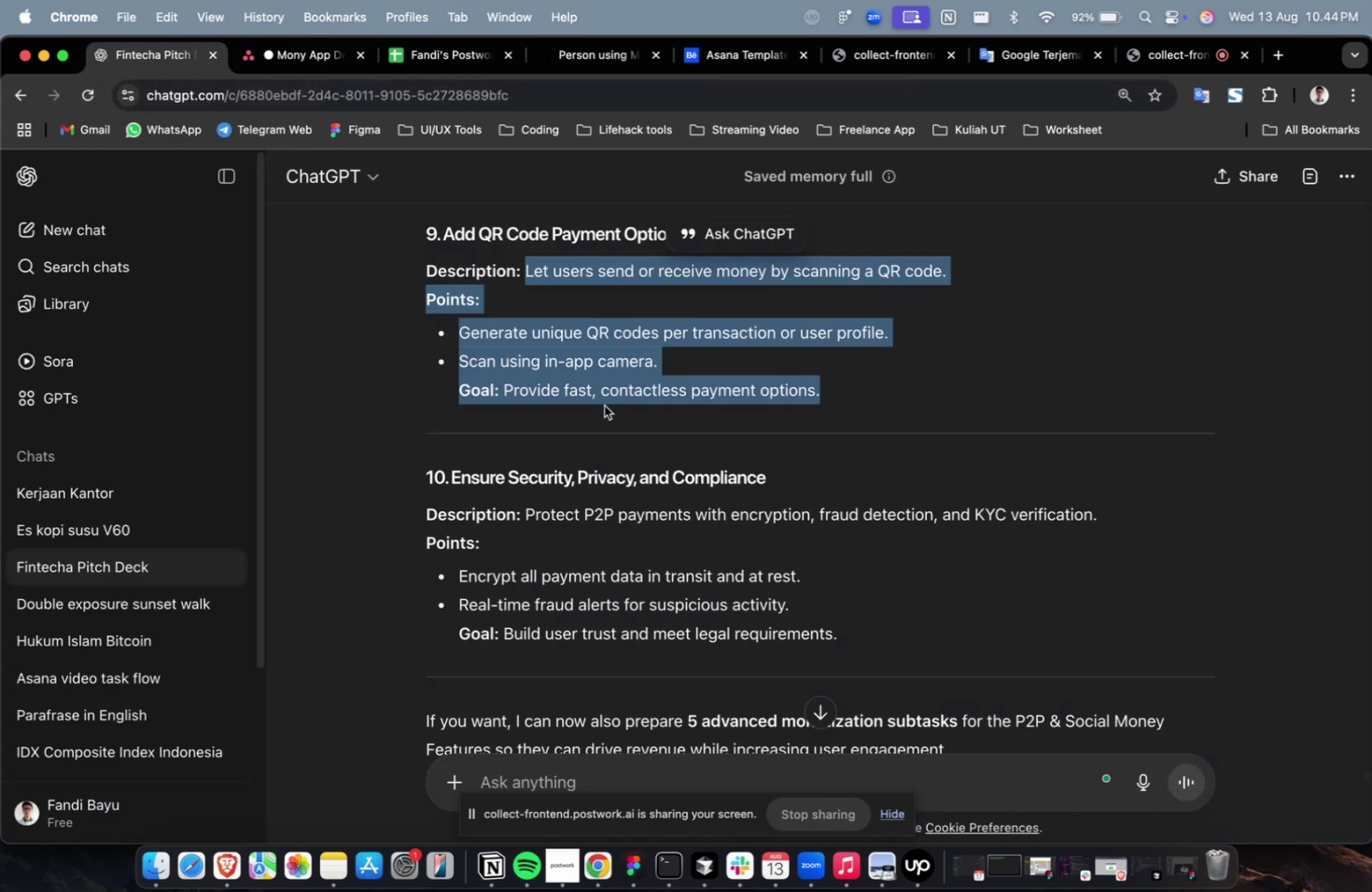 
scroll: coordinate [601, 411], scroll_direction: up, amount: 8.0
 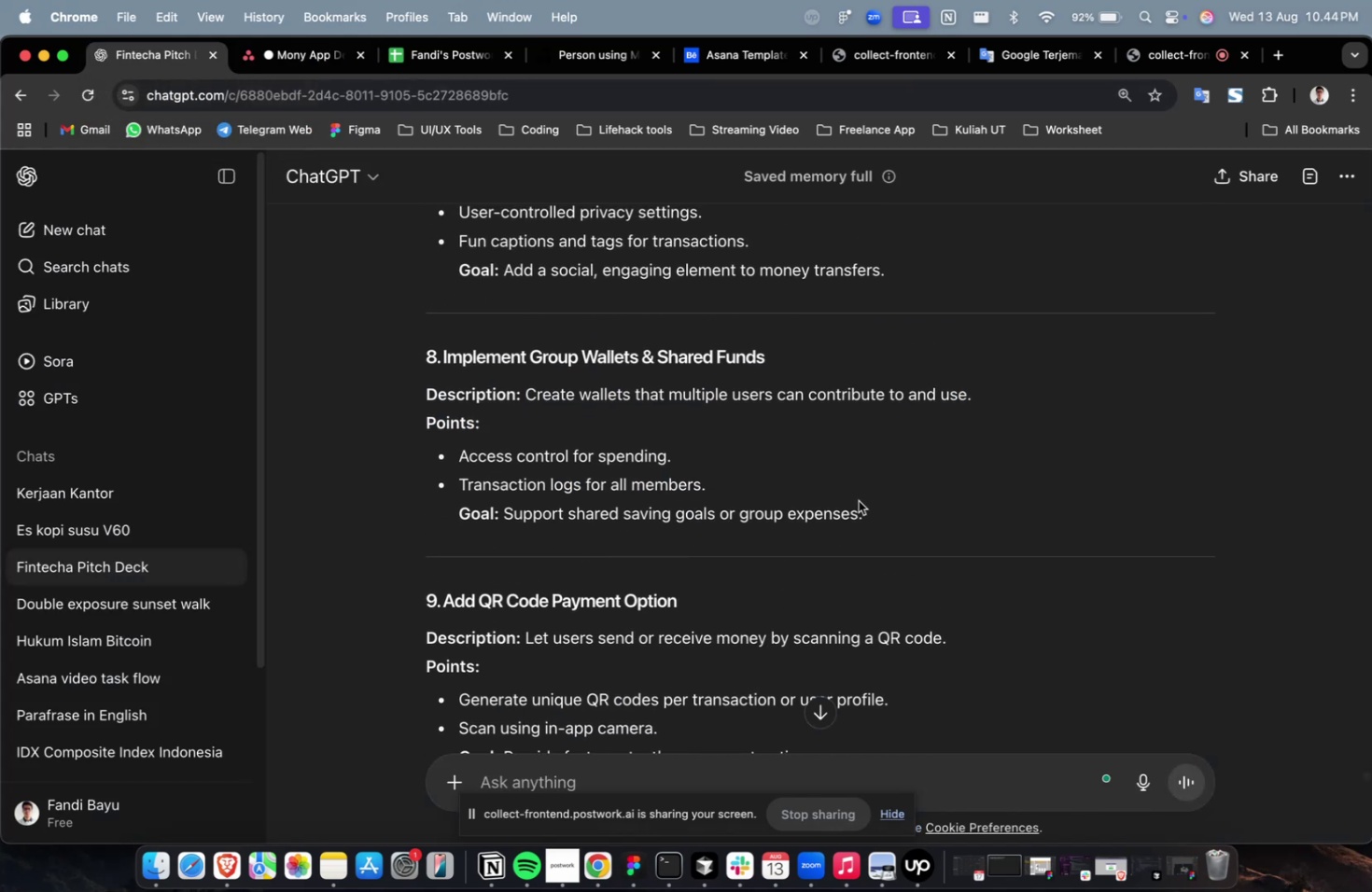 
left_click_drag(start_coordinate=[879, 510], to_coordinate=[525, 401])
 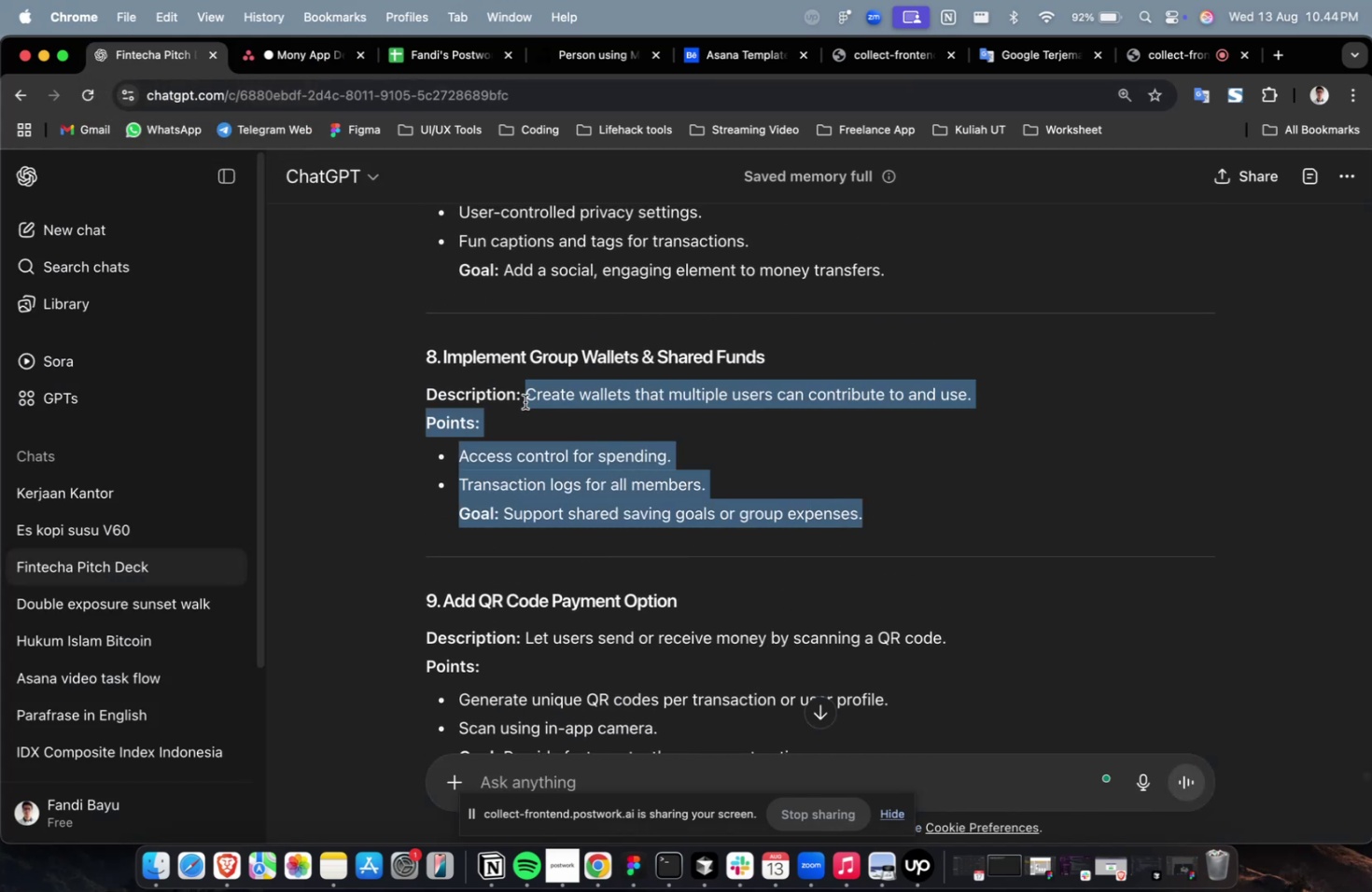 
key(Meta+C)
 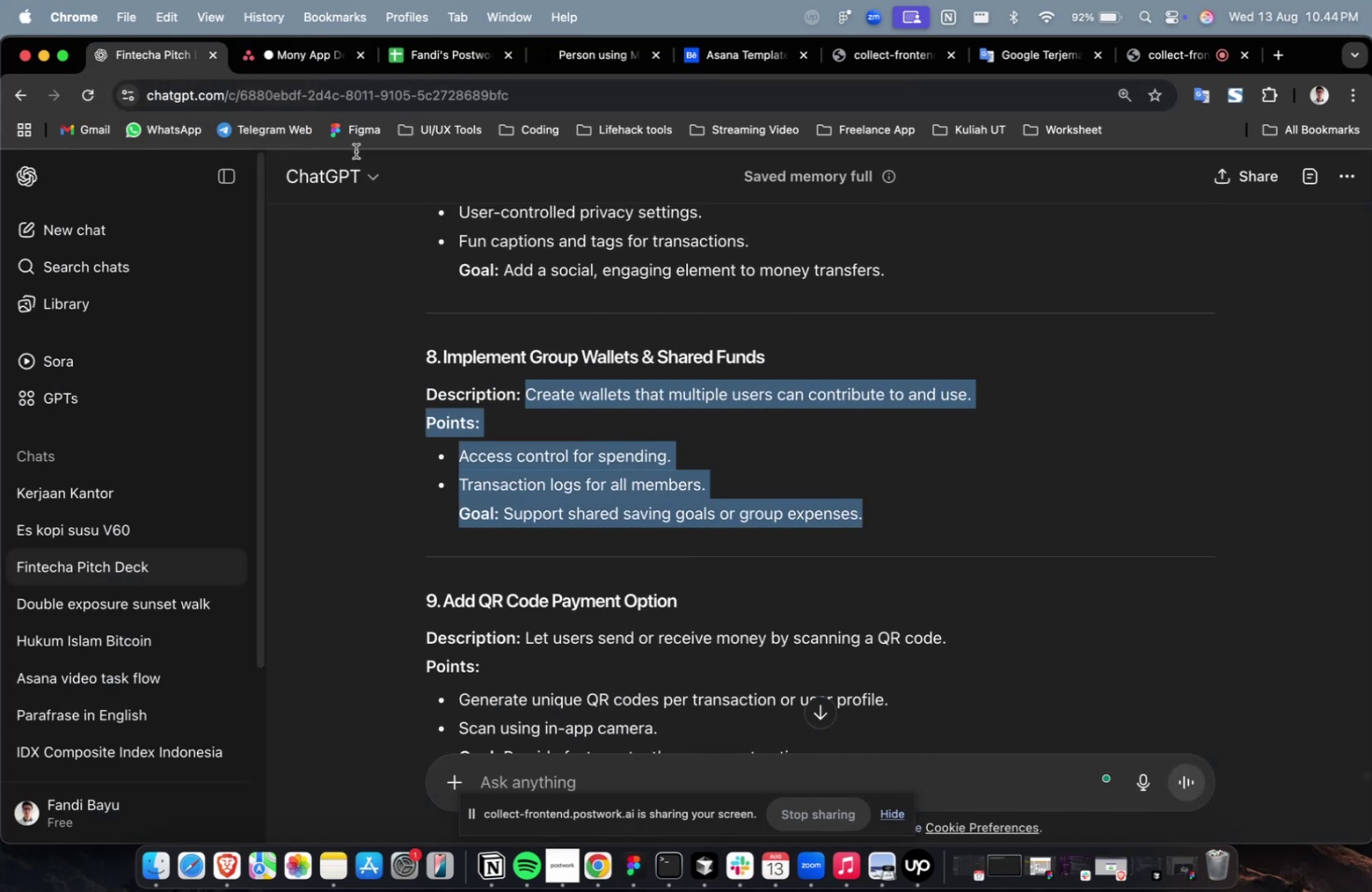 
key(Meta+C)
 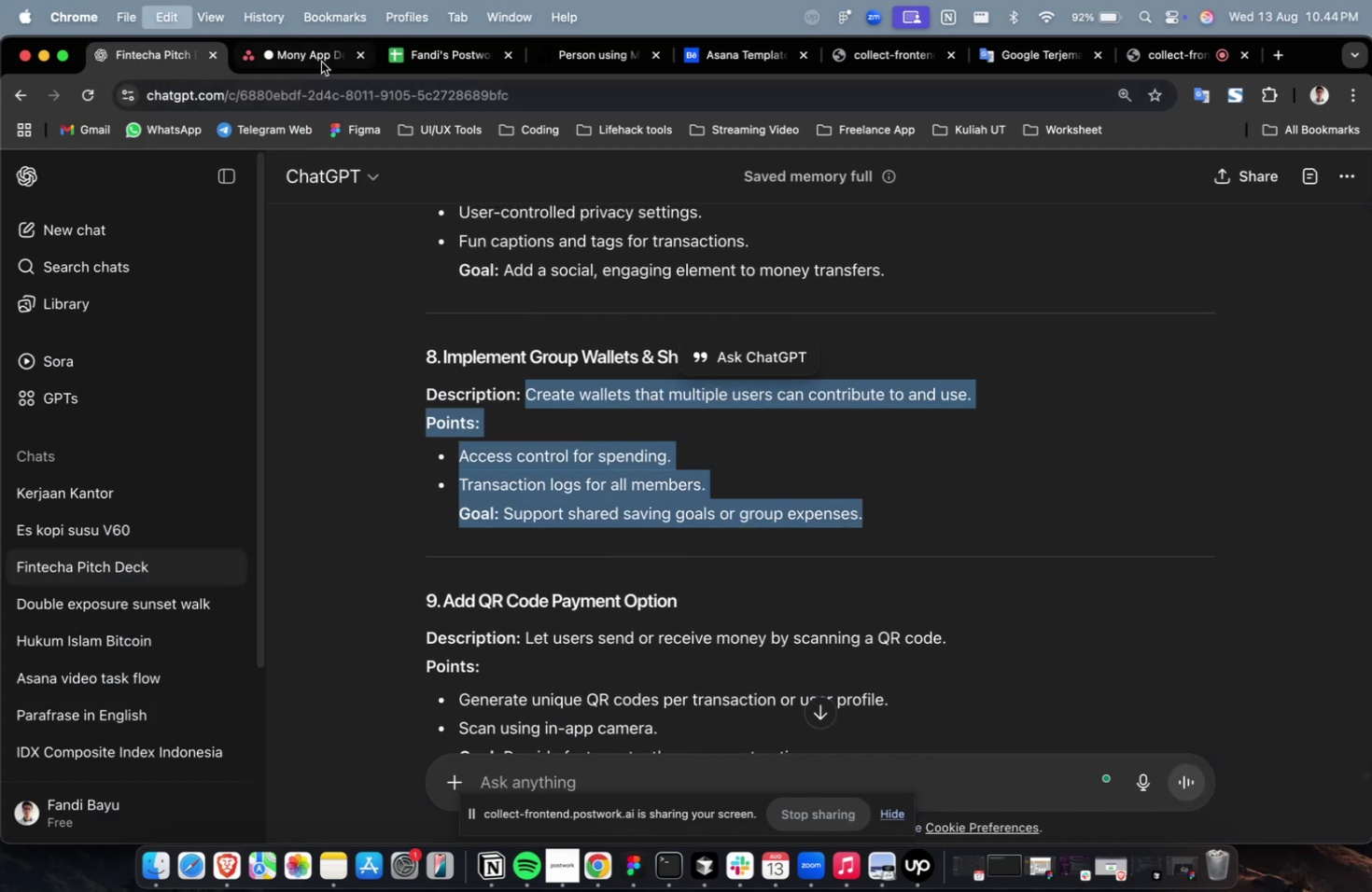 
left_click([321, 62])
 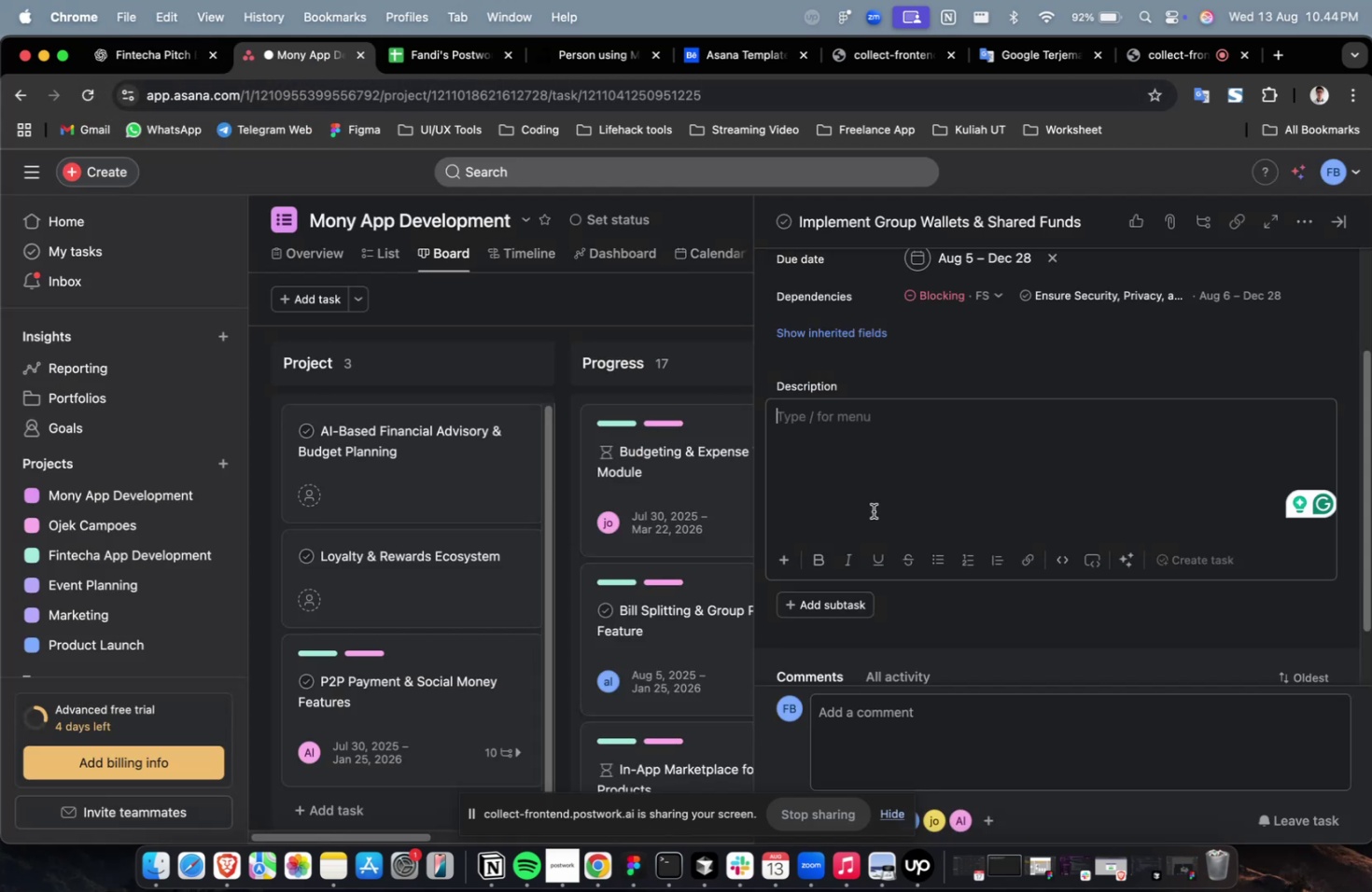 
double_click([888, 530])
 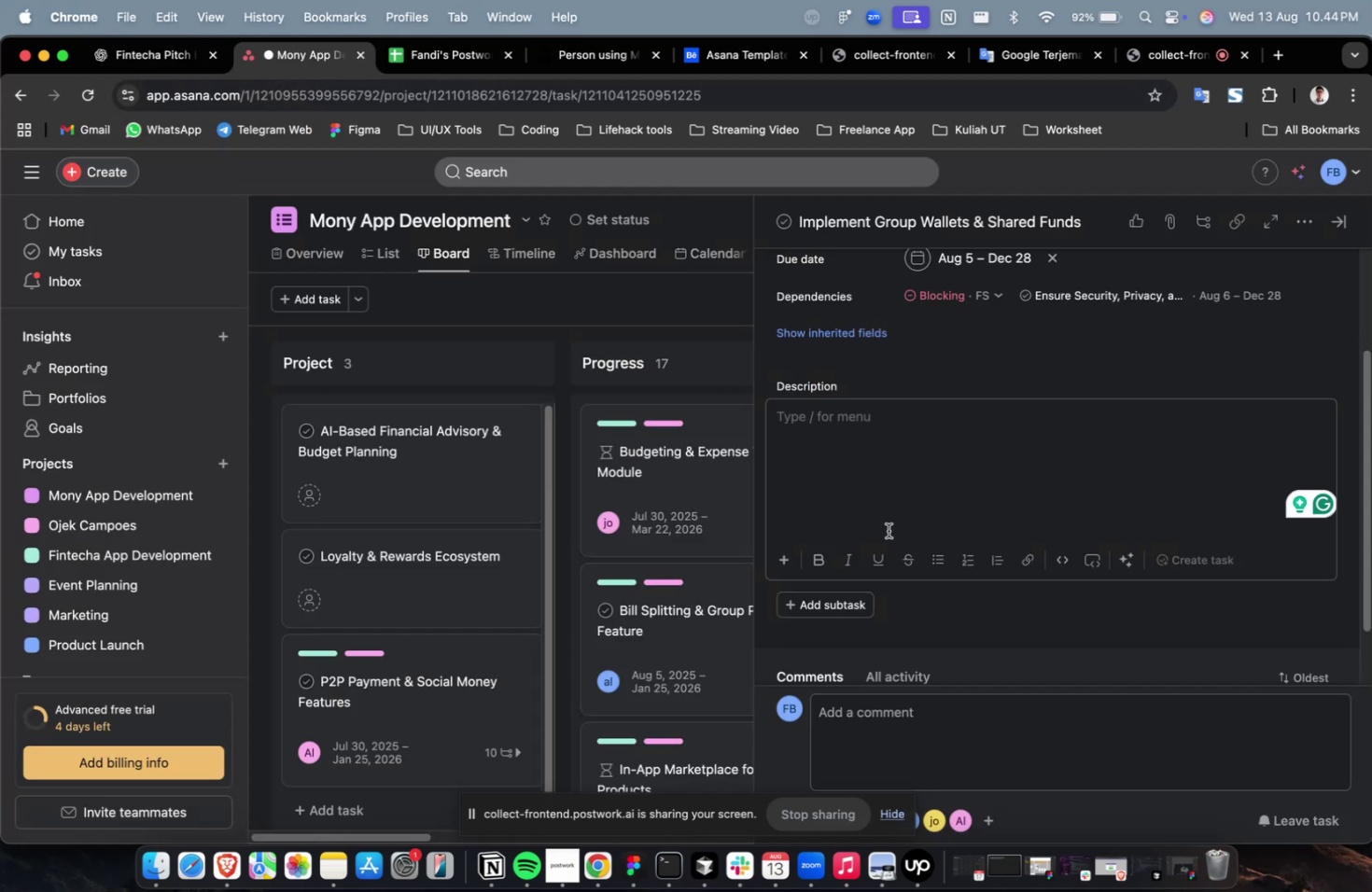 
key(Meta+V)
 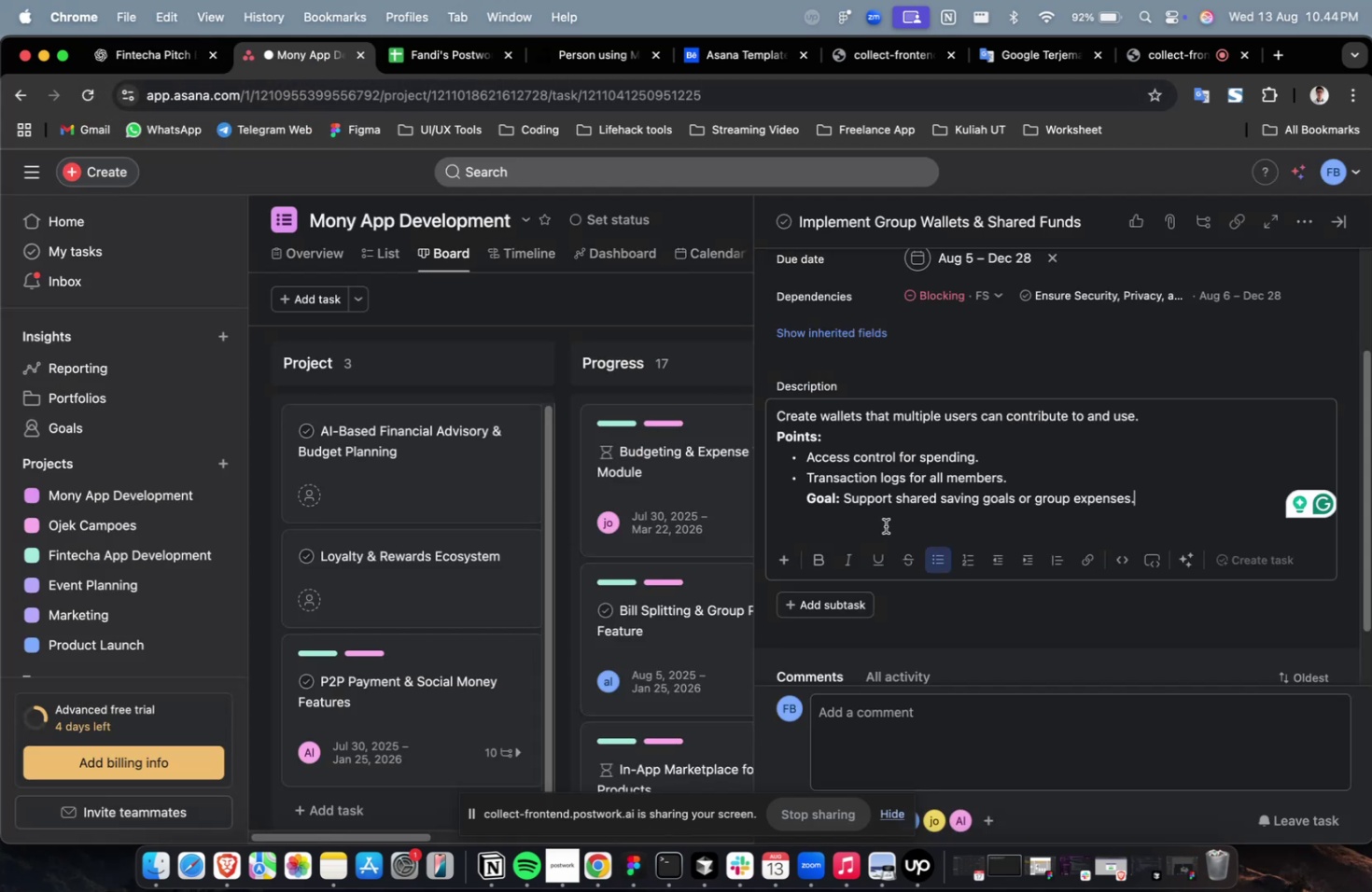 
scroll: coordinate [885, 525], scroll_direction: up, amount: 18.0
 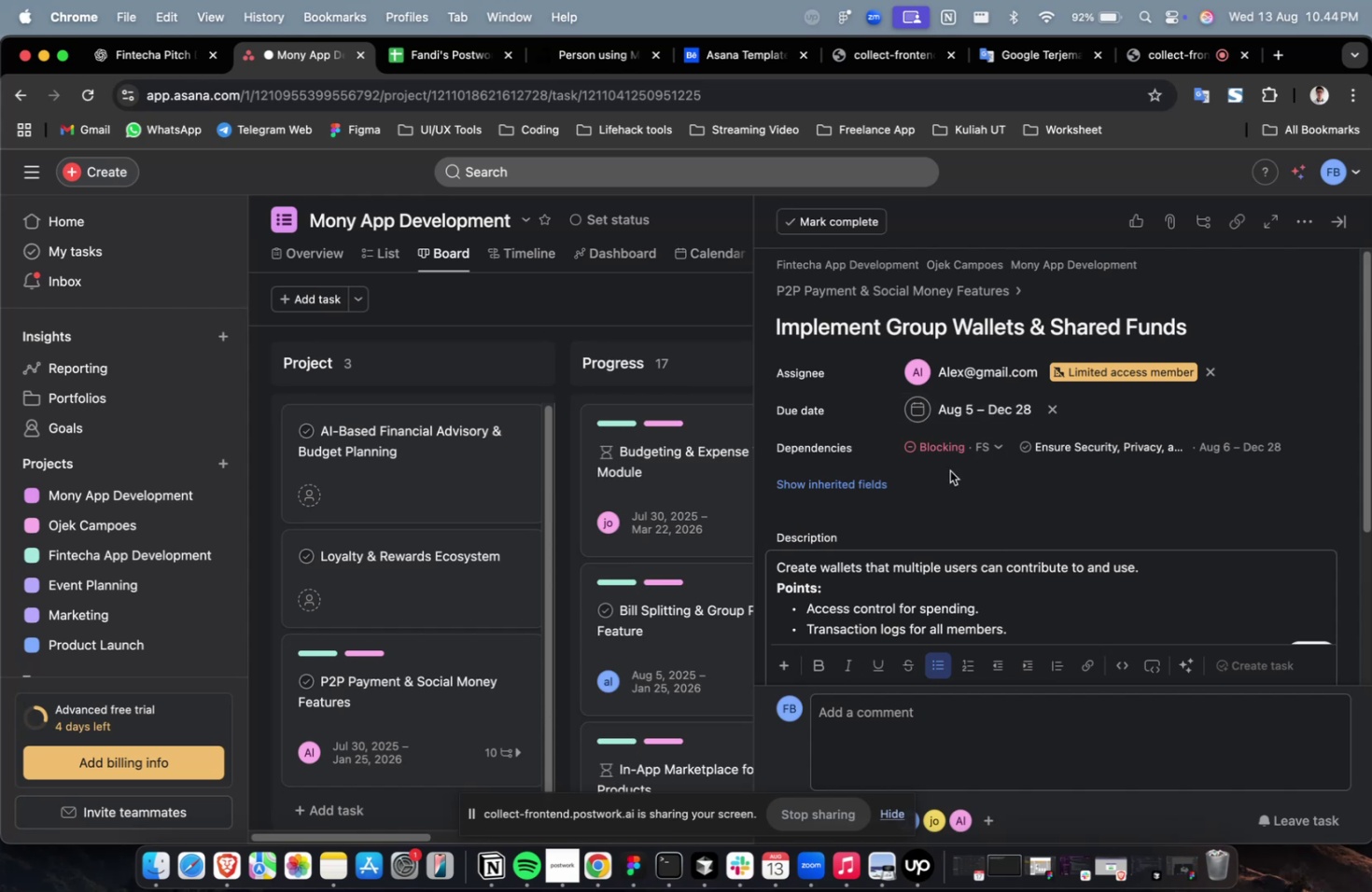 
left_click([855, 477])
 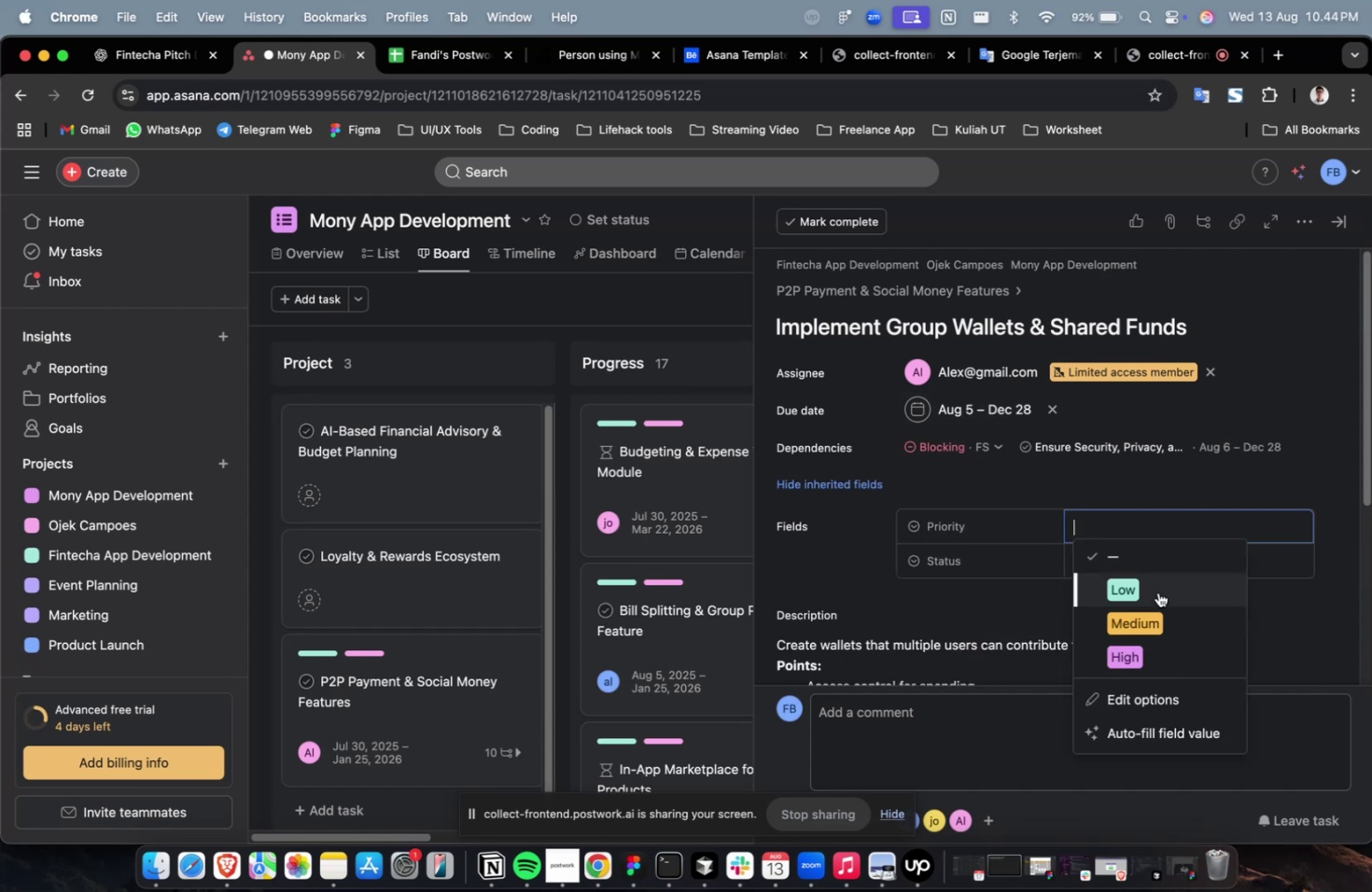 
triple_click([1158, 618])
 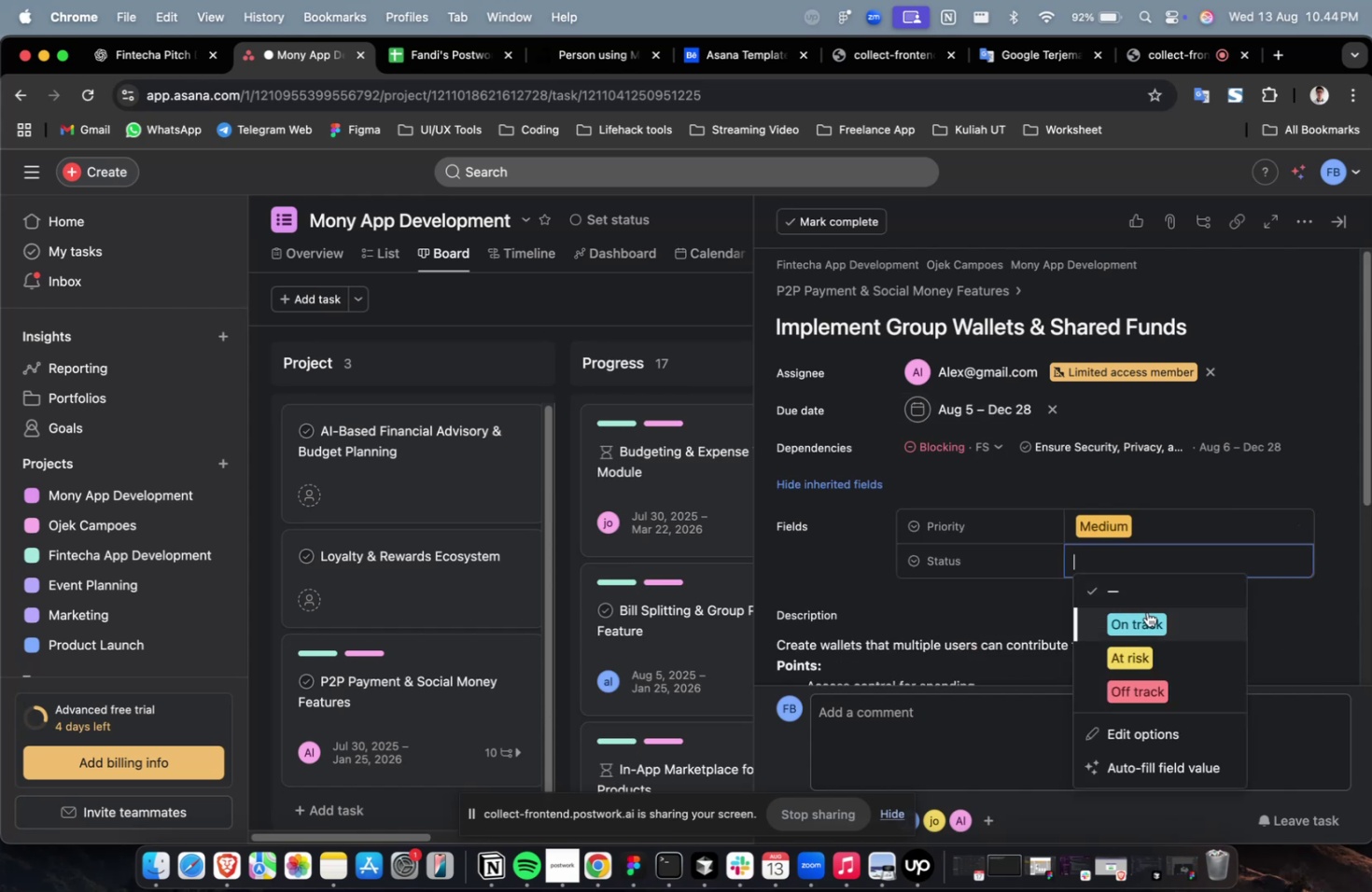 
triple_click([1146, 612])
 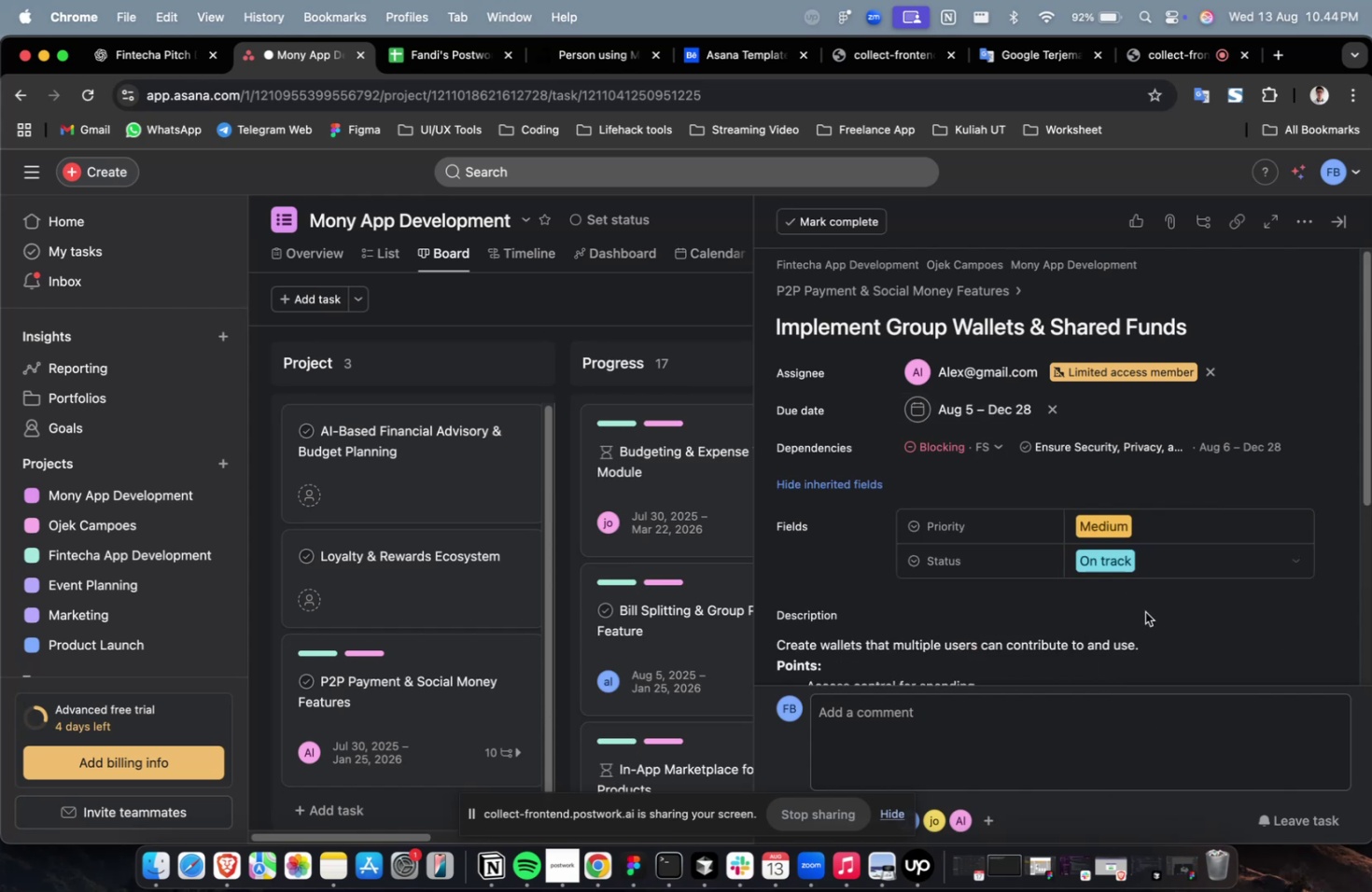 
scroll: coordinate [1148, 604], scroll_direction: down, amount: 23.0
 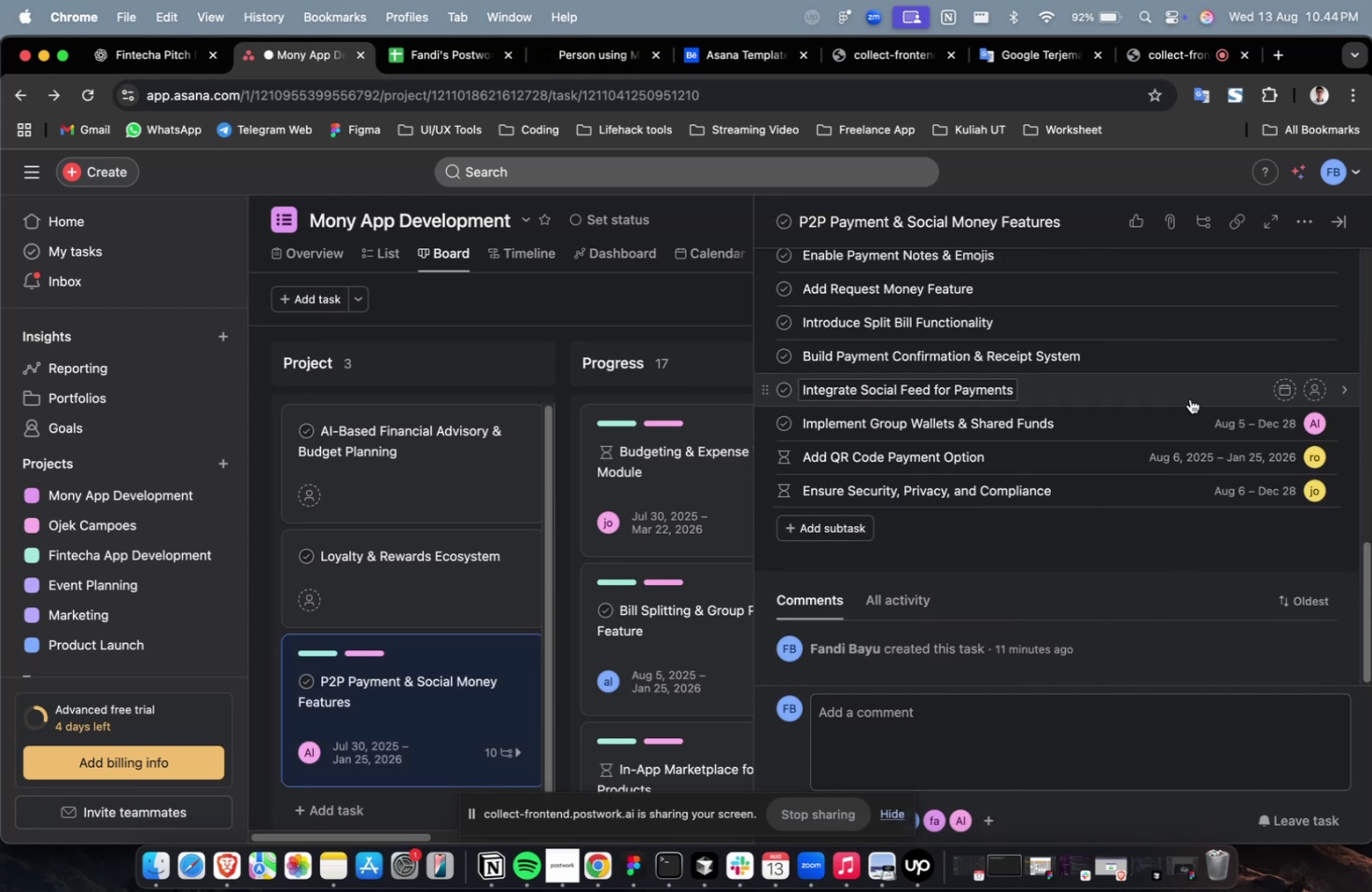 
left_click([1189, 397])
 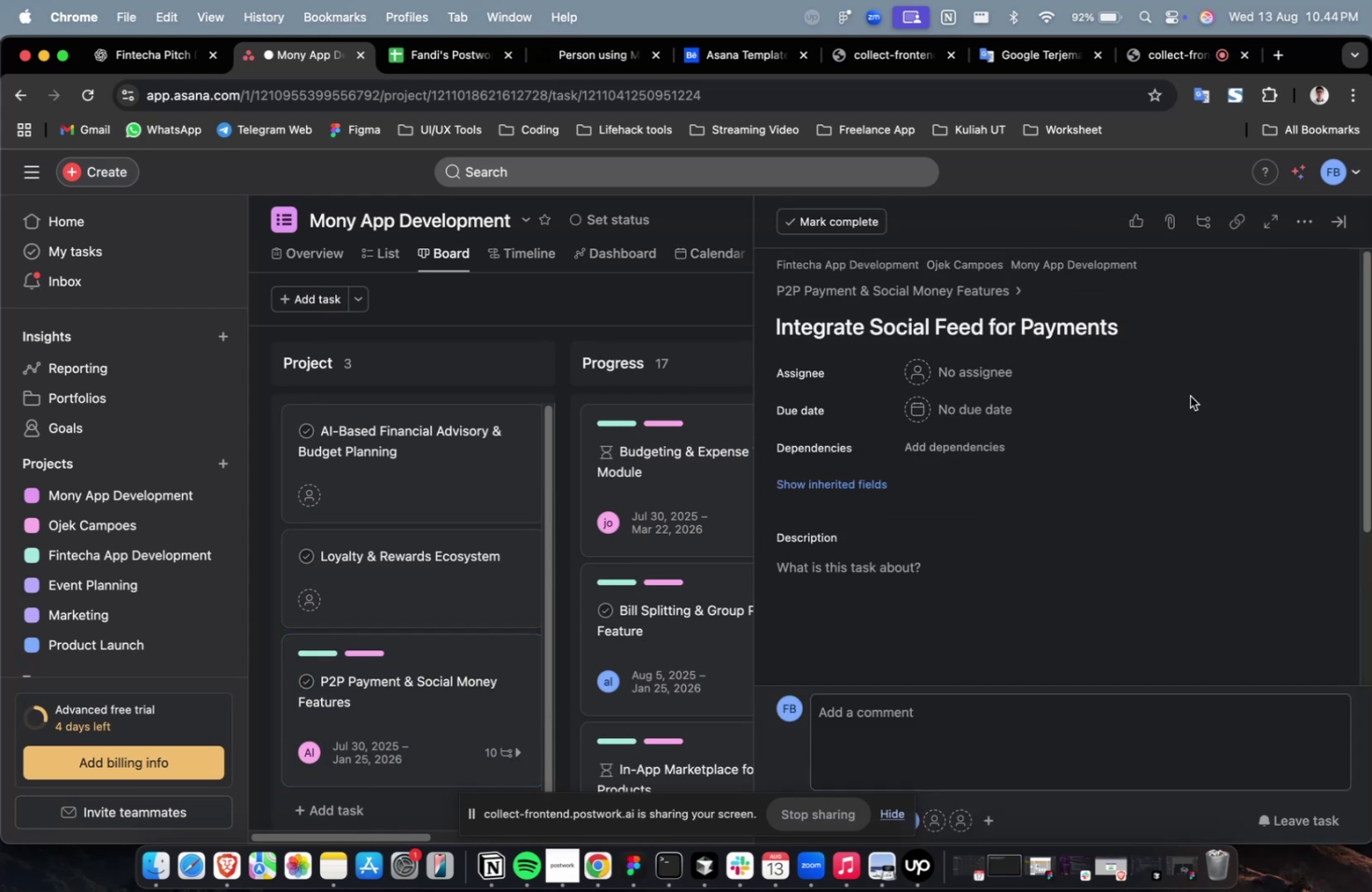 
wait(5.07)
 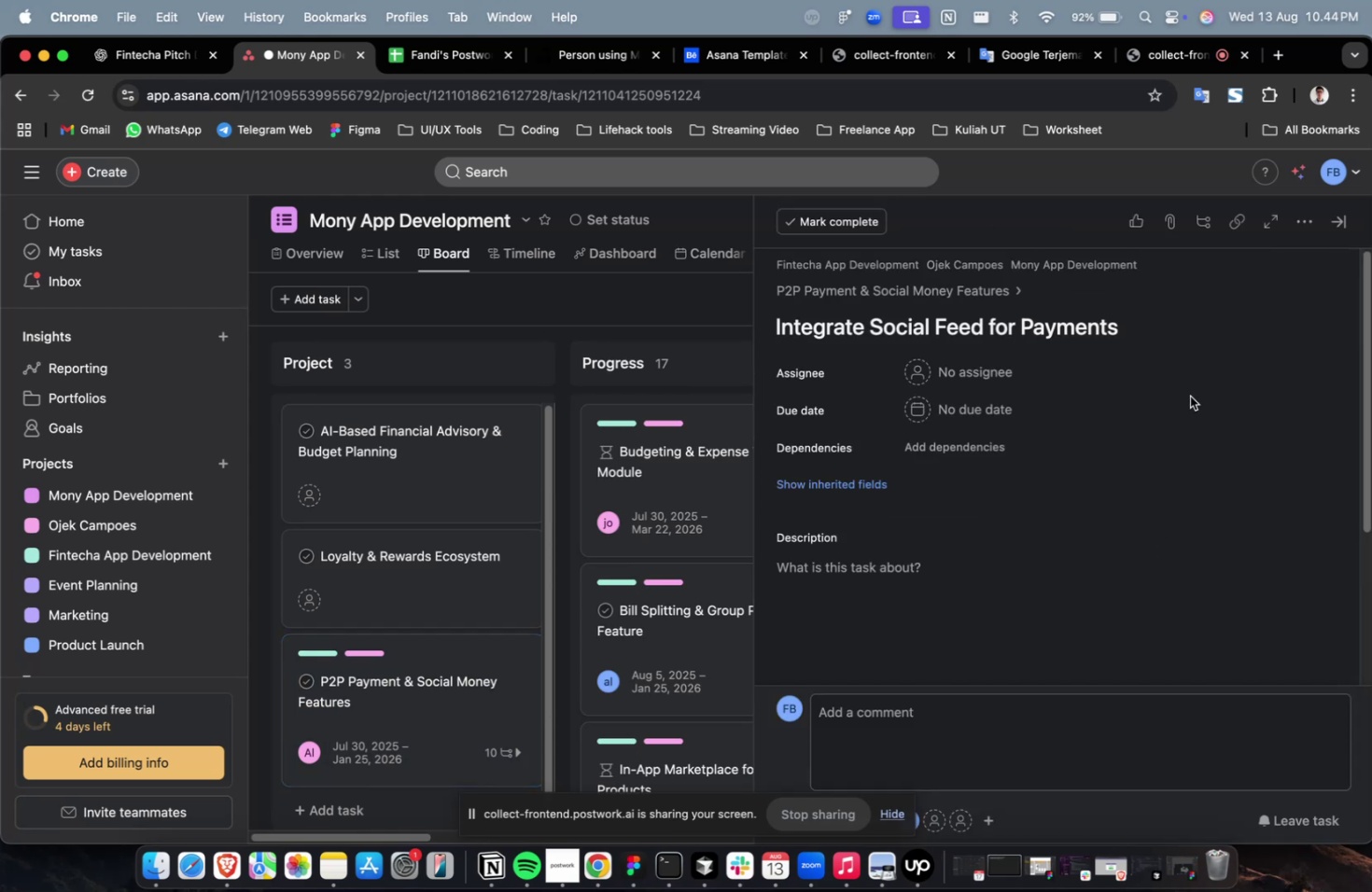 
scroll: coordinate [1143, 352], scroll_direction: up, amount: 1.0
 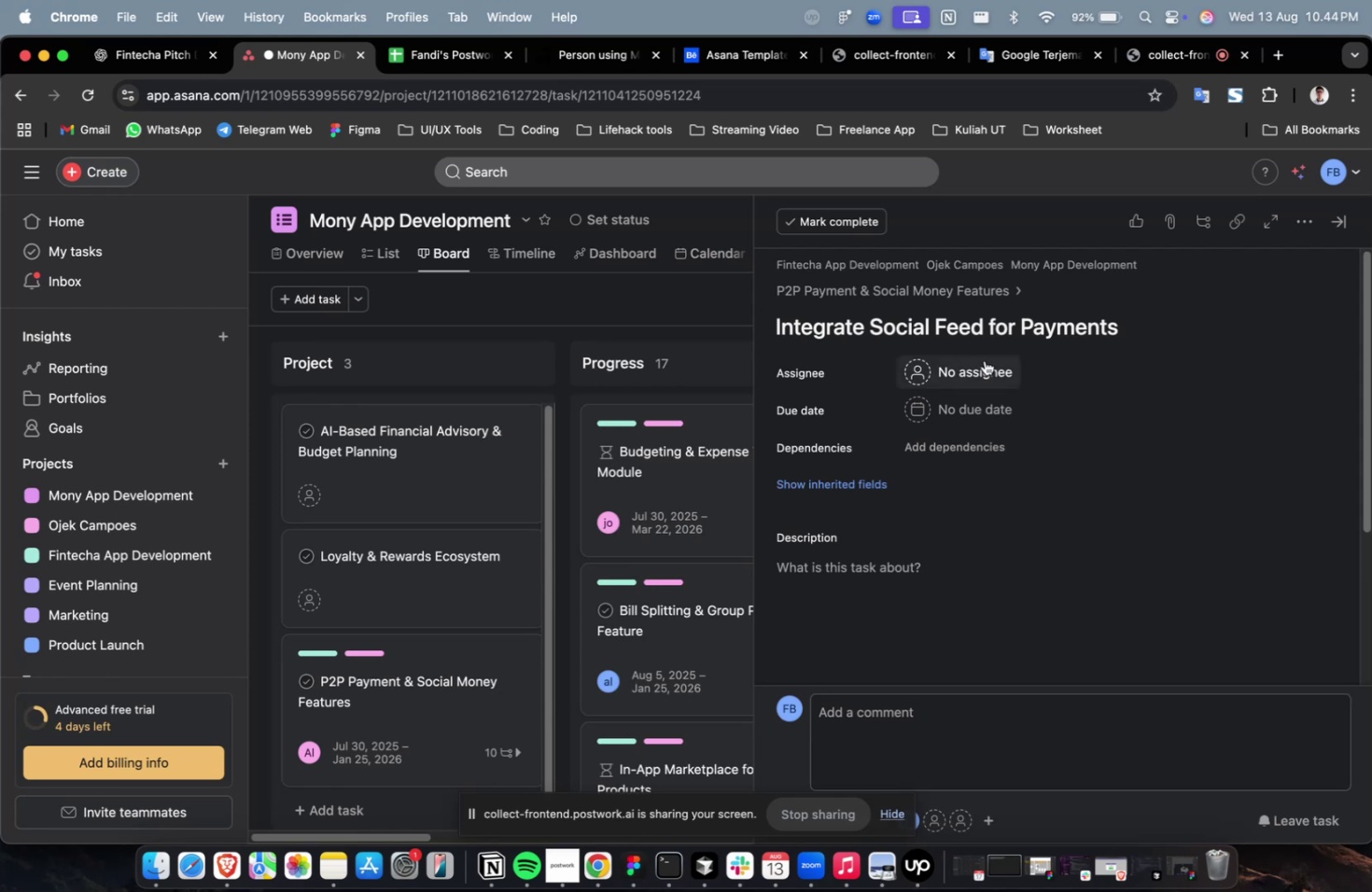 
left_click([984, 360])
 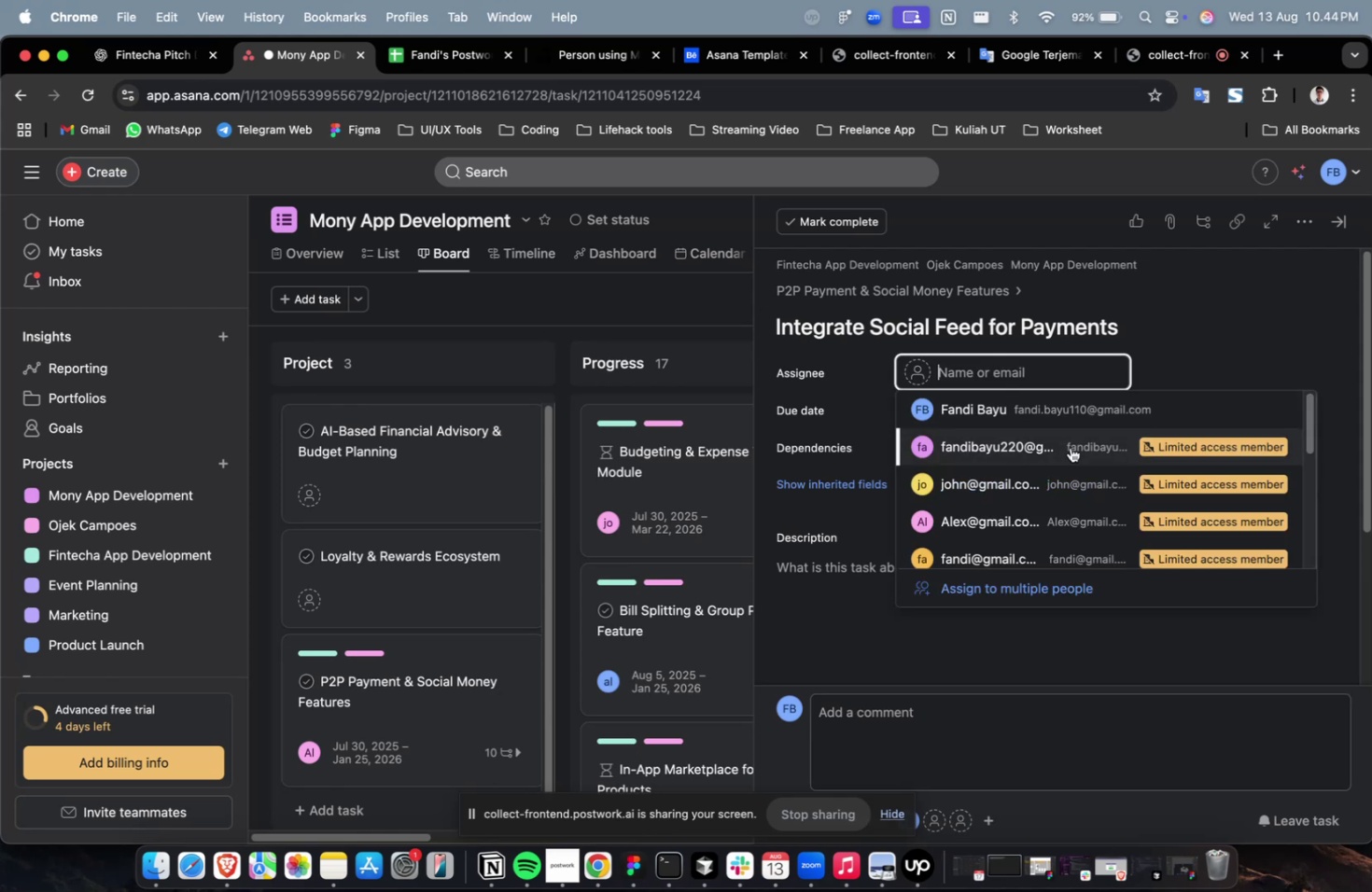 
double_click([1062, 453])
 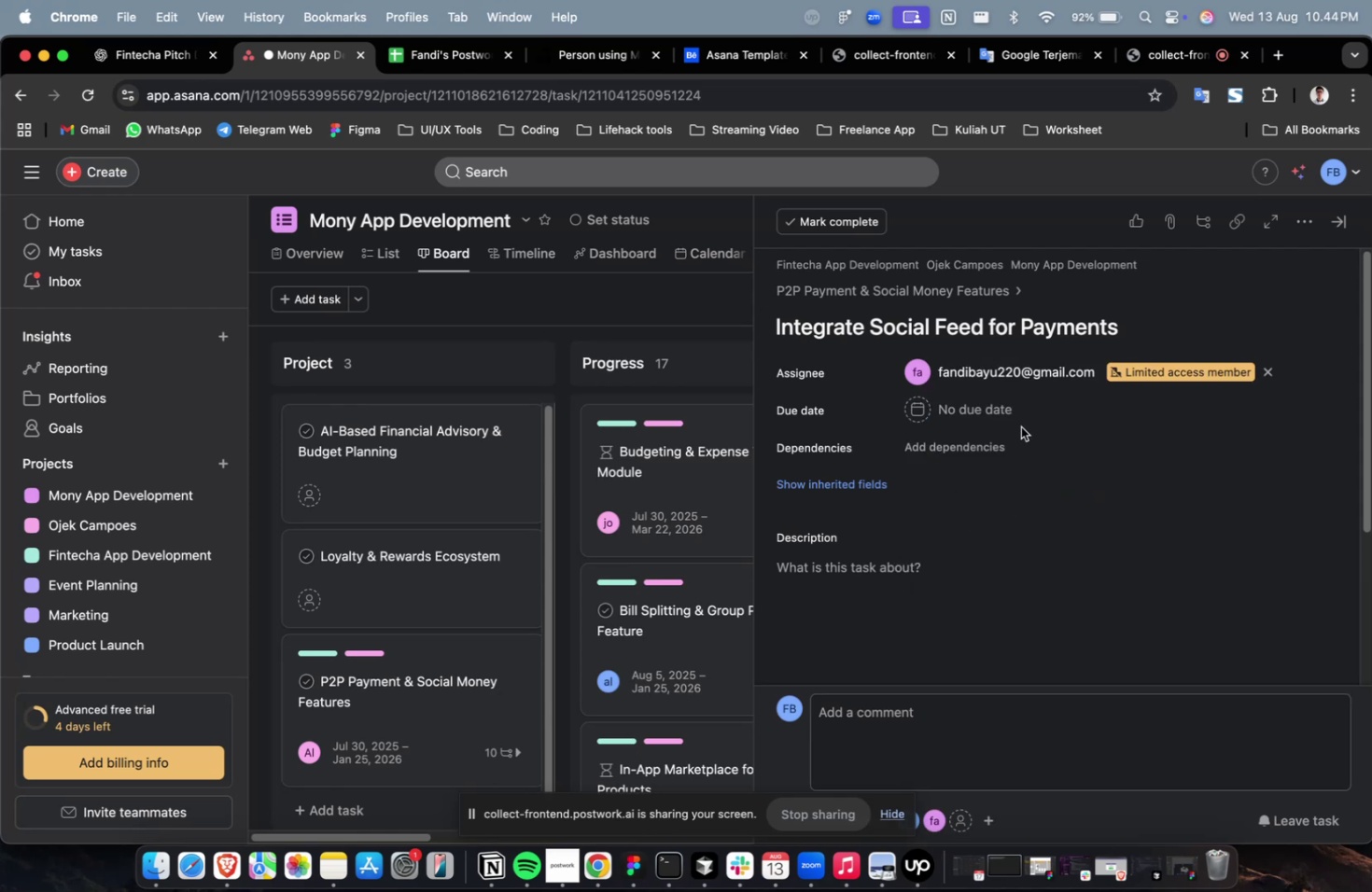 
triple_click([1005, 415])
 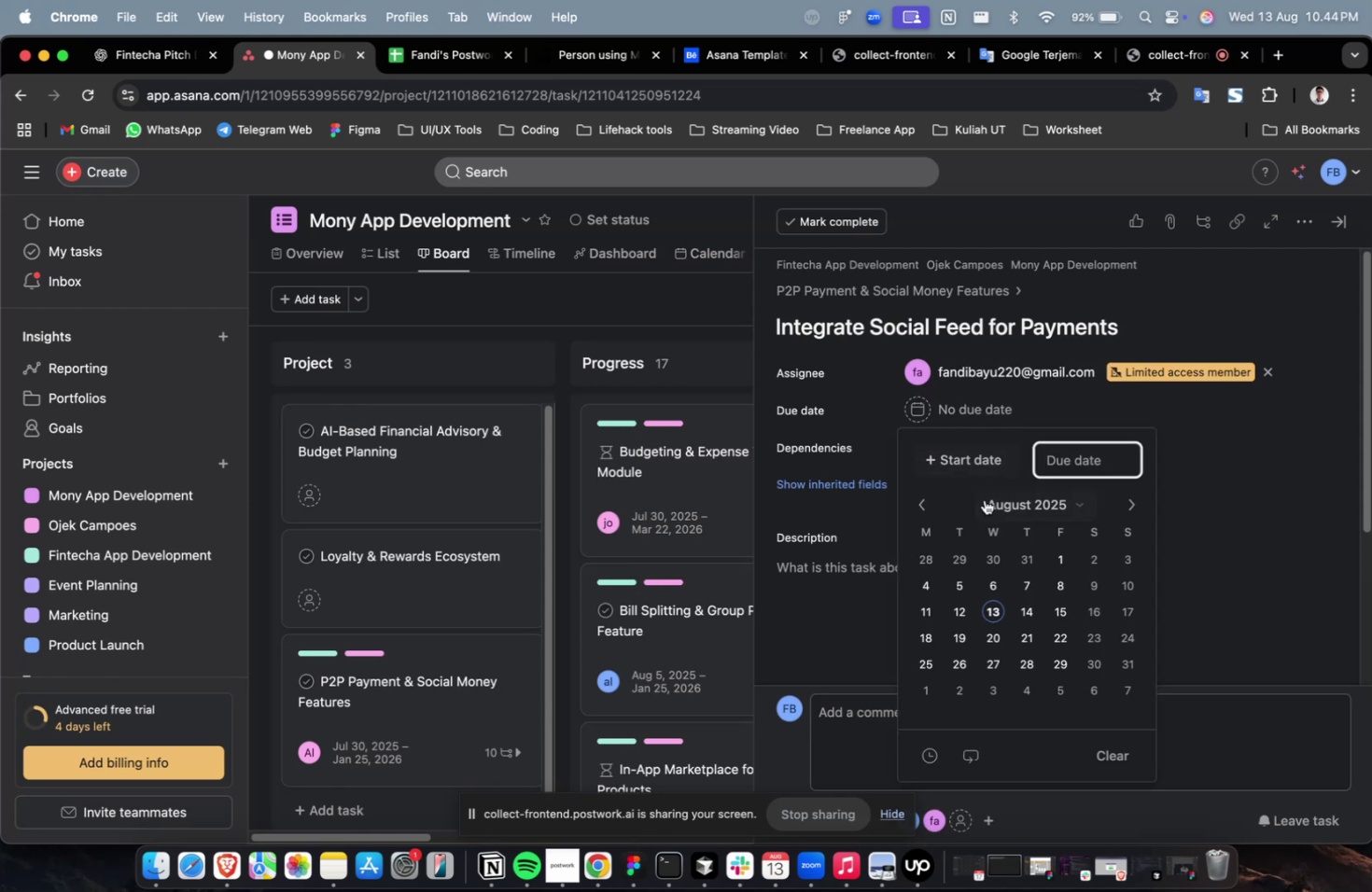 
left_click([972, 471])
 